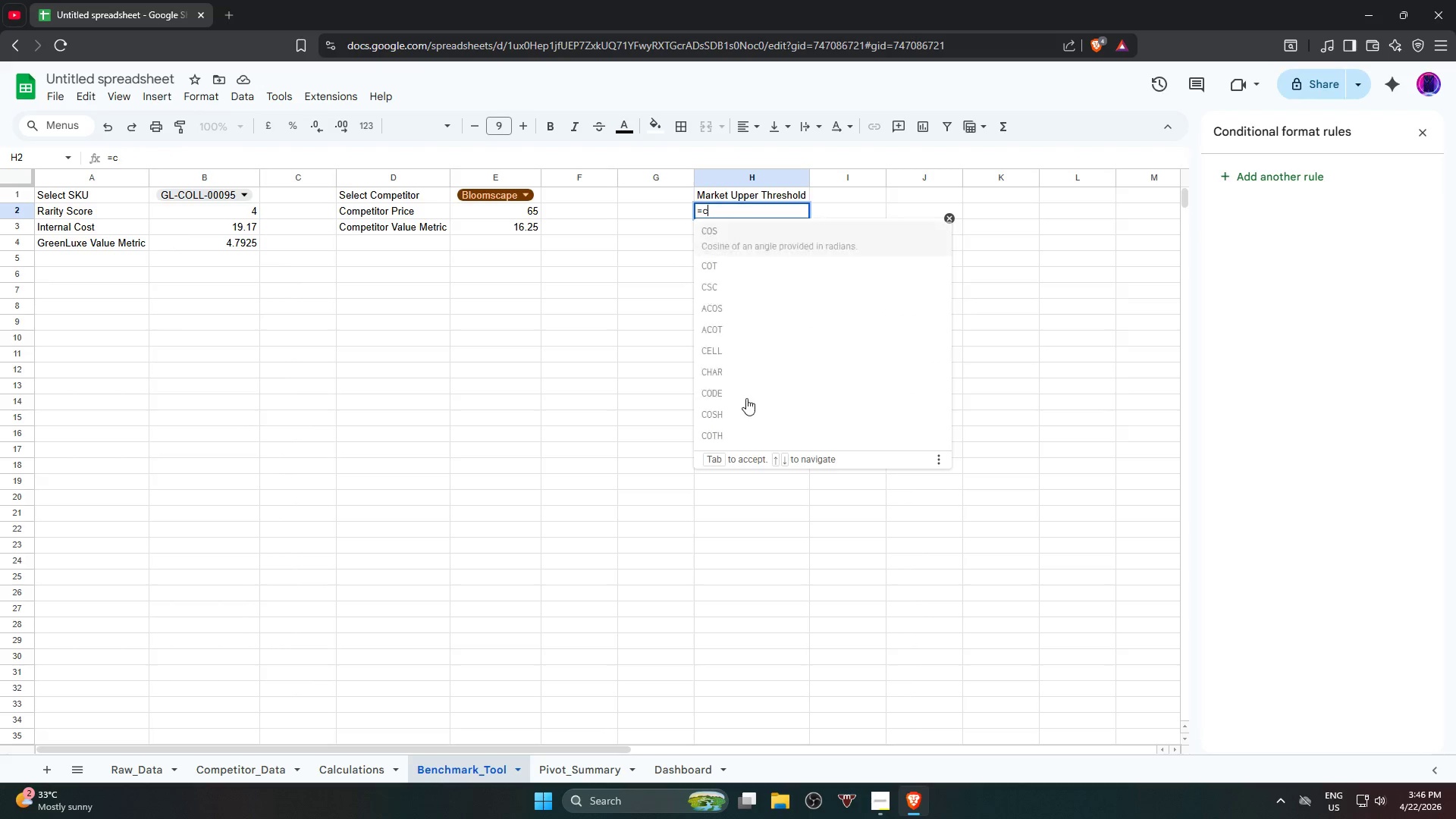 
key(Backspace)
 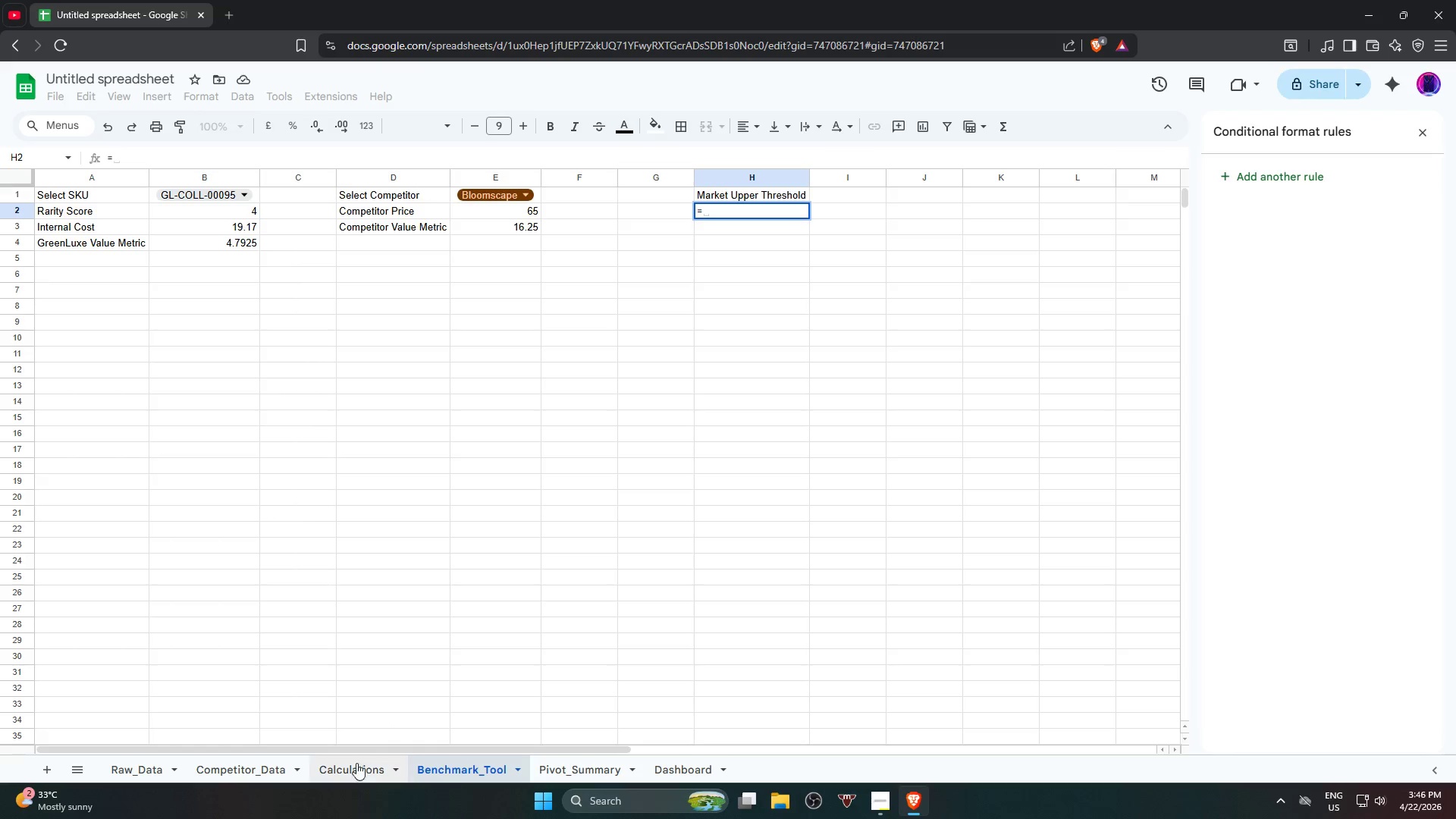 
left_click([343, 771])
 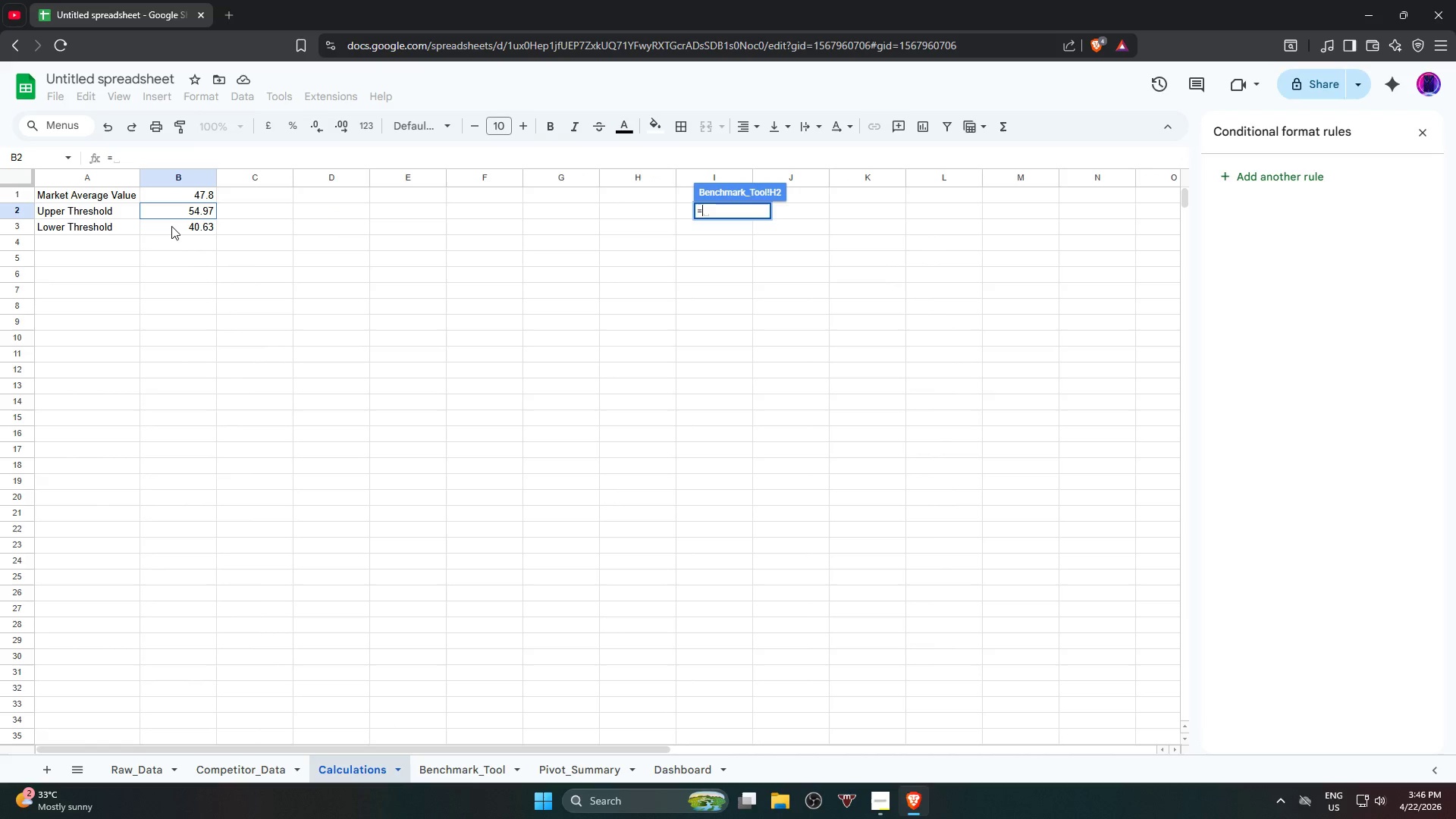 
wait(7.48)
 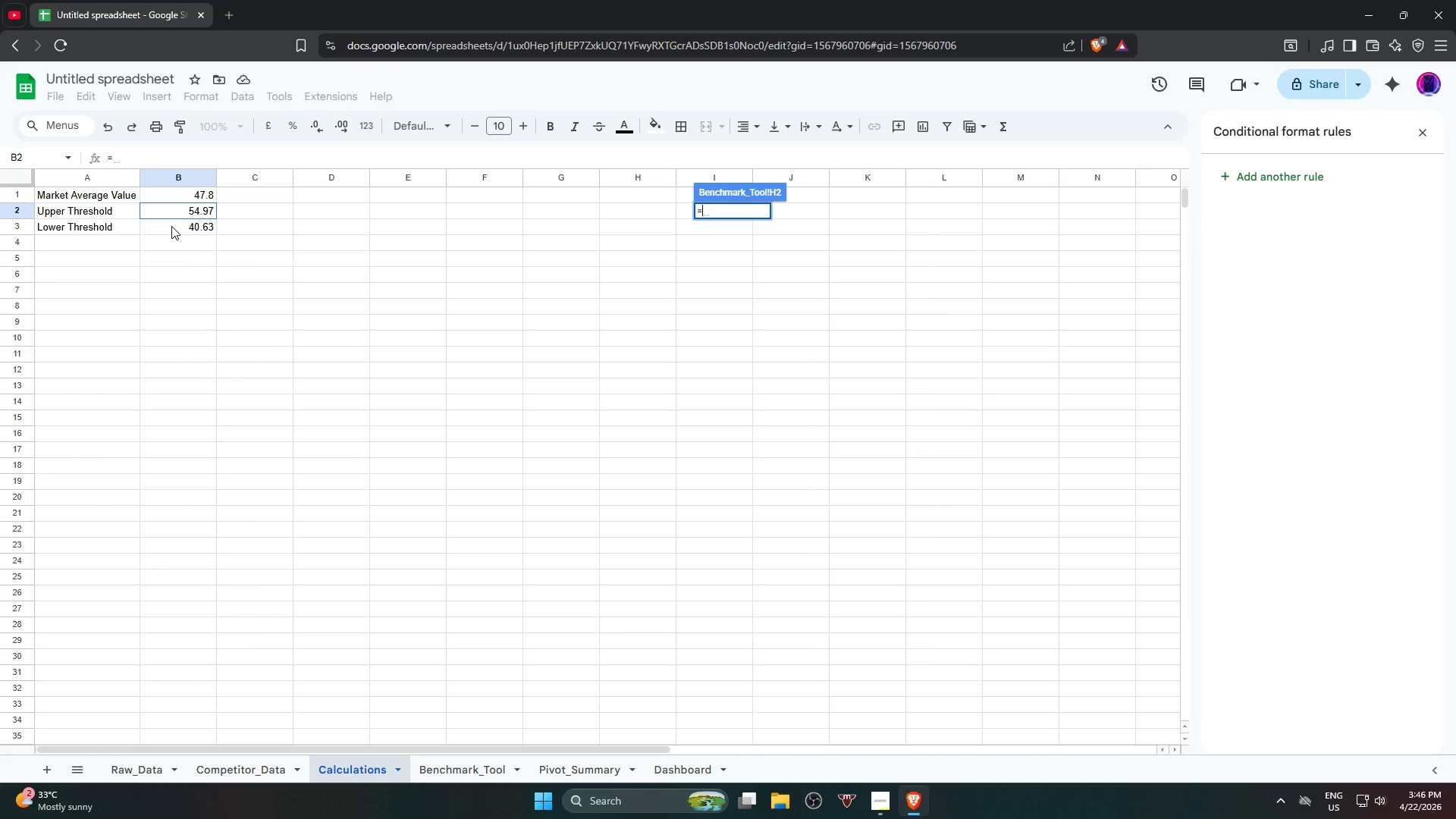 
left_click([188, 210])
 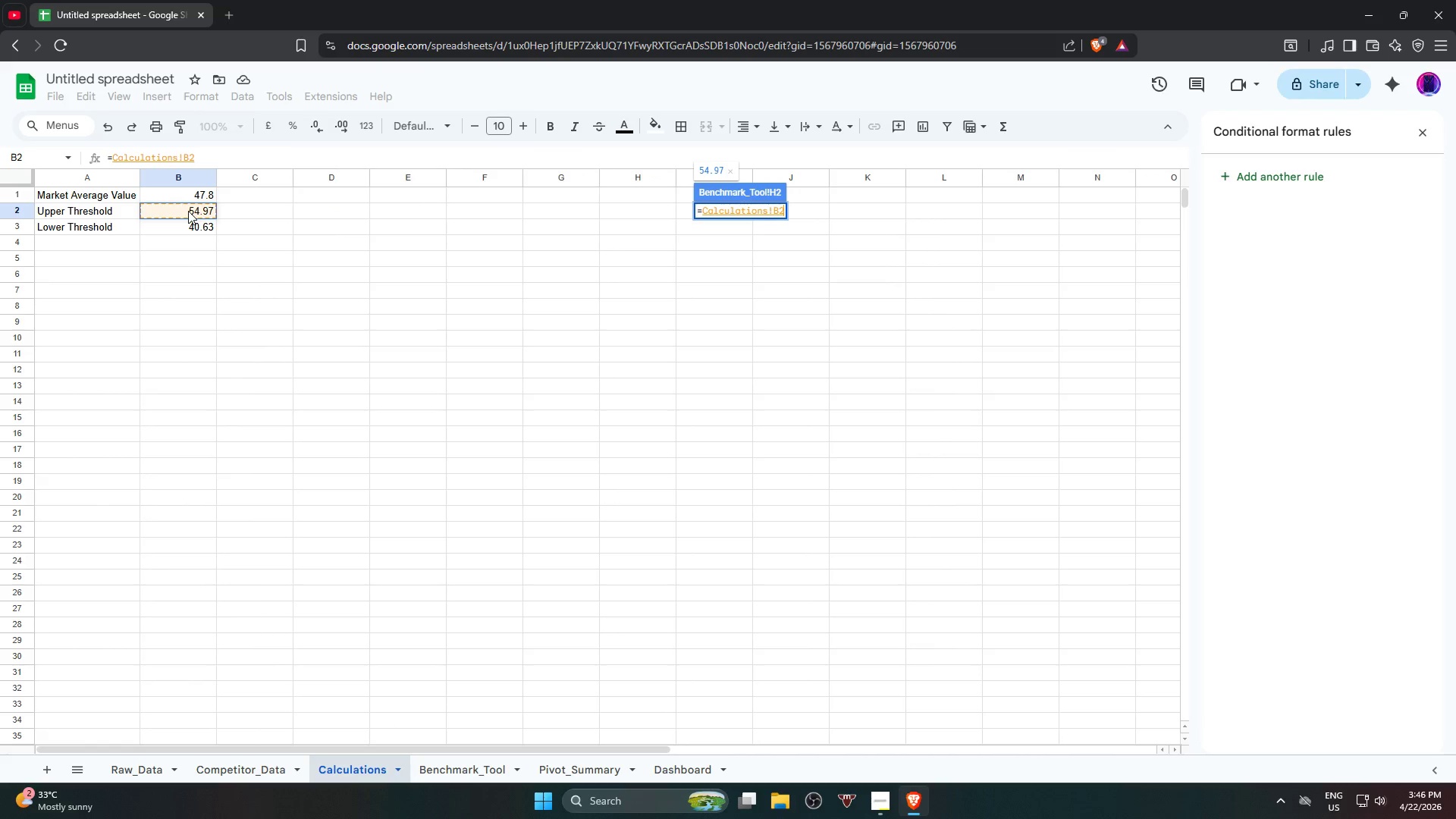 
key(Enter)
 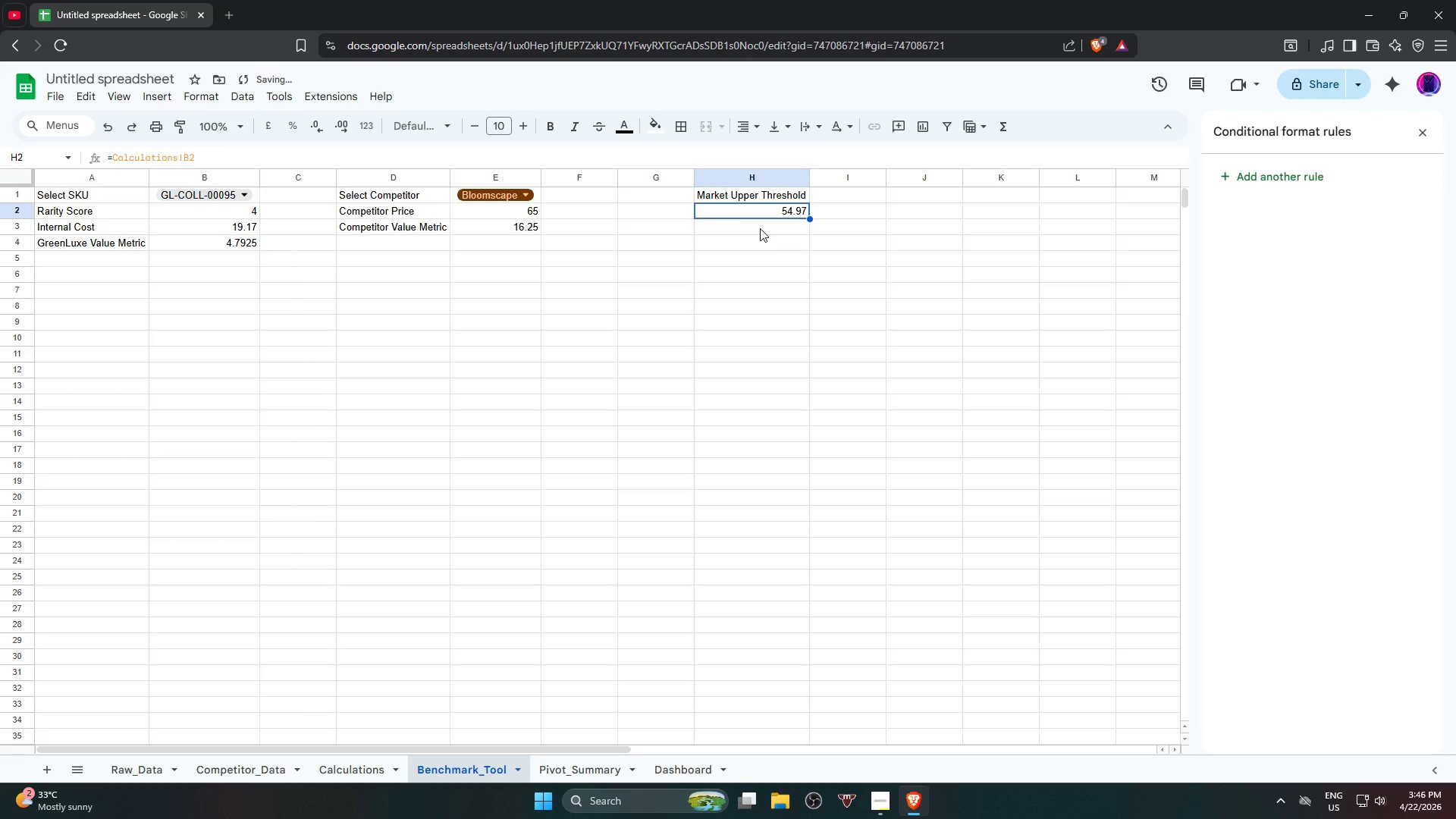 
left_click([761, 228])
 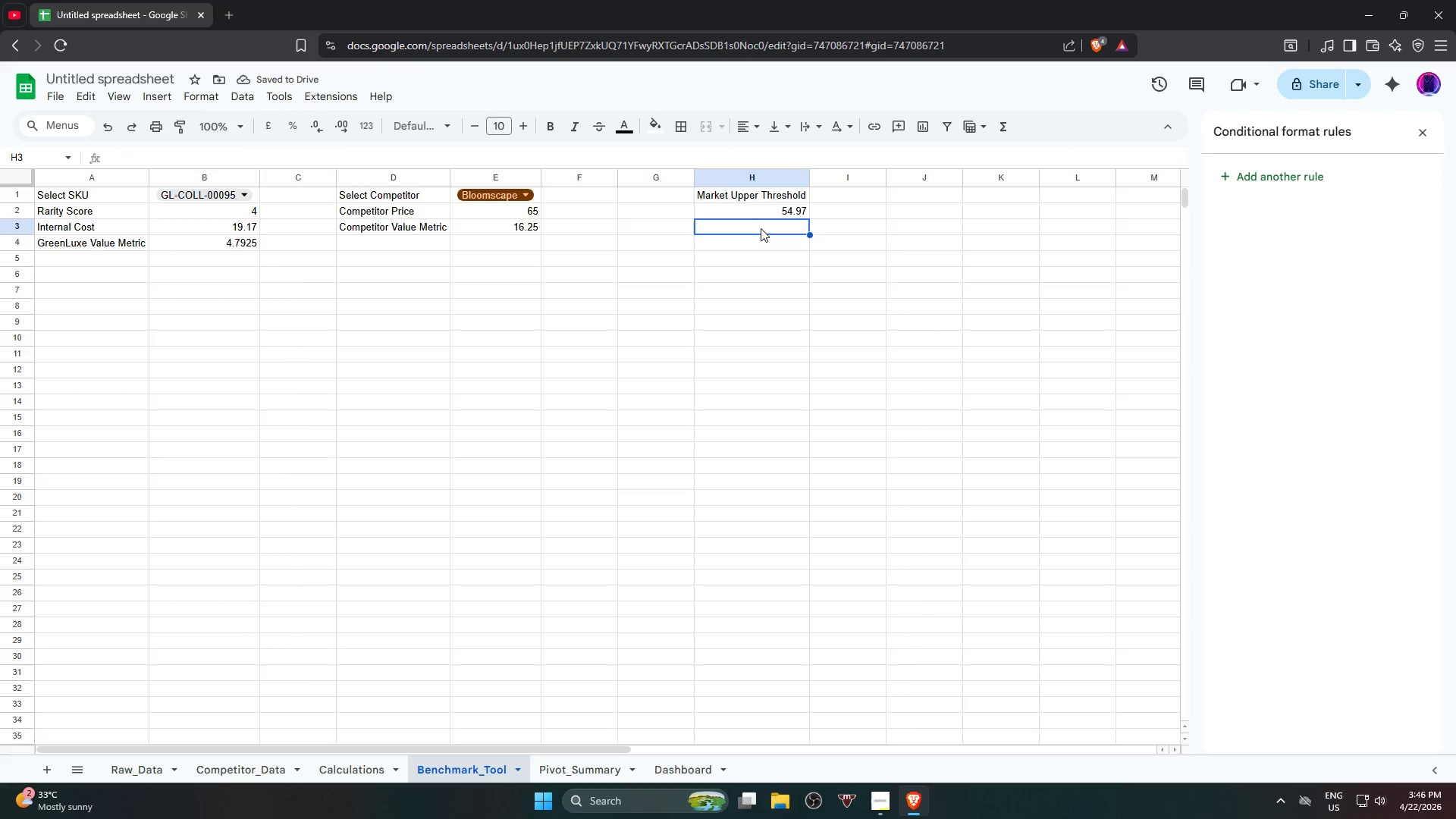 
key(Equal)
 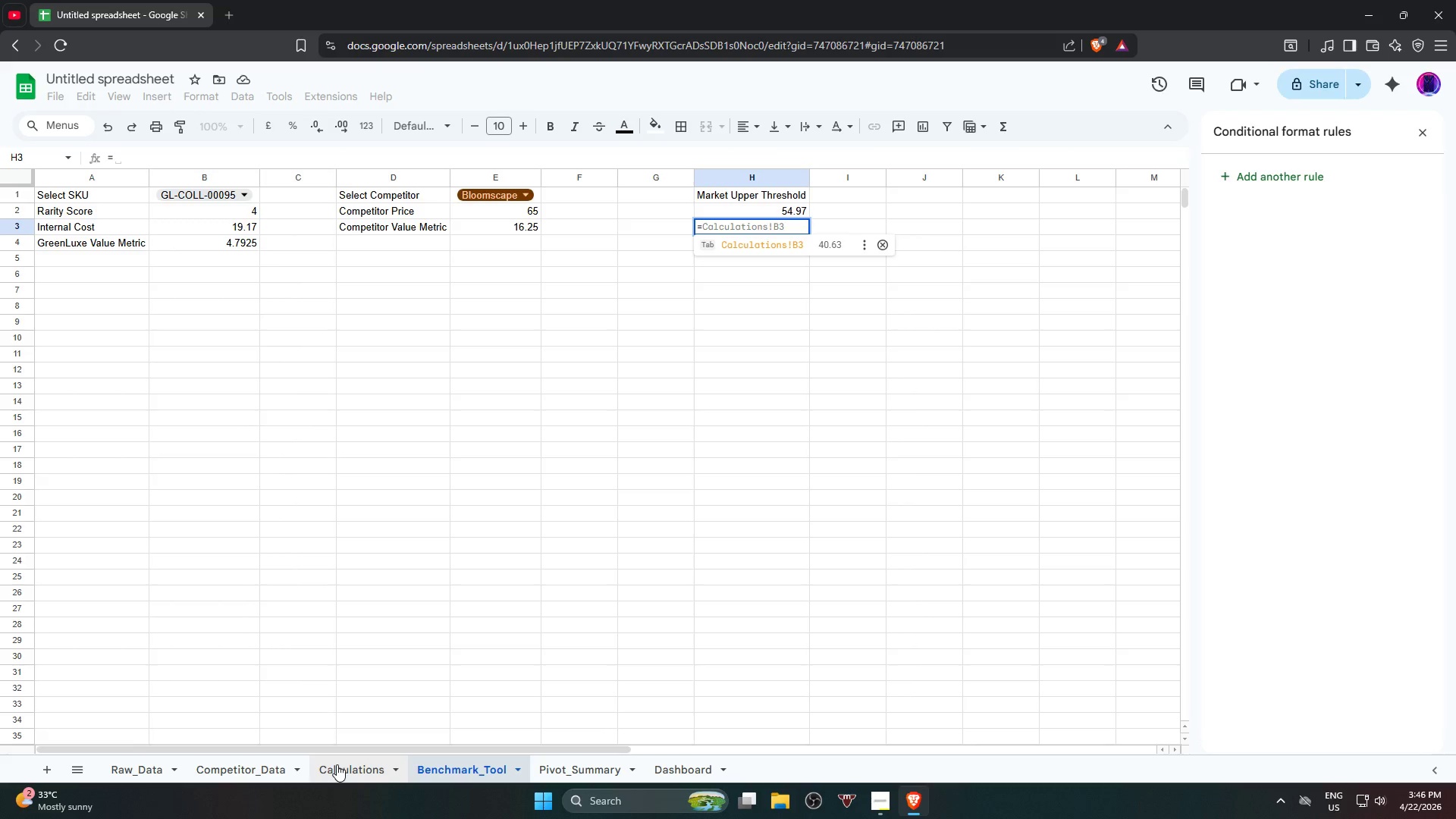 
left_click([337, 764])
 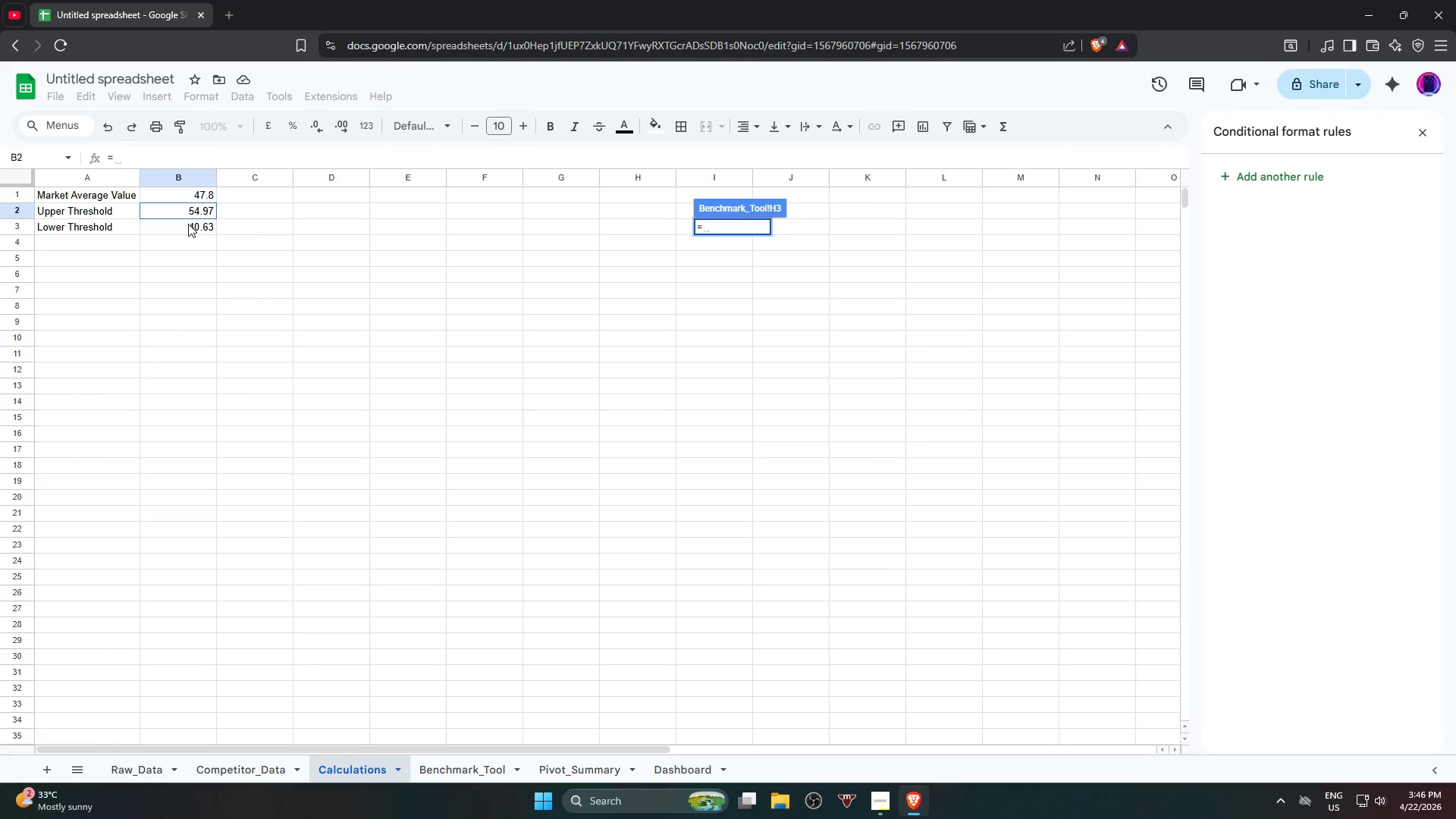 
left_click([188, 224])
 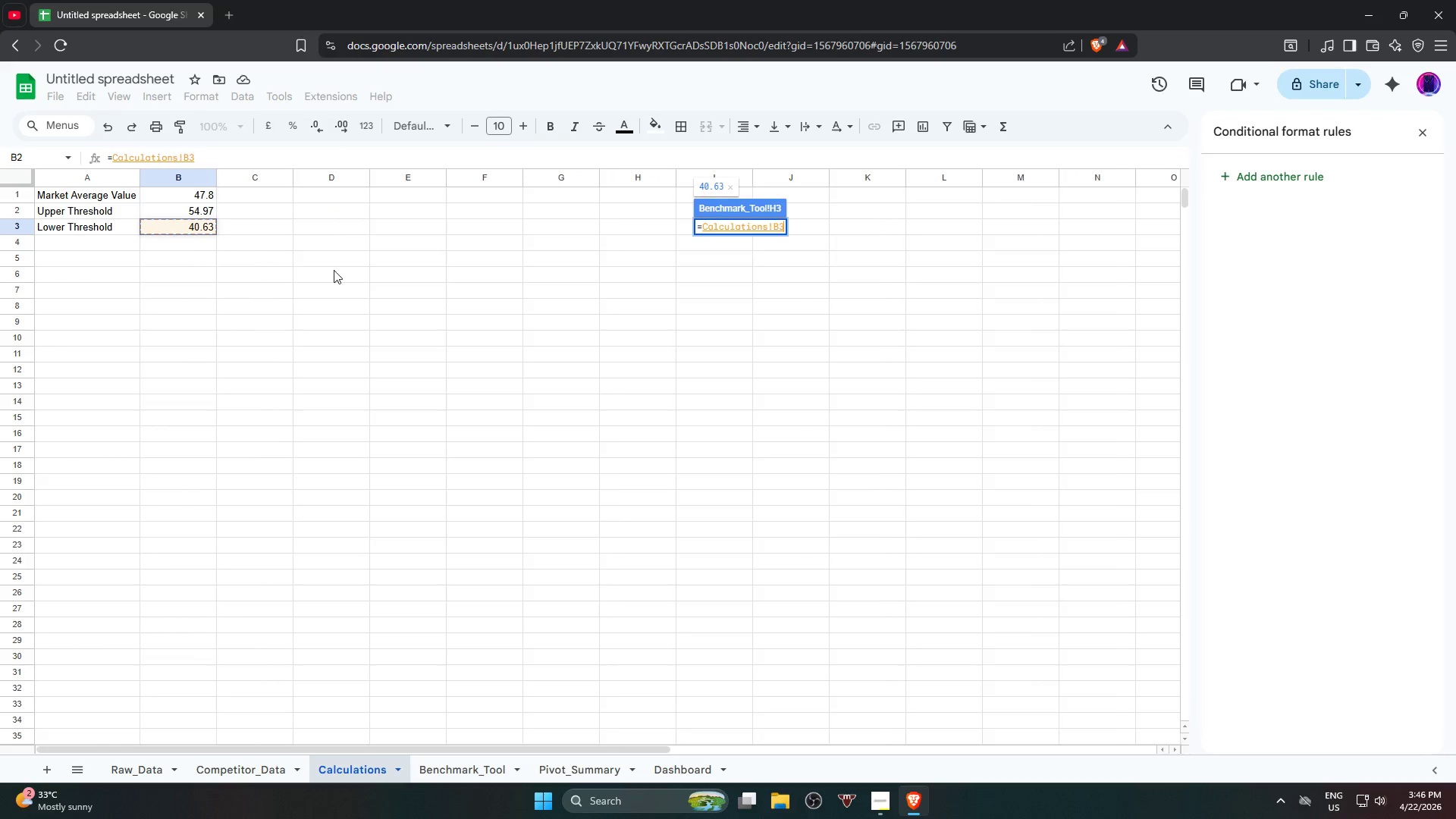 
key(Enter)
 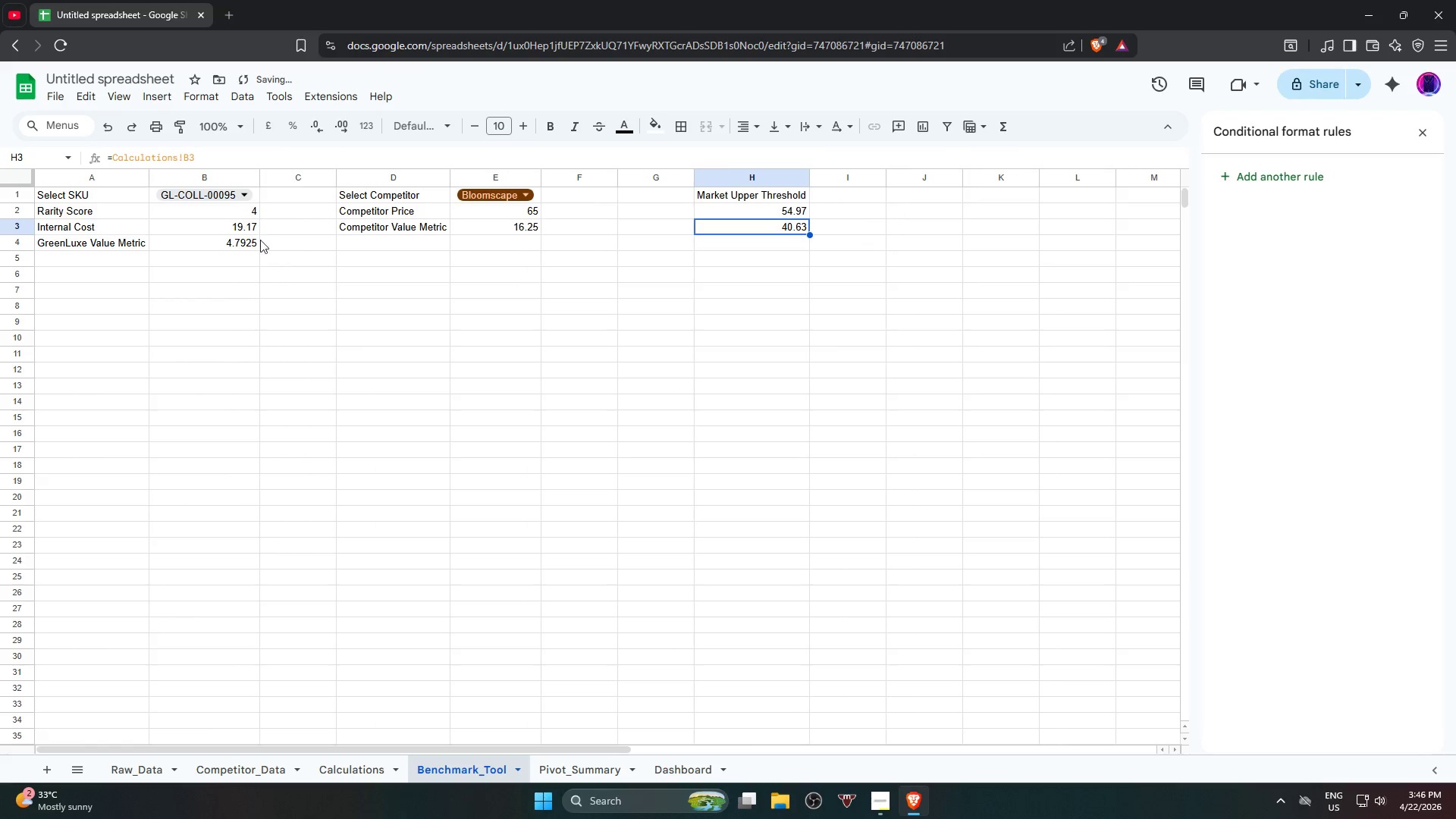 
left_click([234, 242])
 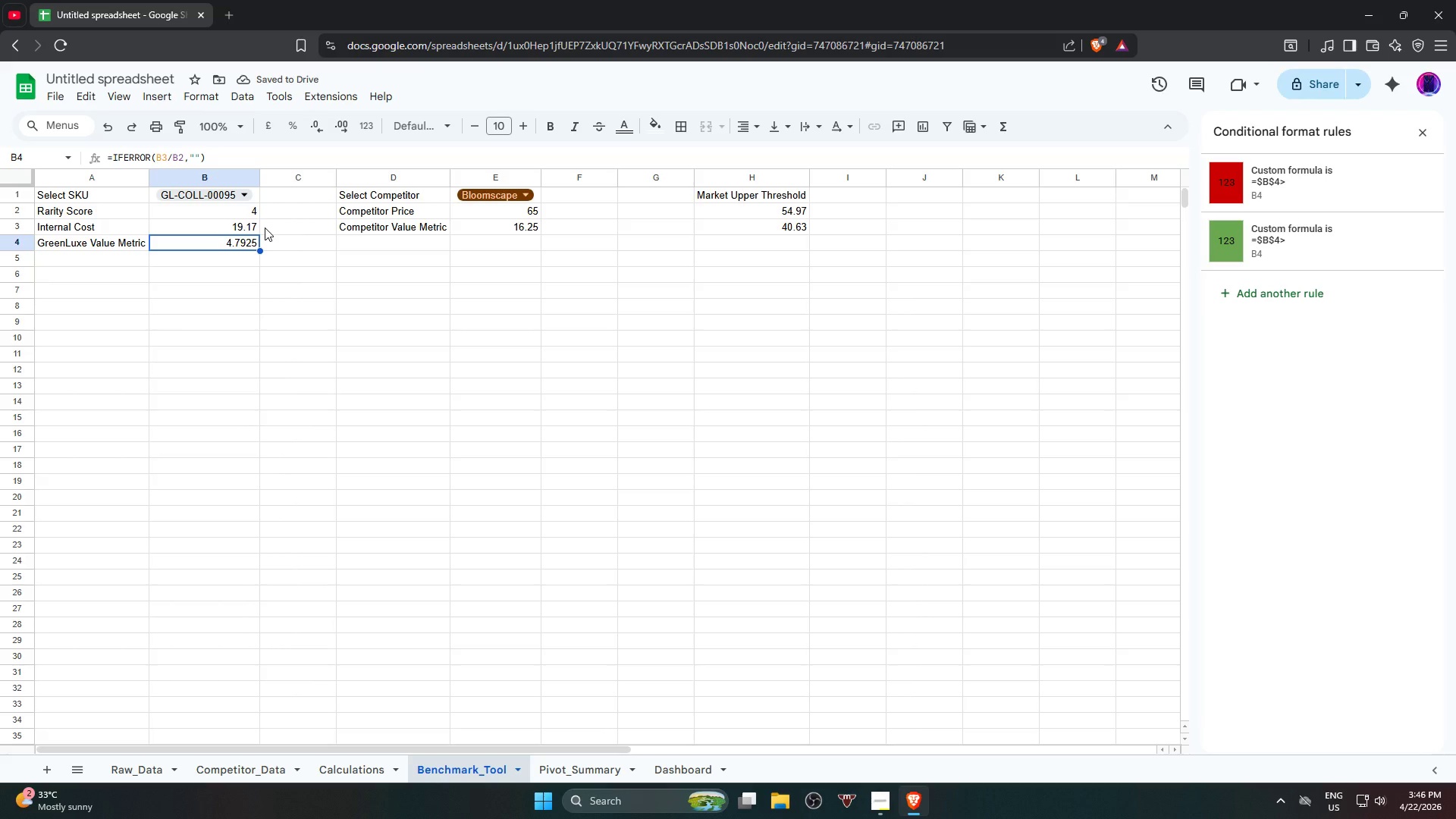 
left_click([1341, 180])
 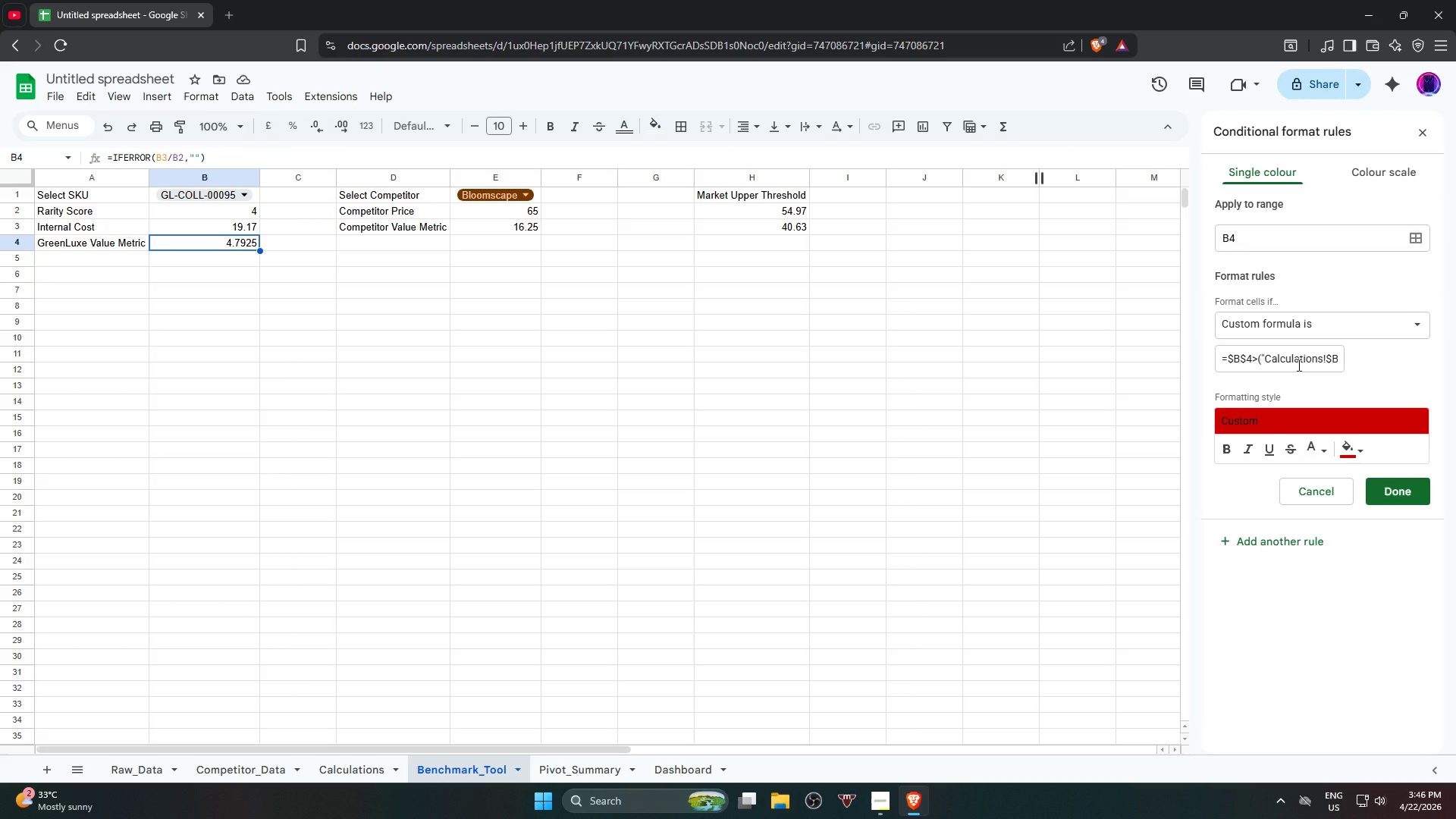 
double_click([1299, 359])
 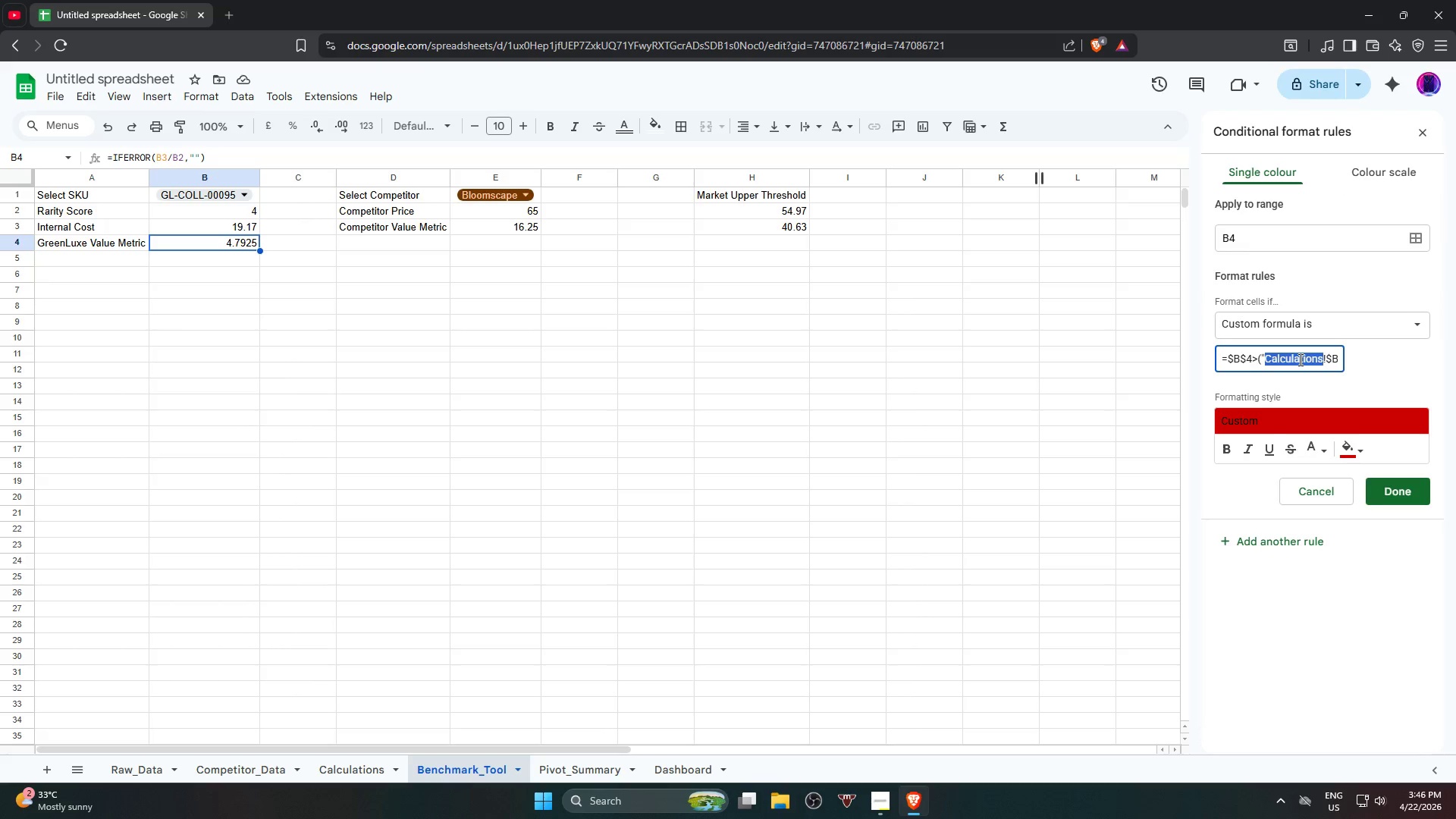 
triple_click([1299, 359])
 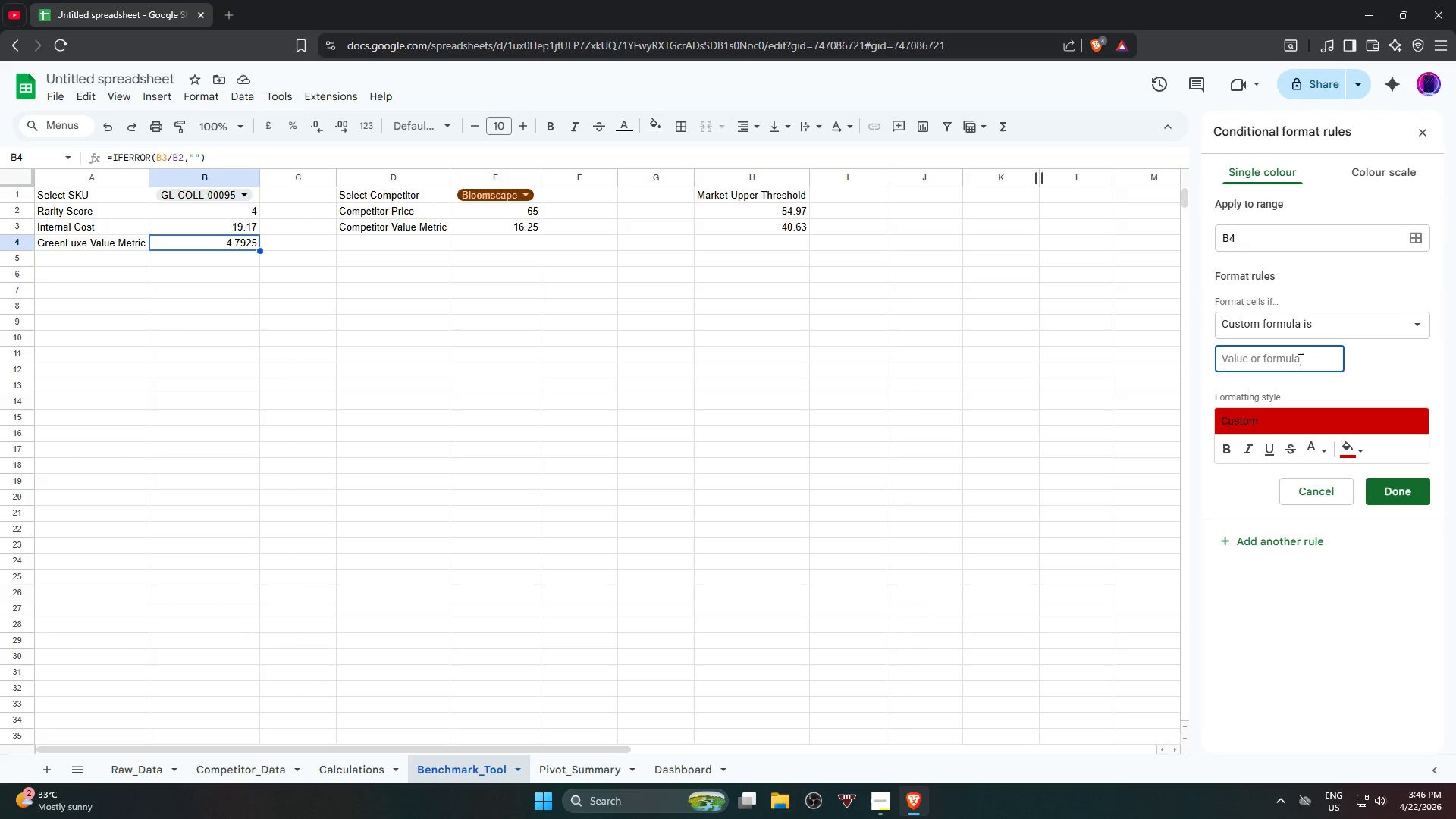 
key(Backspace)
type(=b)
key(Backspace)
type(B4>)
 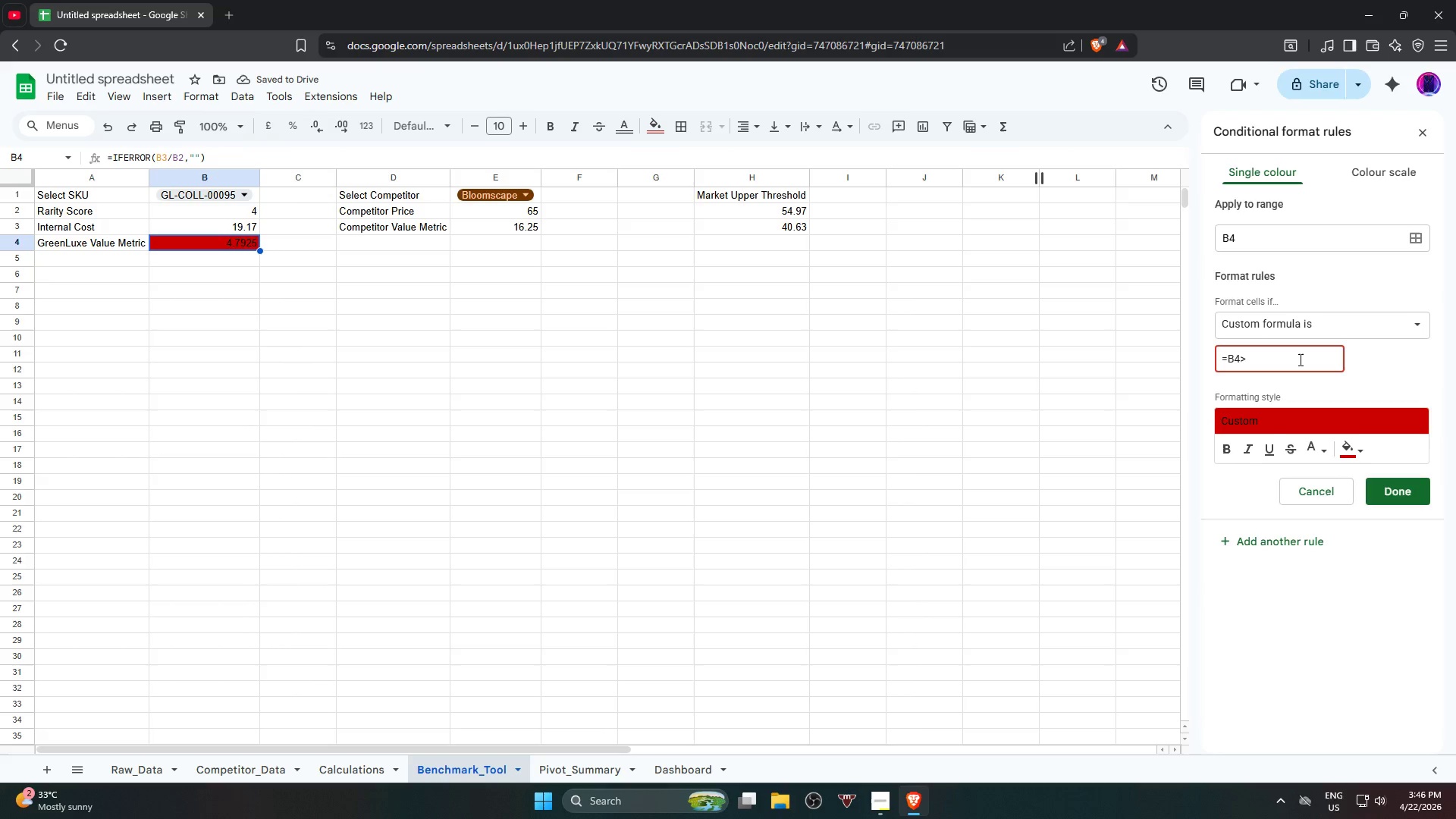 
type($H$2)
 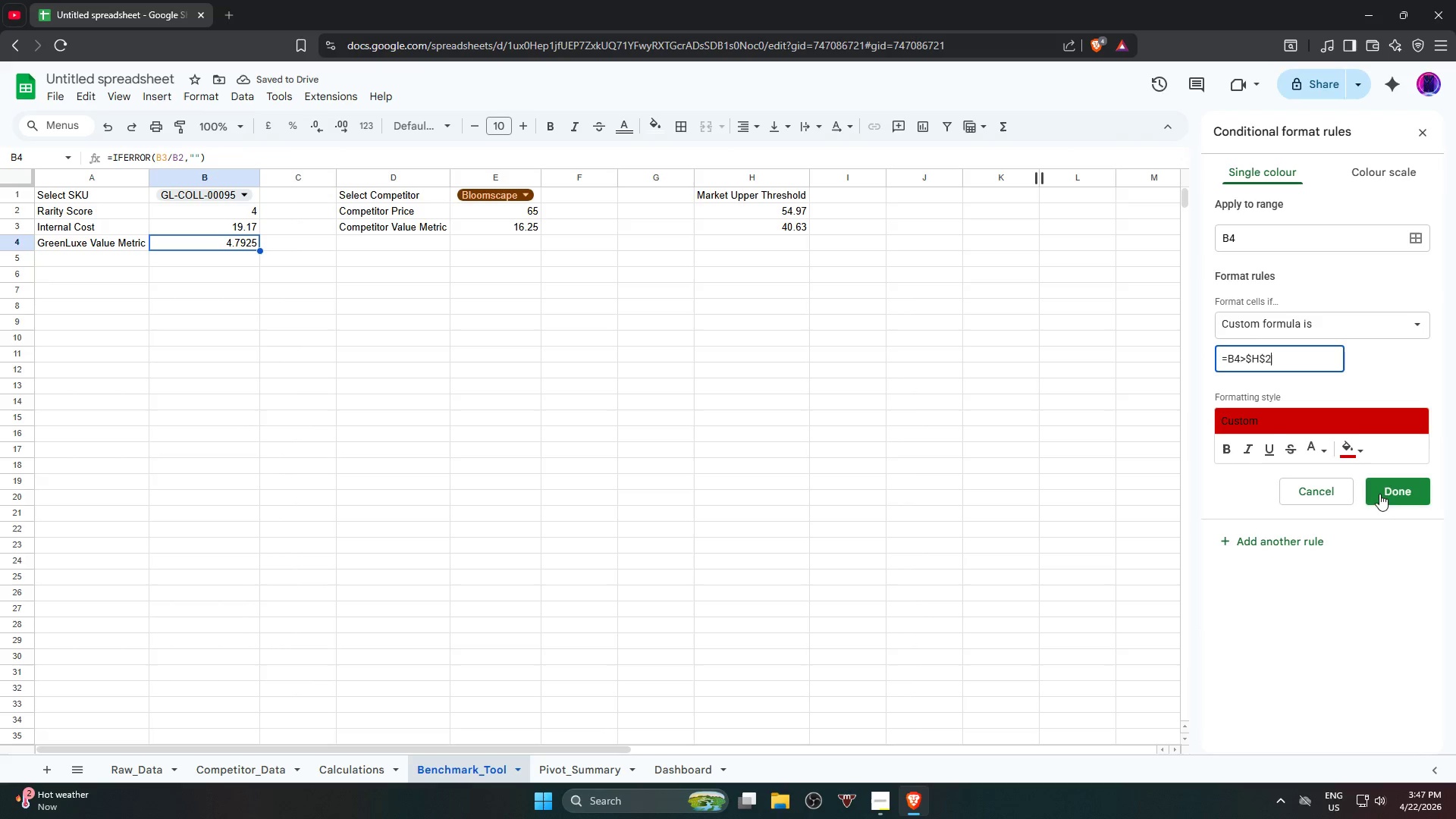 
wait(8.64)
 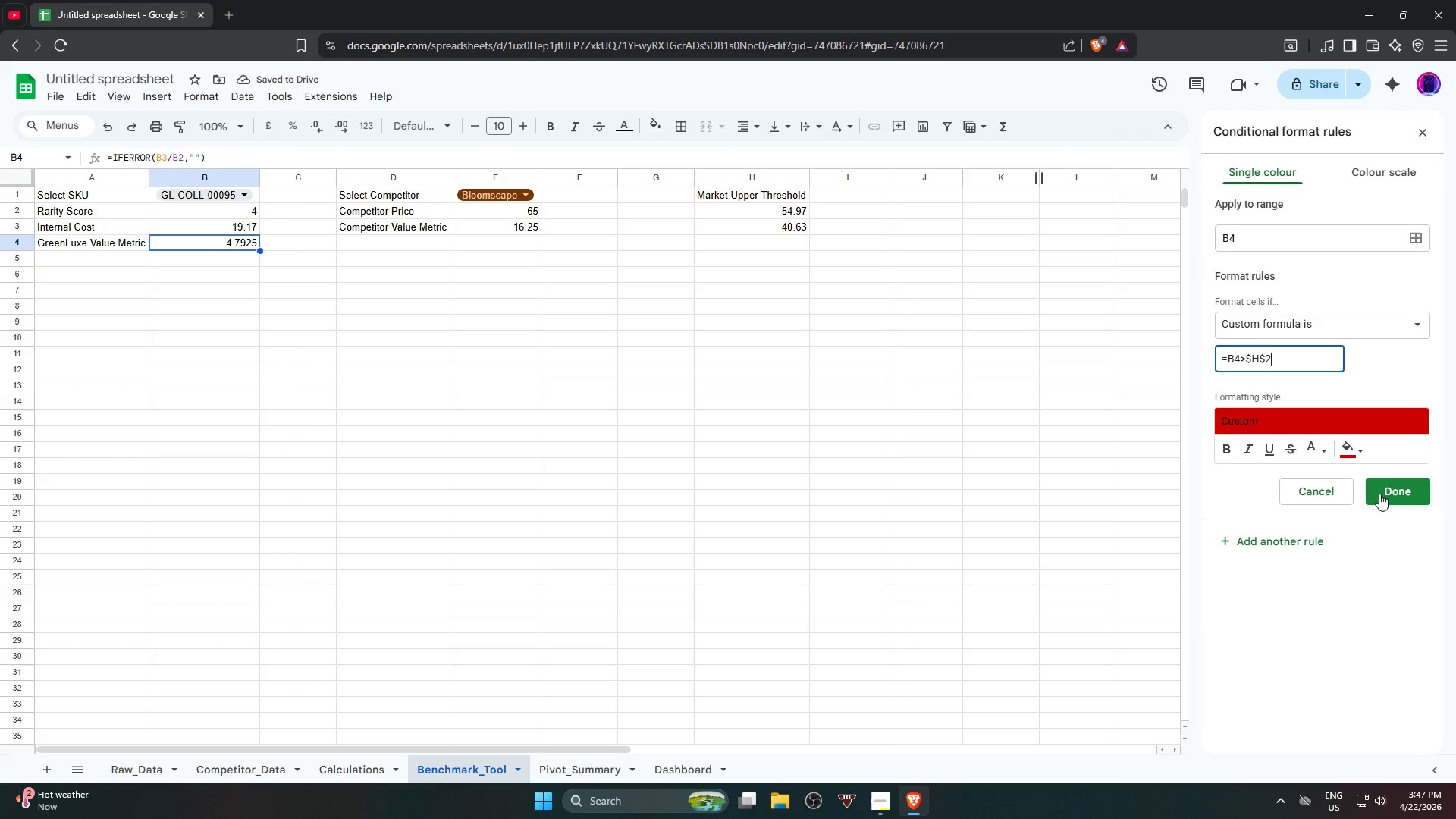 
left_click([1397, 494])
 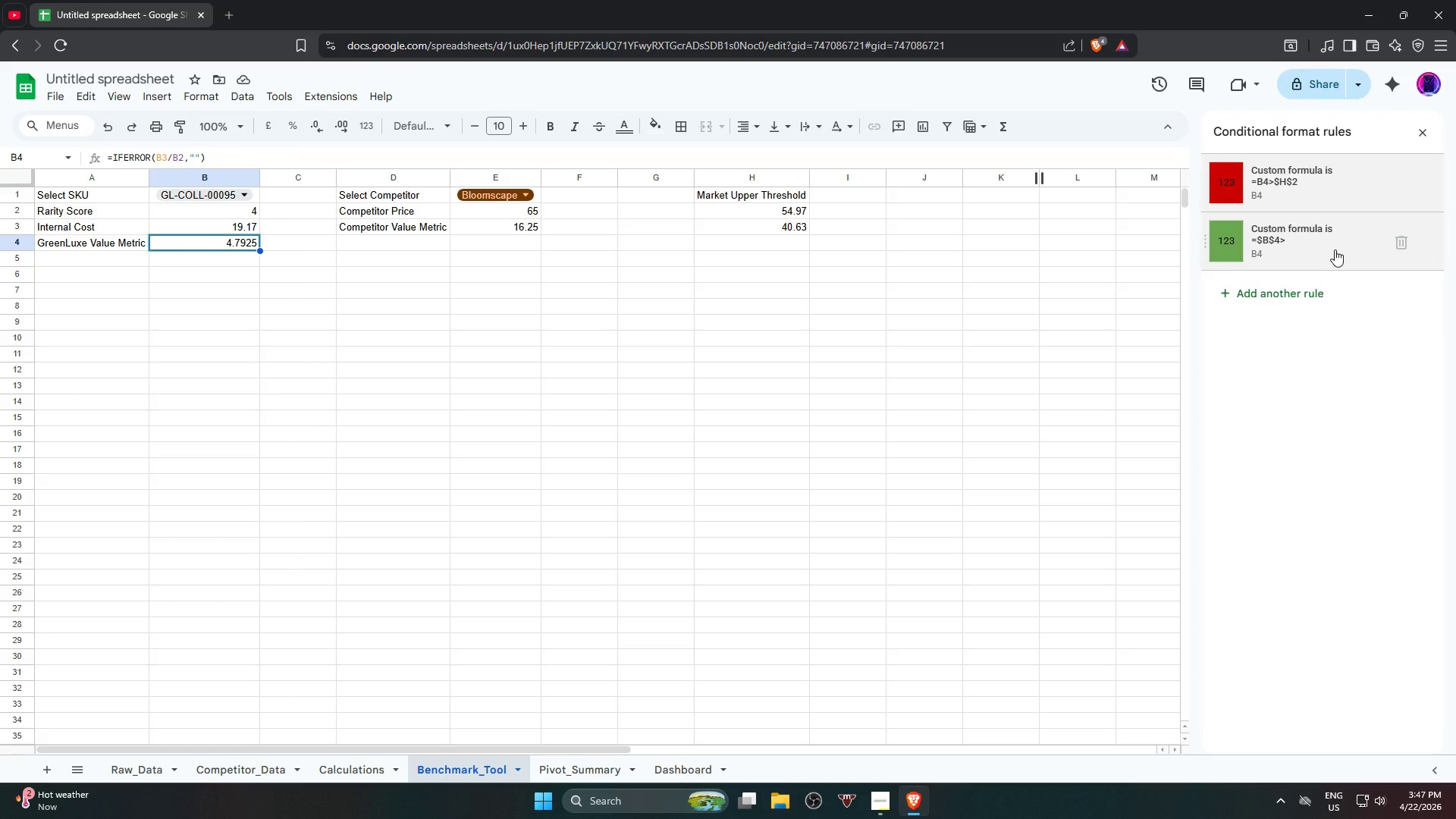 
left_click([1329, 249])
 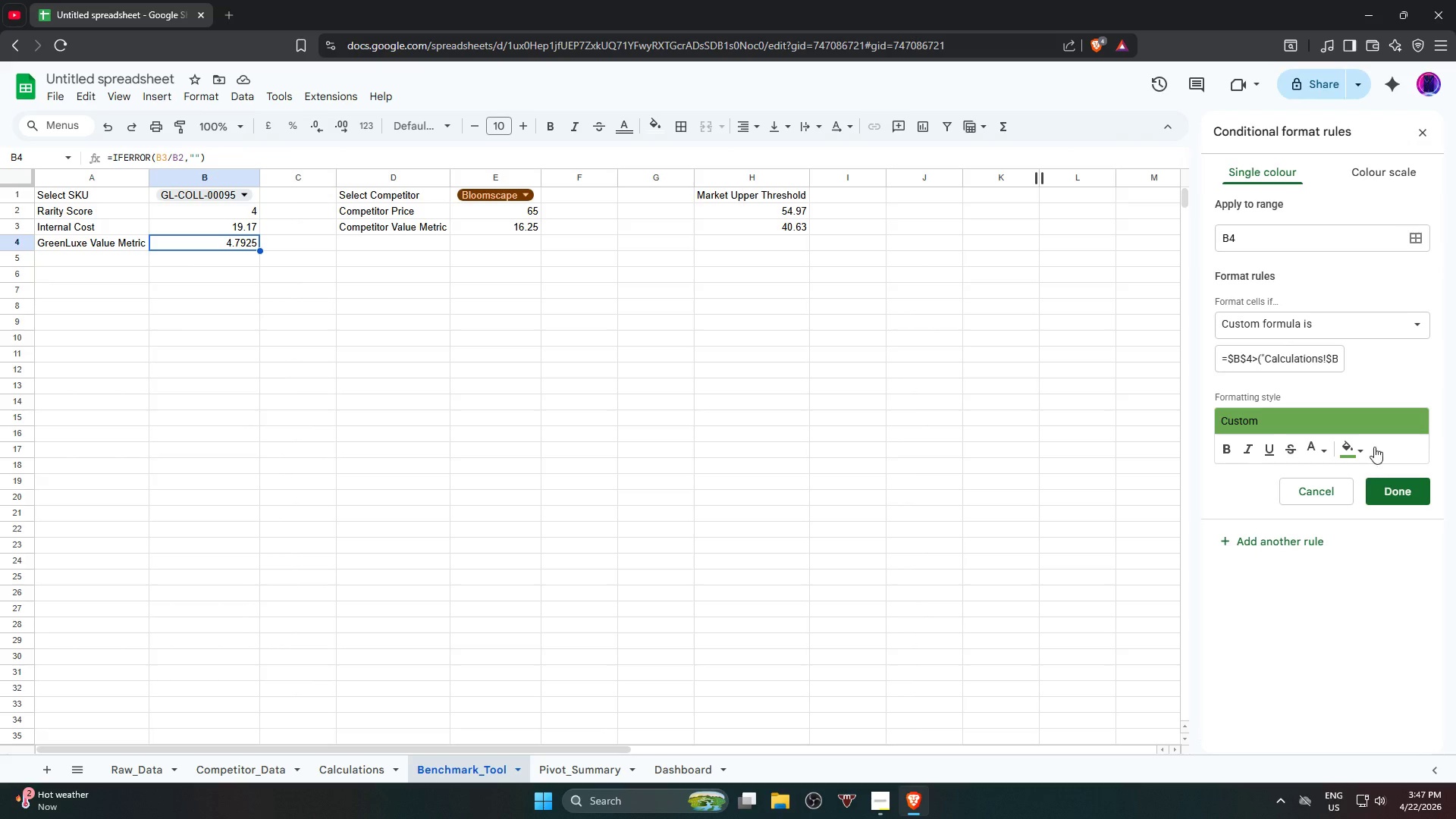 
wait(5.14)
 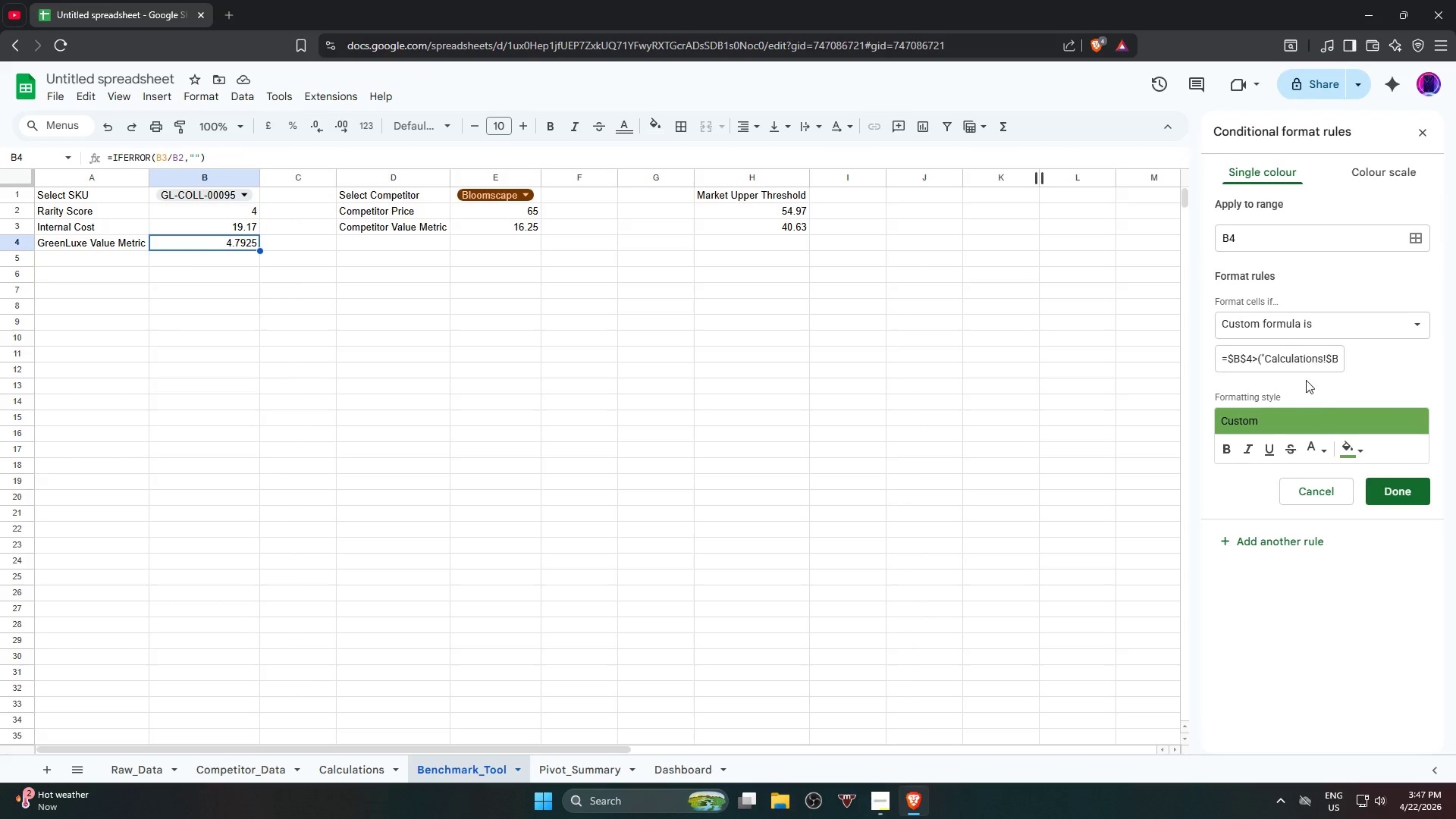 
left_click([1316, 193])
 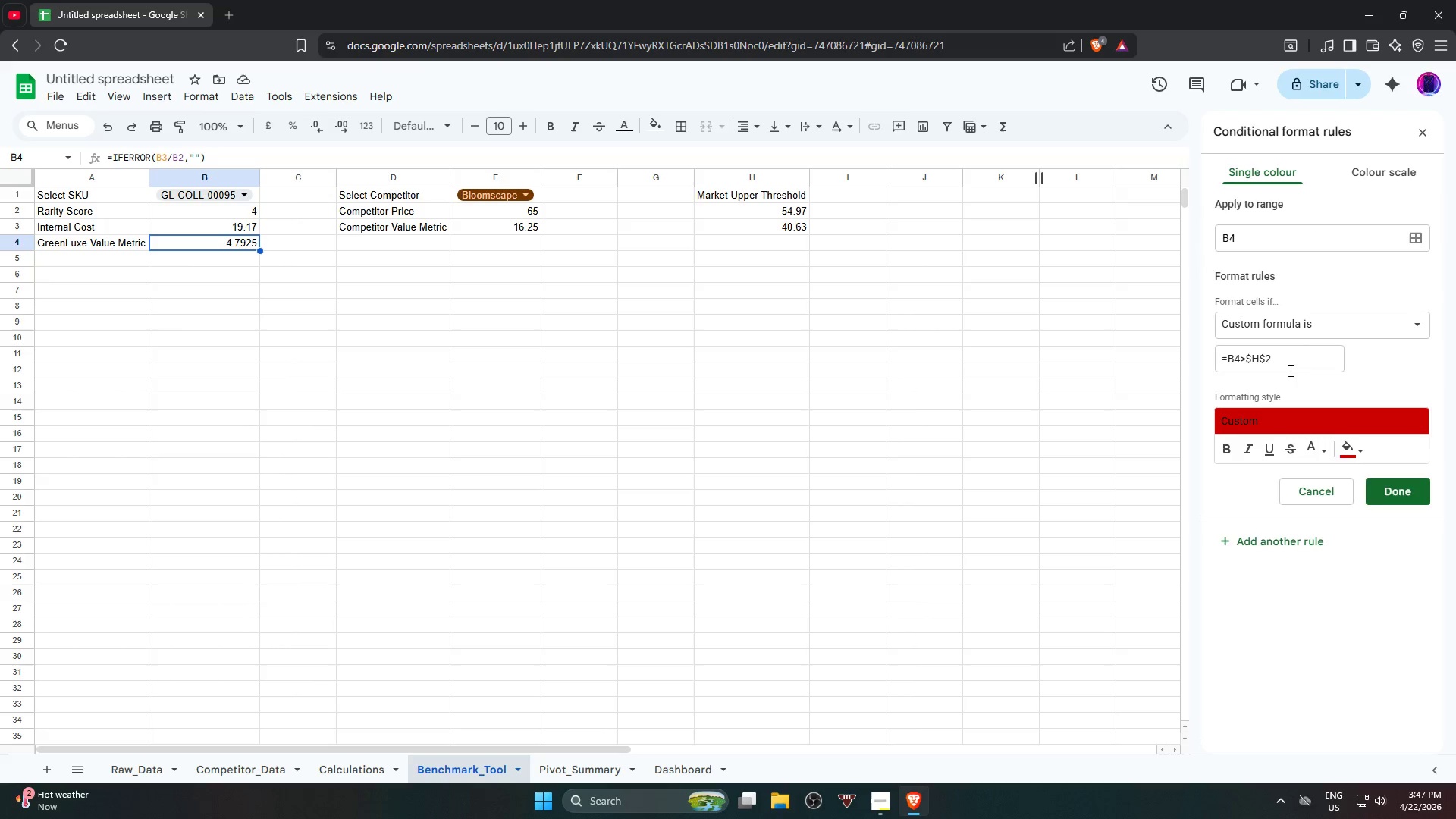 
left_click([1402, 491])
 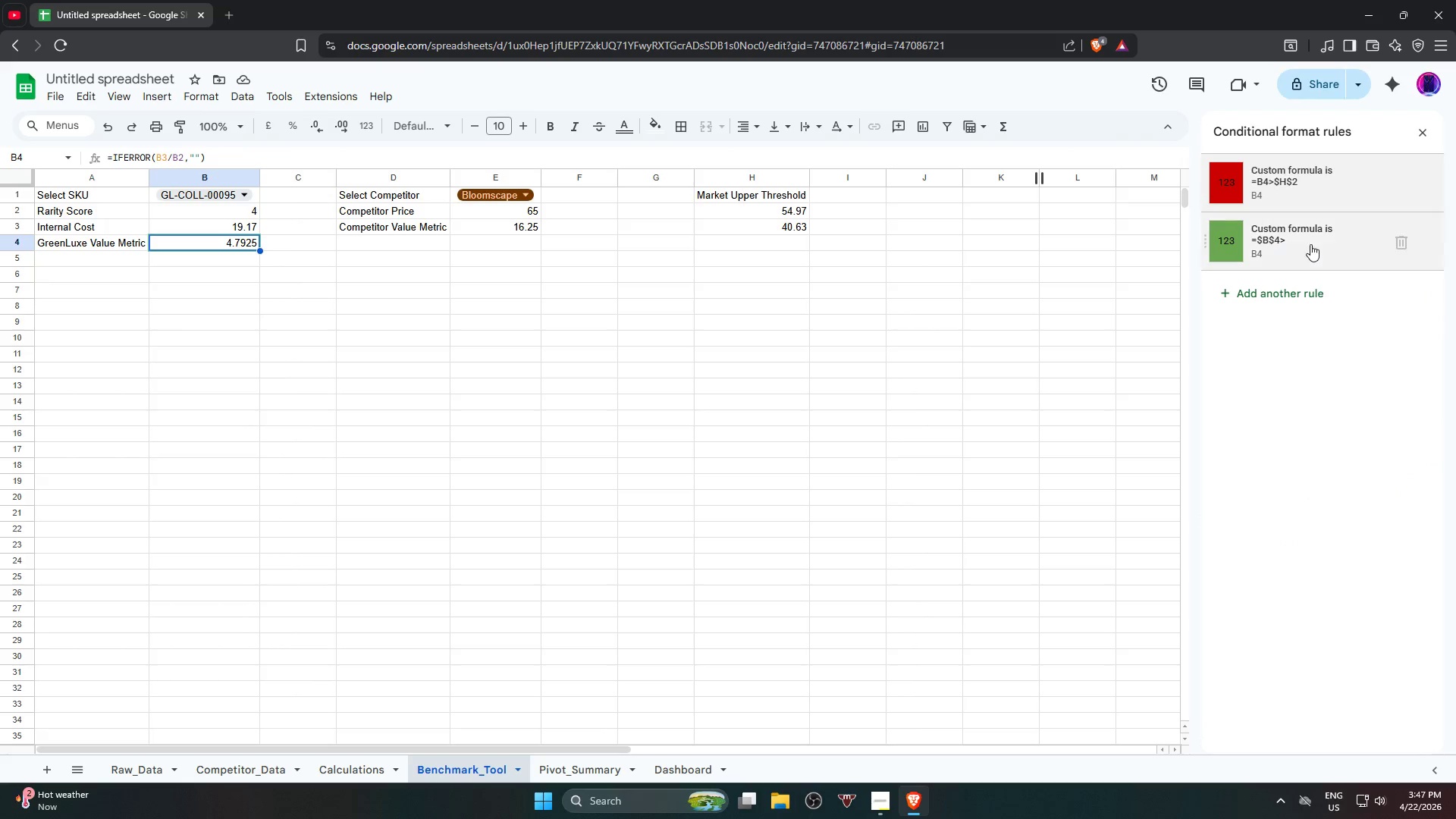 
left_click([1311, 241])
 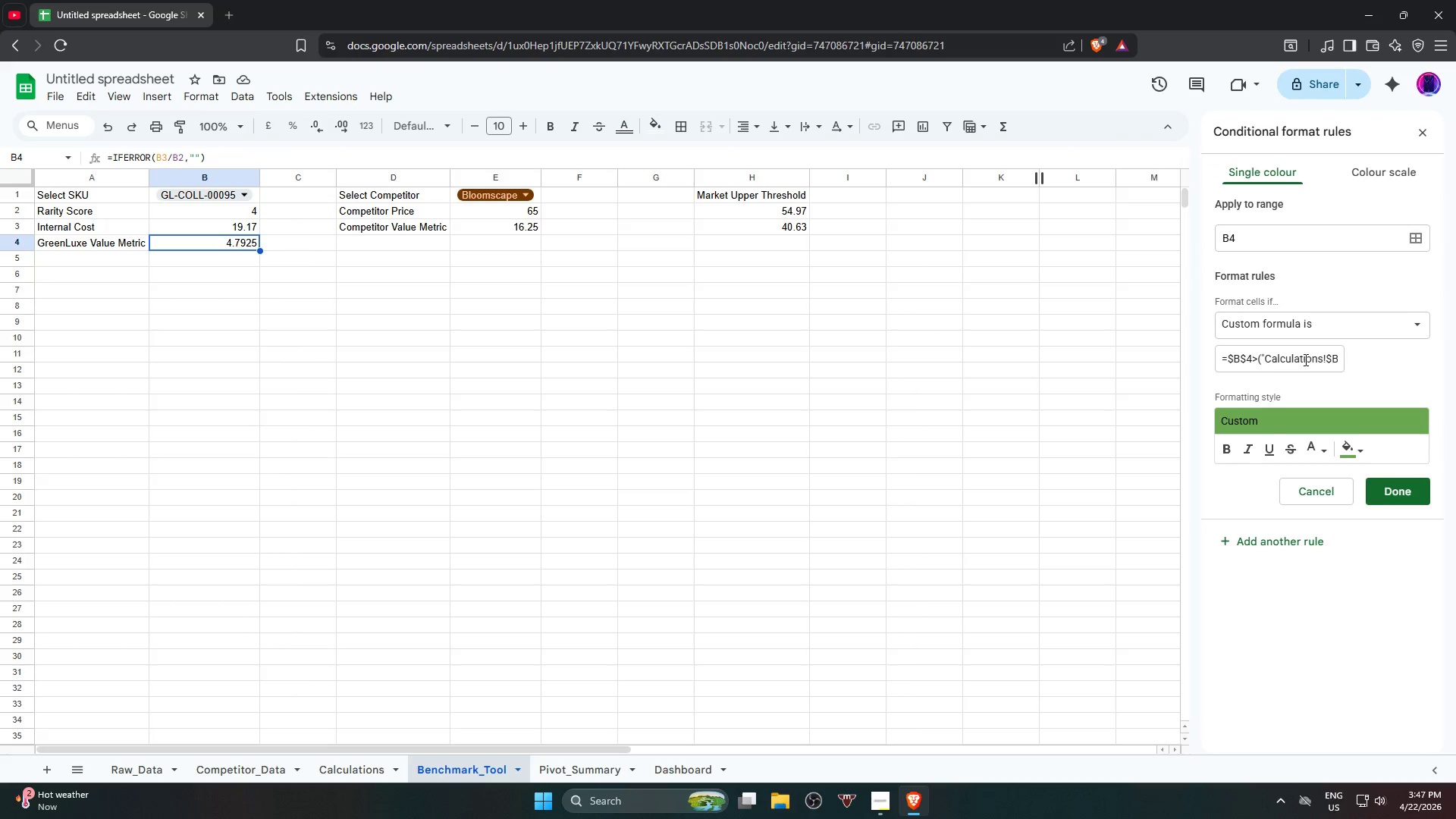 
double_click([1304, 359])
 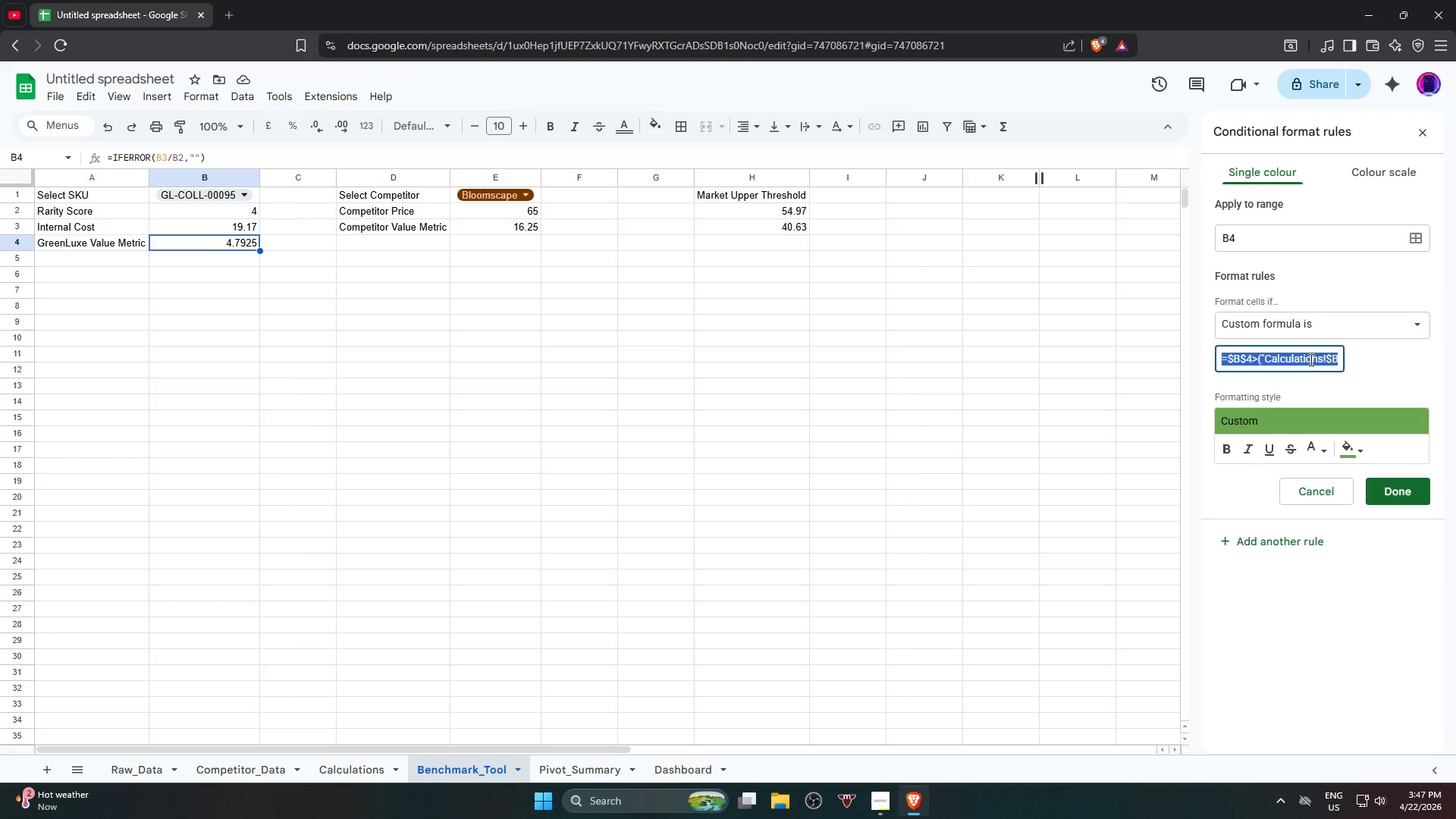 
key(Backspace)
 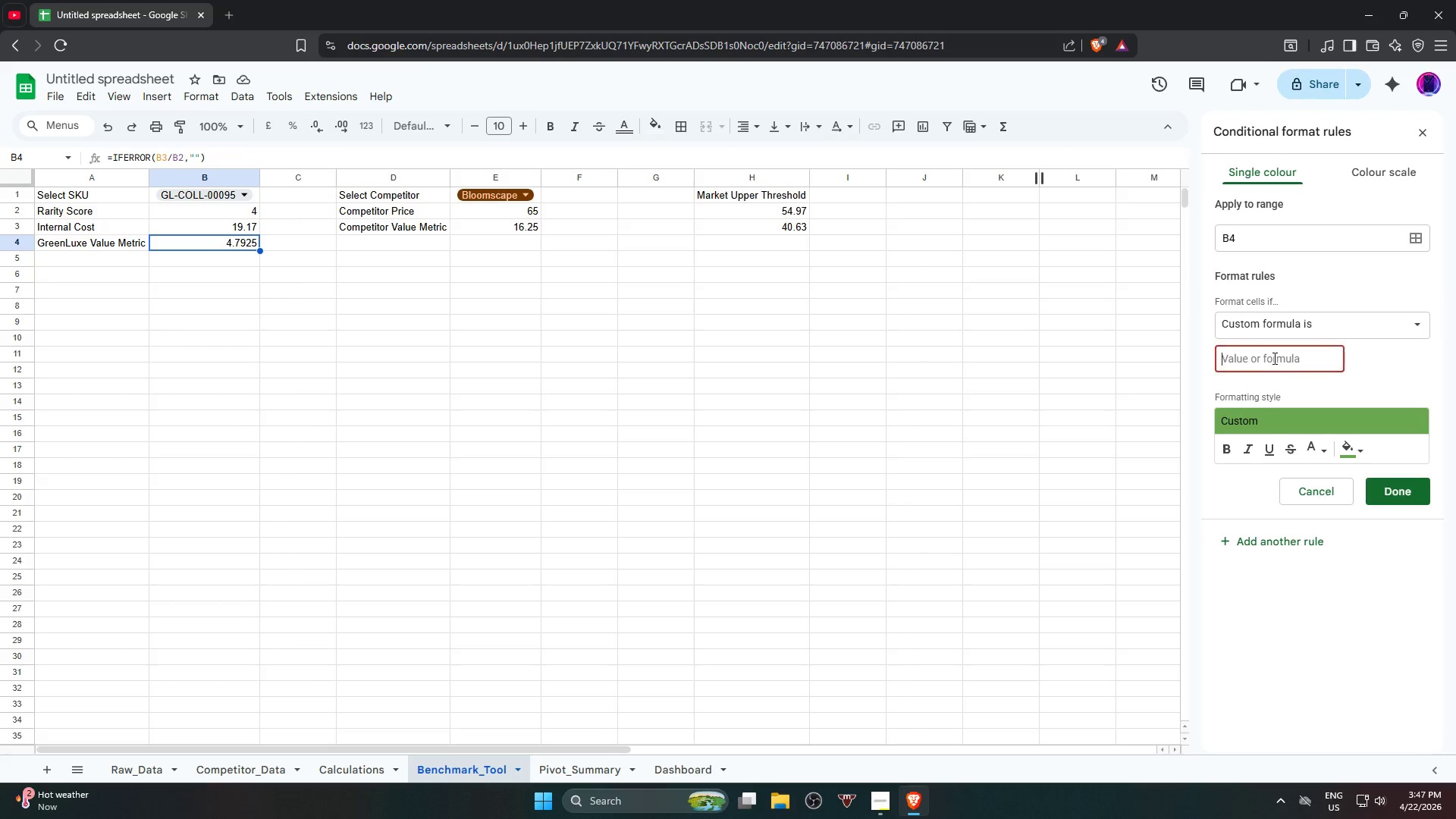 
left_click([1273, 358])
 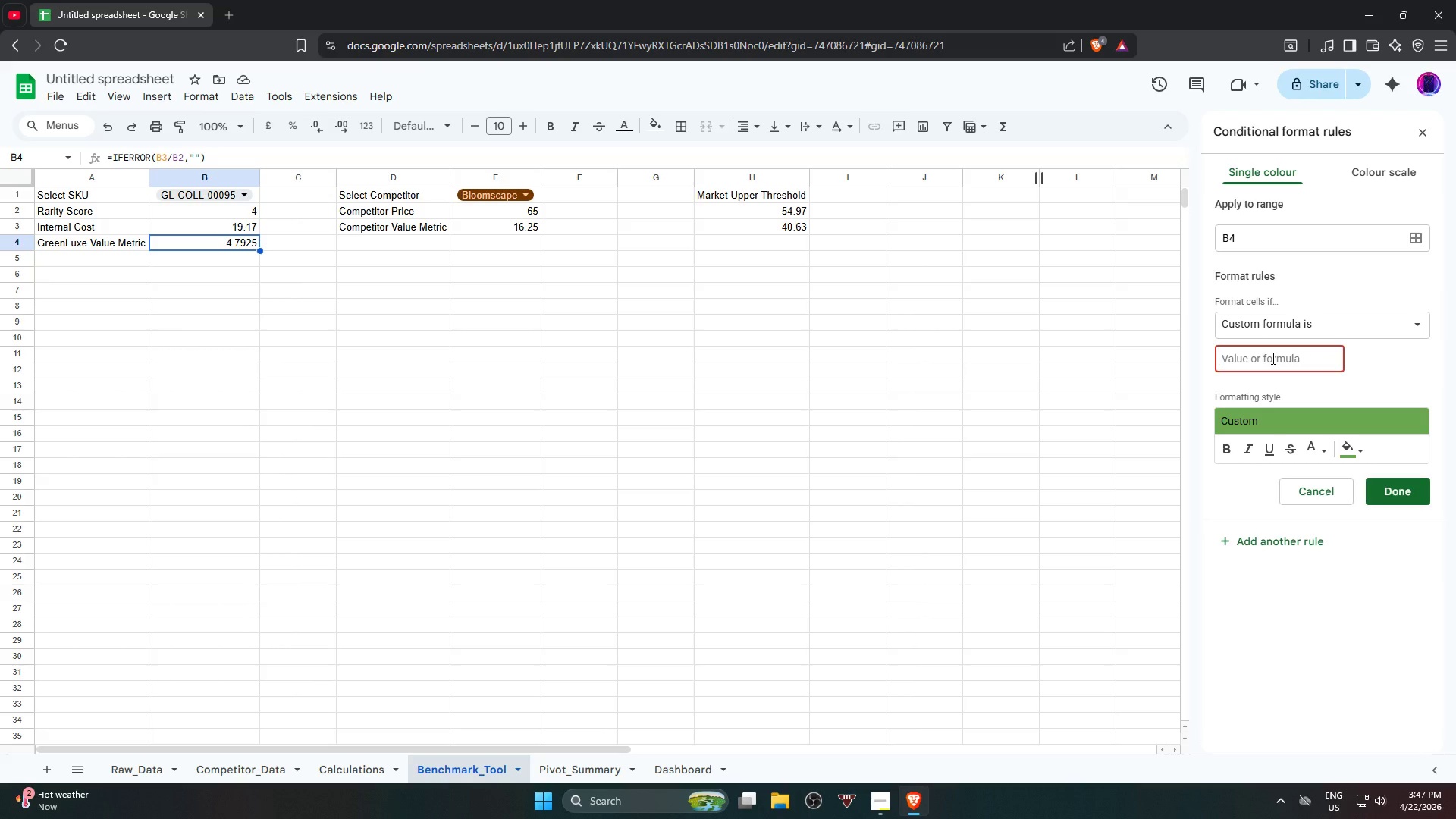 
type(=B4<$H$5)
key(Backspace)
type(4)
 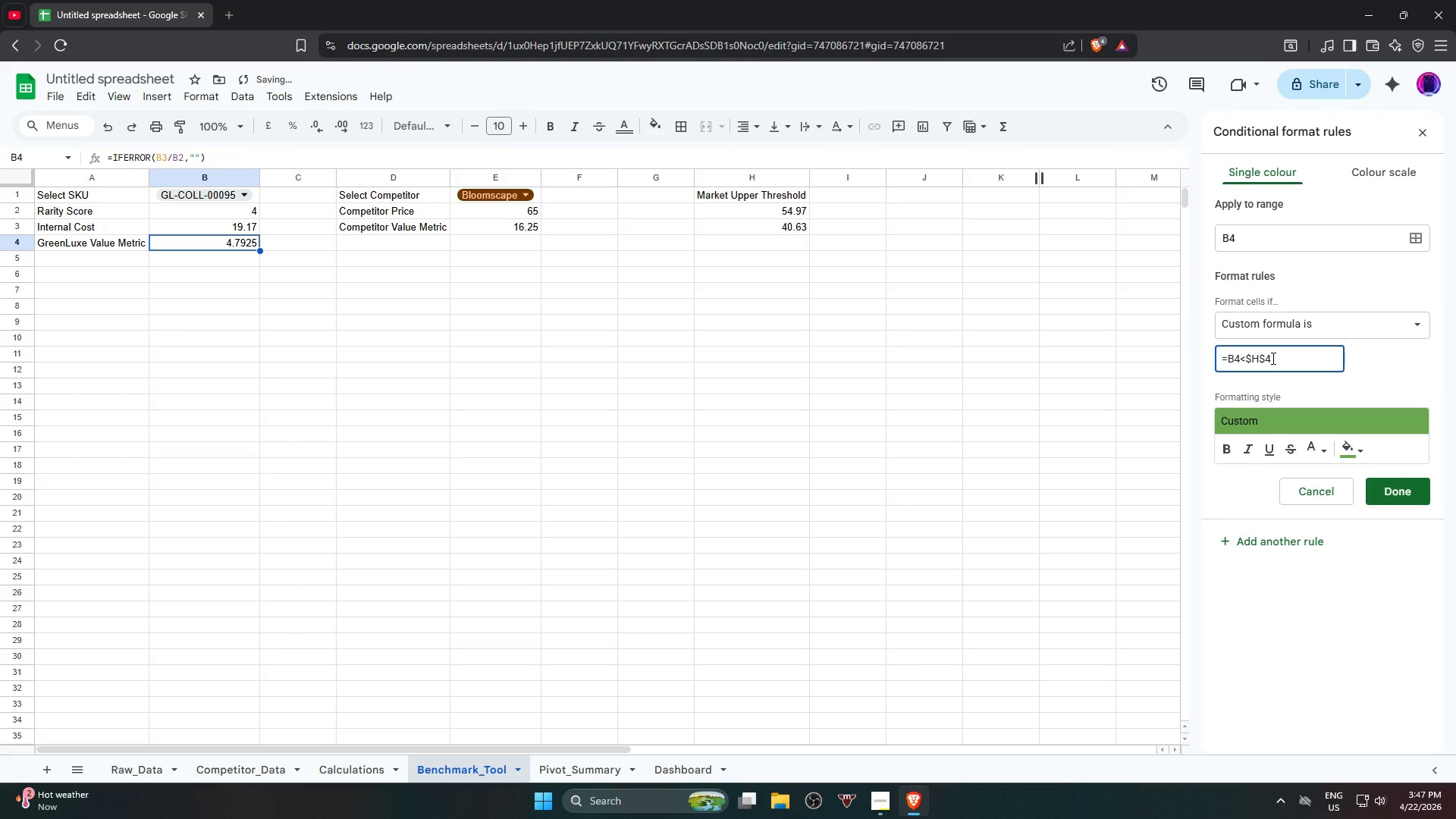 
wait(6.58)
 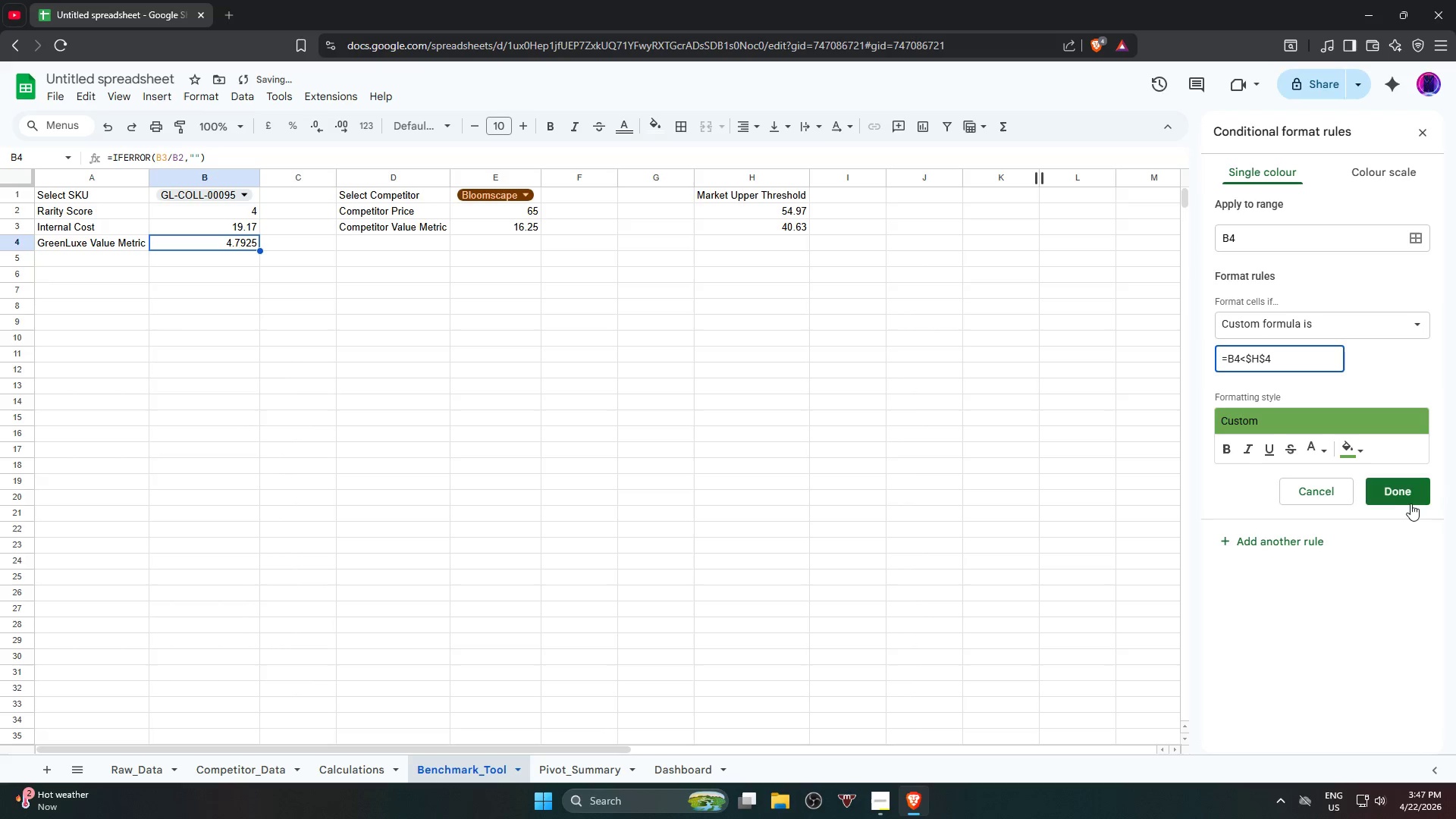 
left_click([1418, 497])
 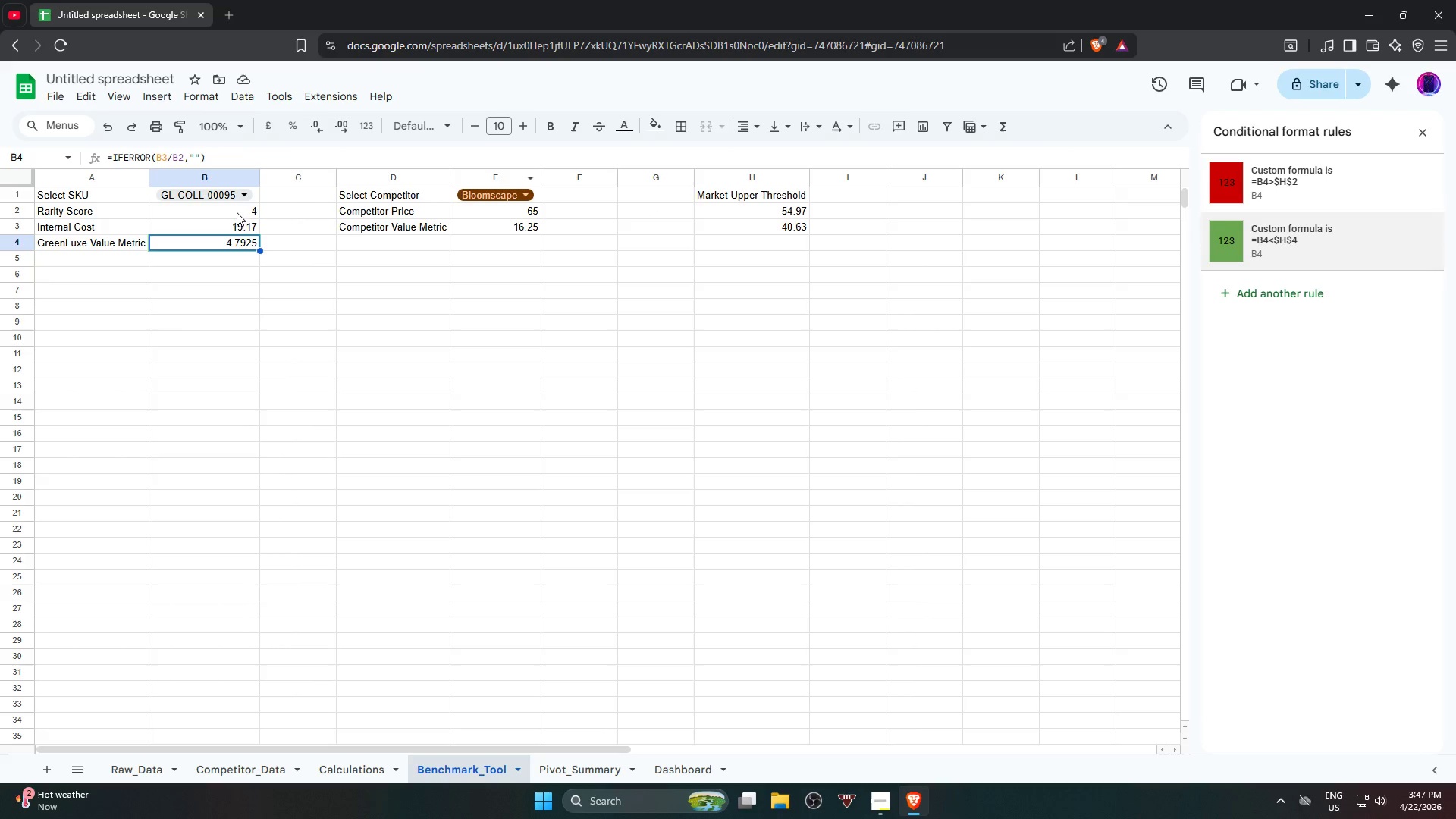 
left_click([224, 195])
 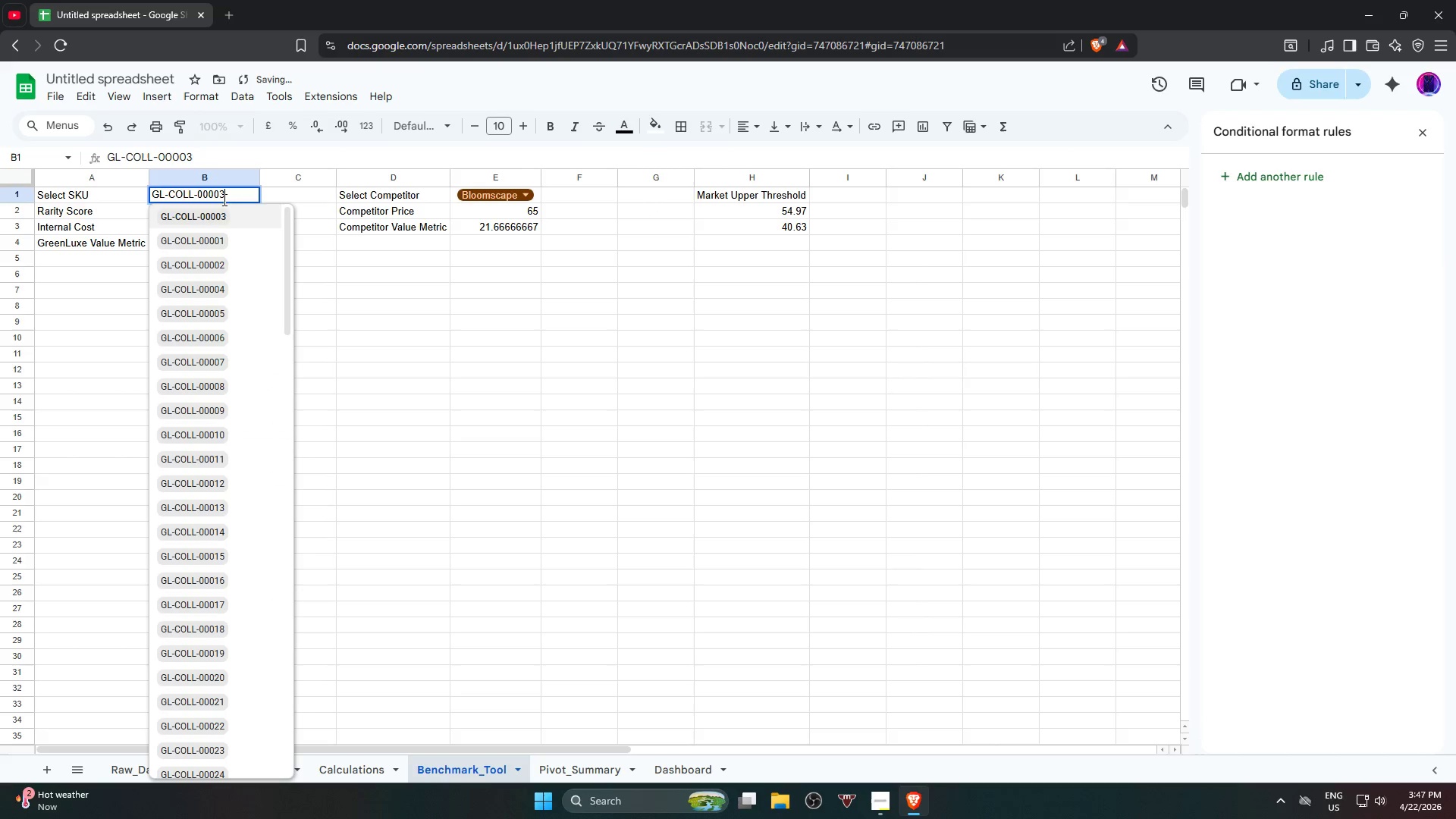 
double_click([210, 407])
 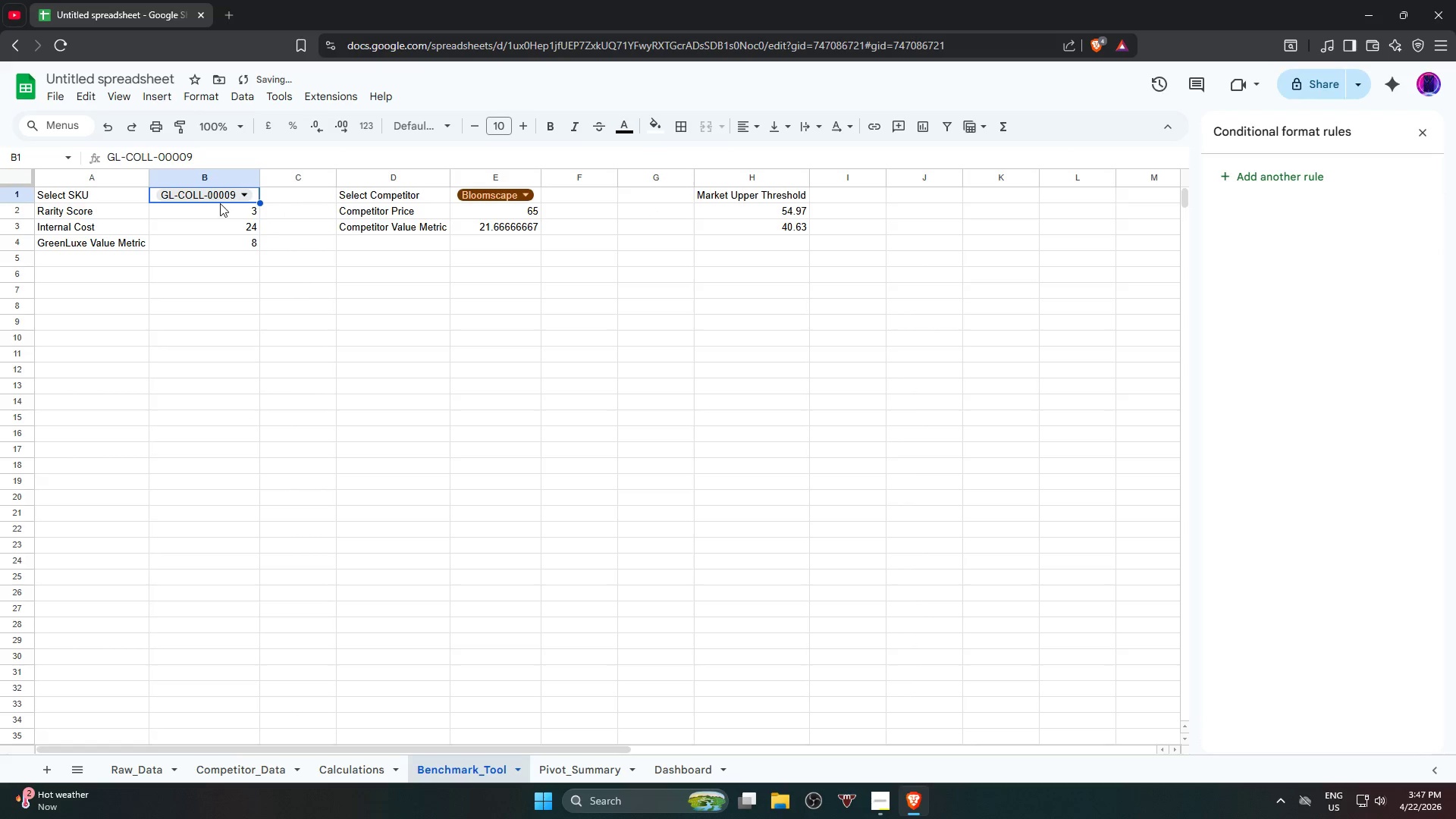 
left_click([217, 197])
 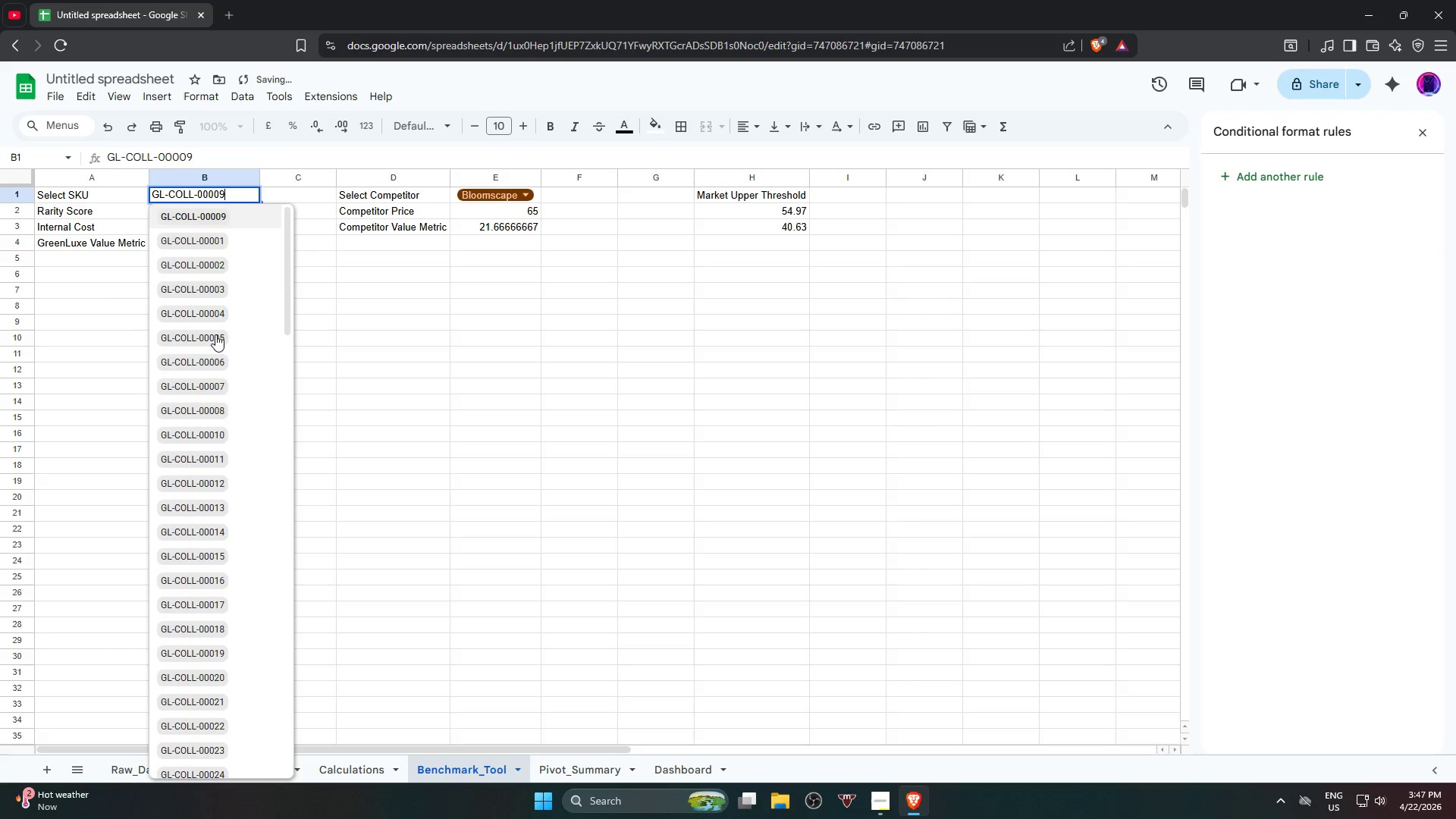 
left_click([235, 469])
 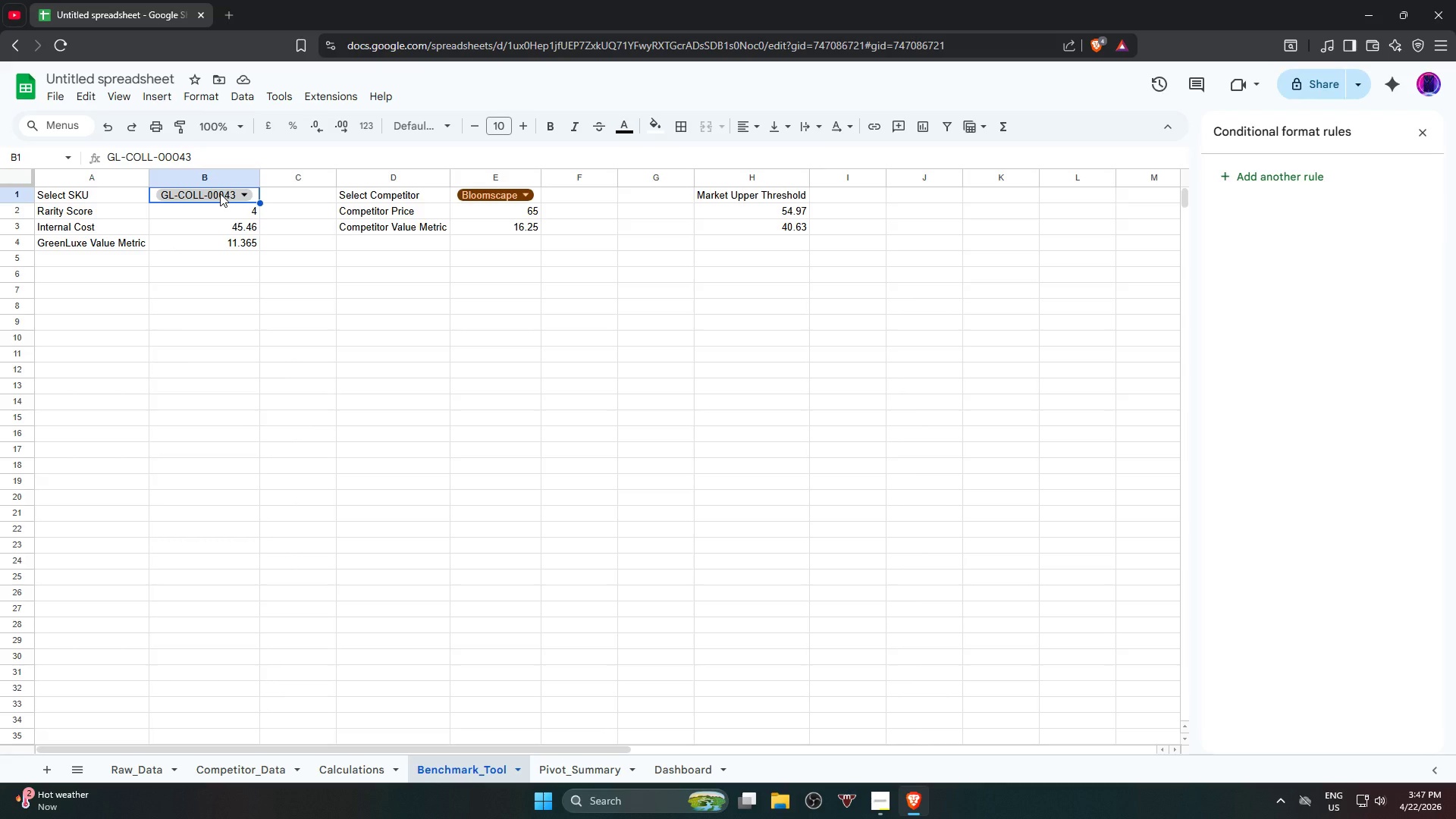 
scroll: coordinate [240, 438], scroll_direction: down, amount: 10.0
 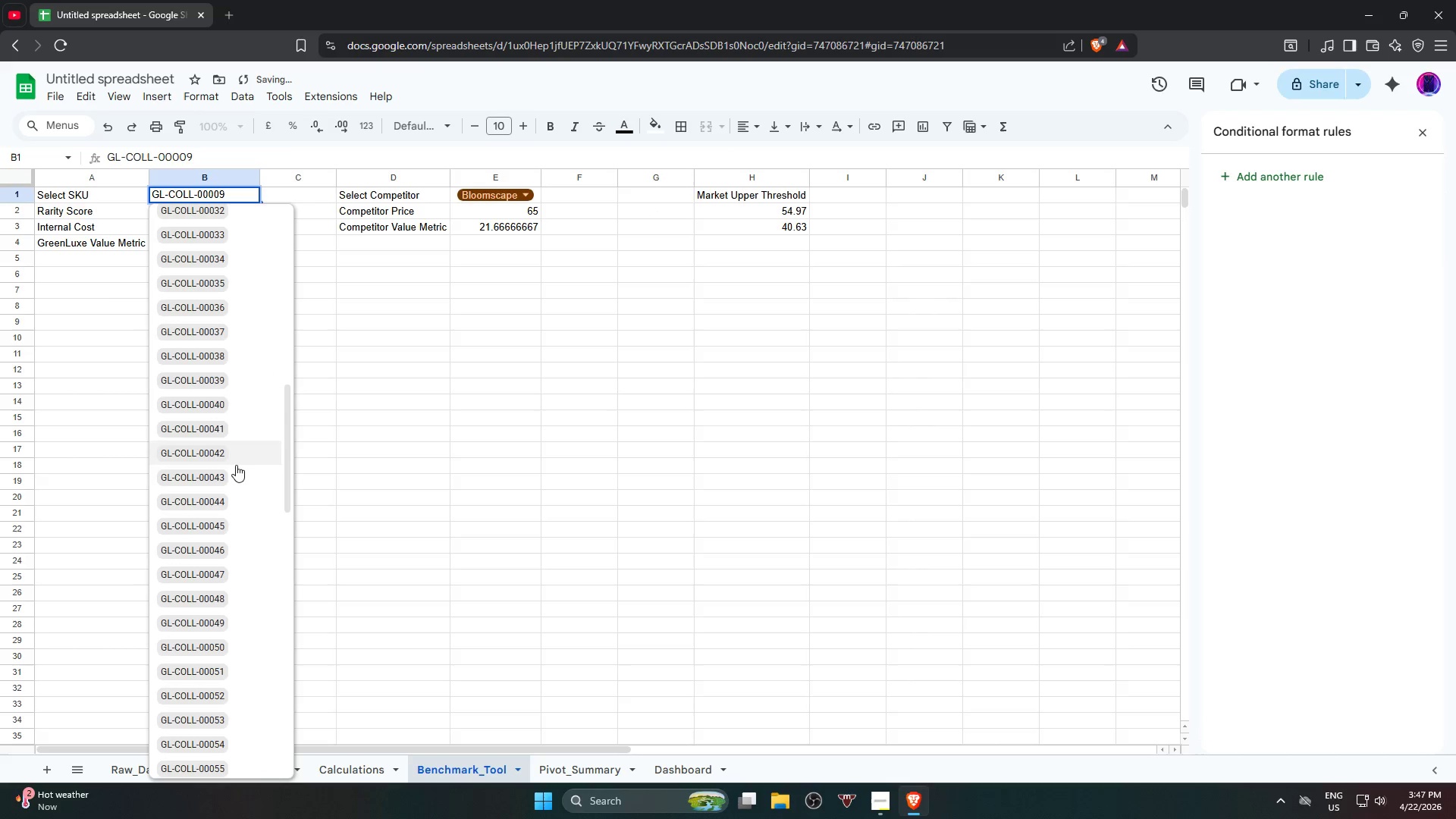 
wait(10.84)
 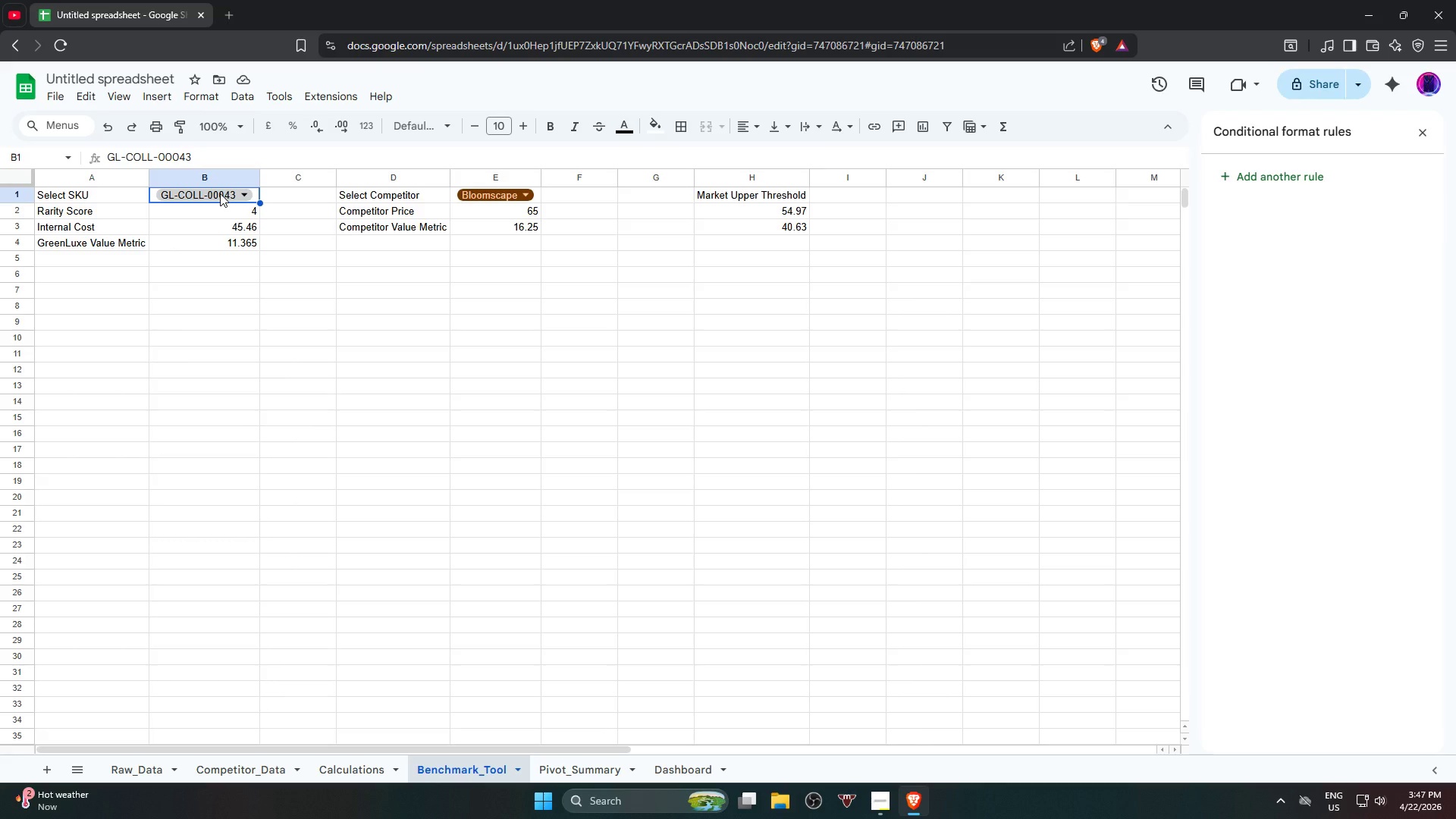 
left_click([220, 193])
 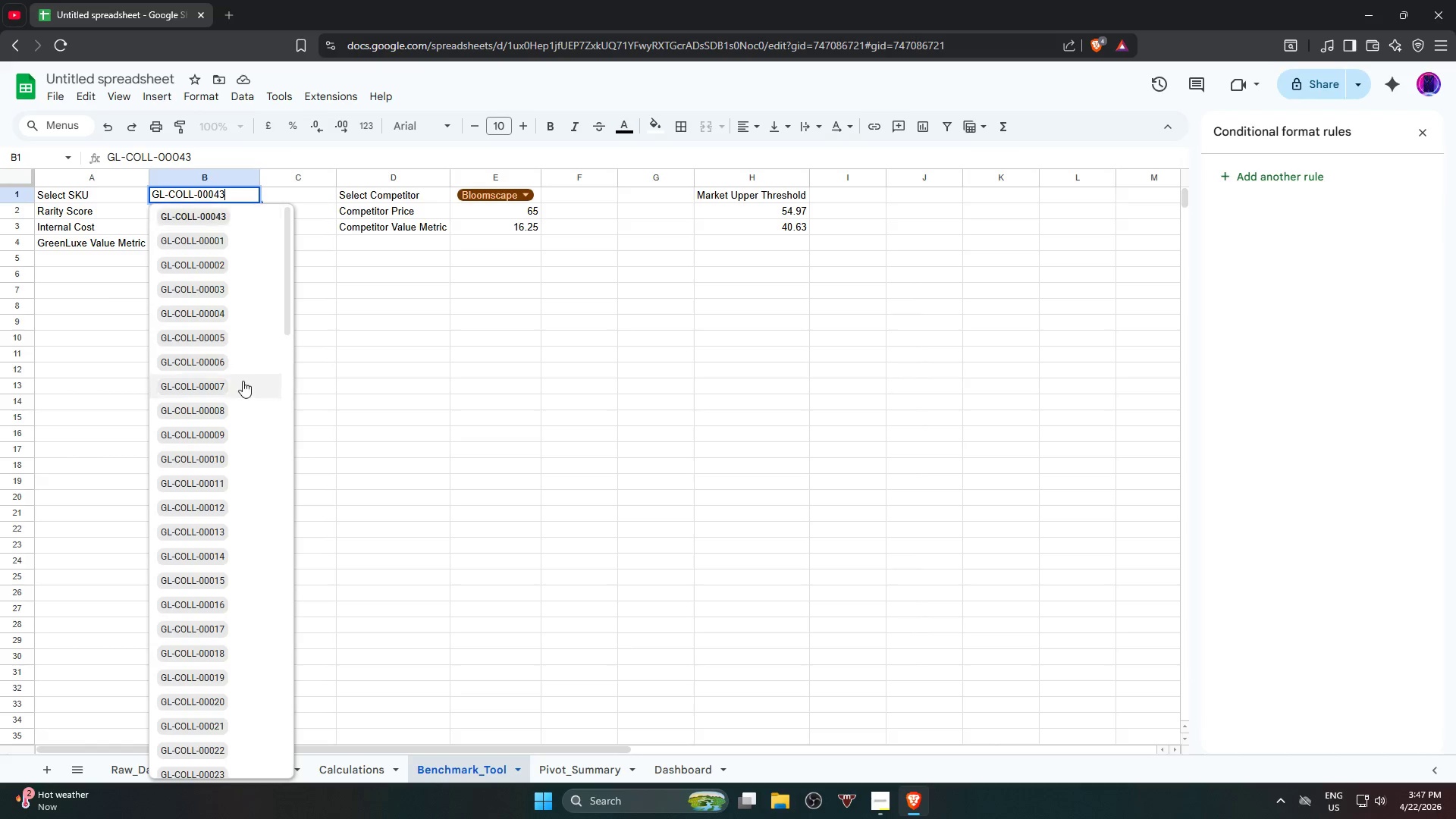 
left_click([184, 507])
 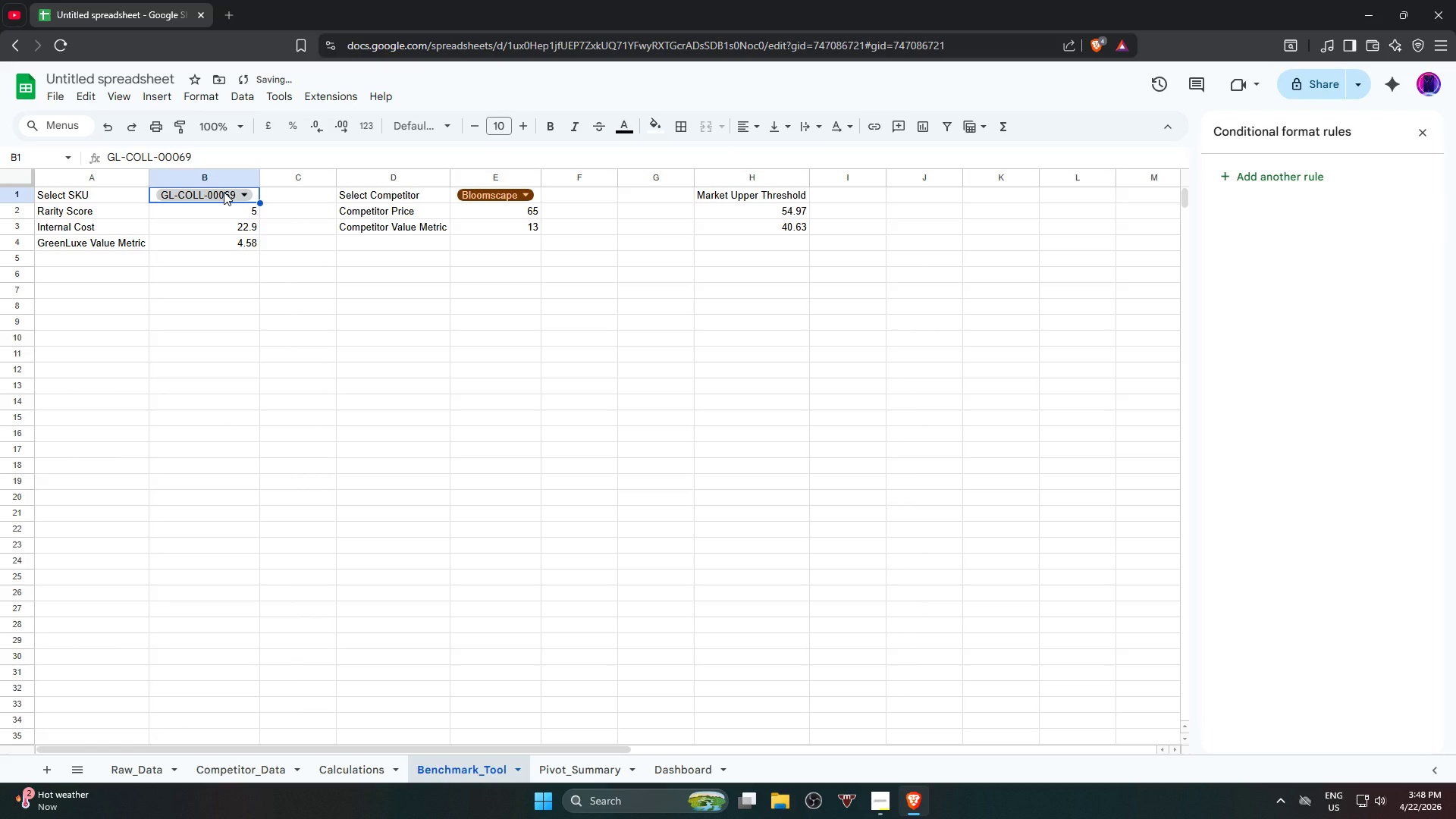 
scroll: coordinate [202, 431], scroll_direction: down, amount: 18.0
 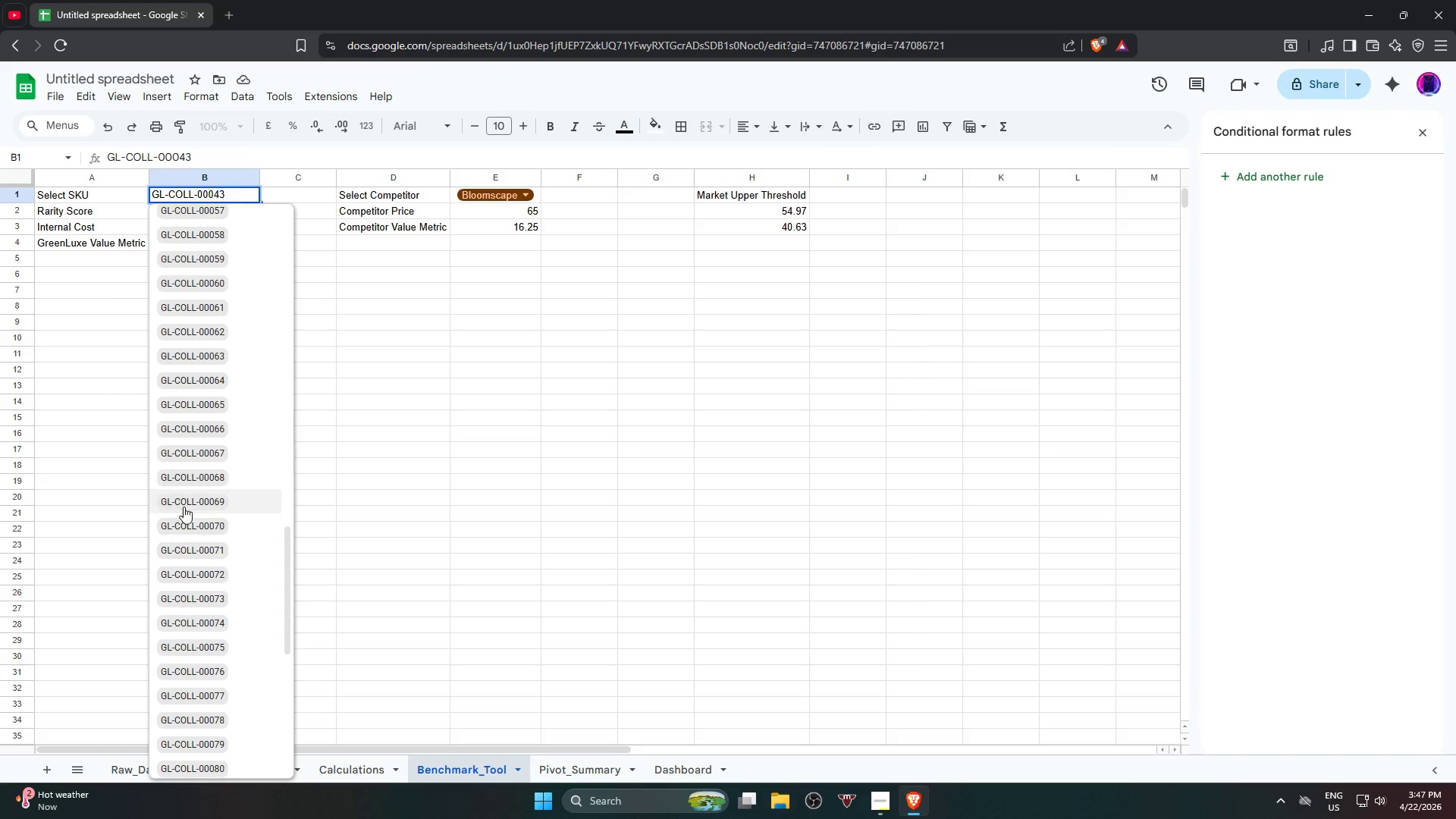 
left_click([224, 192])
 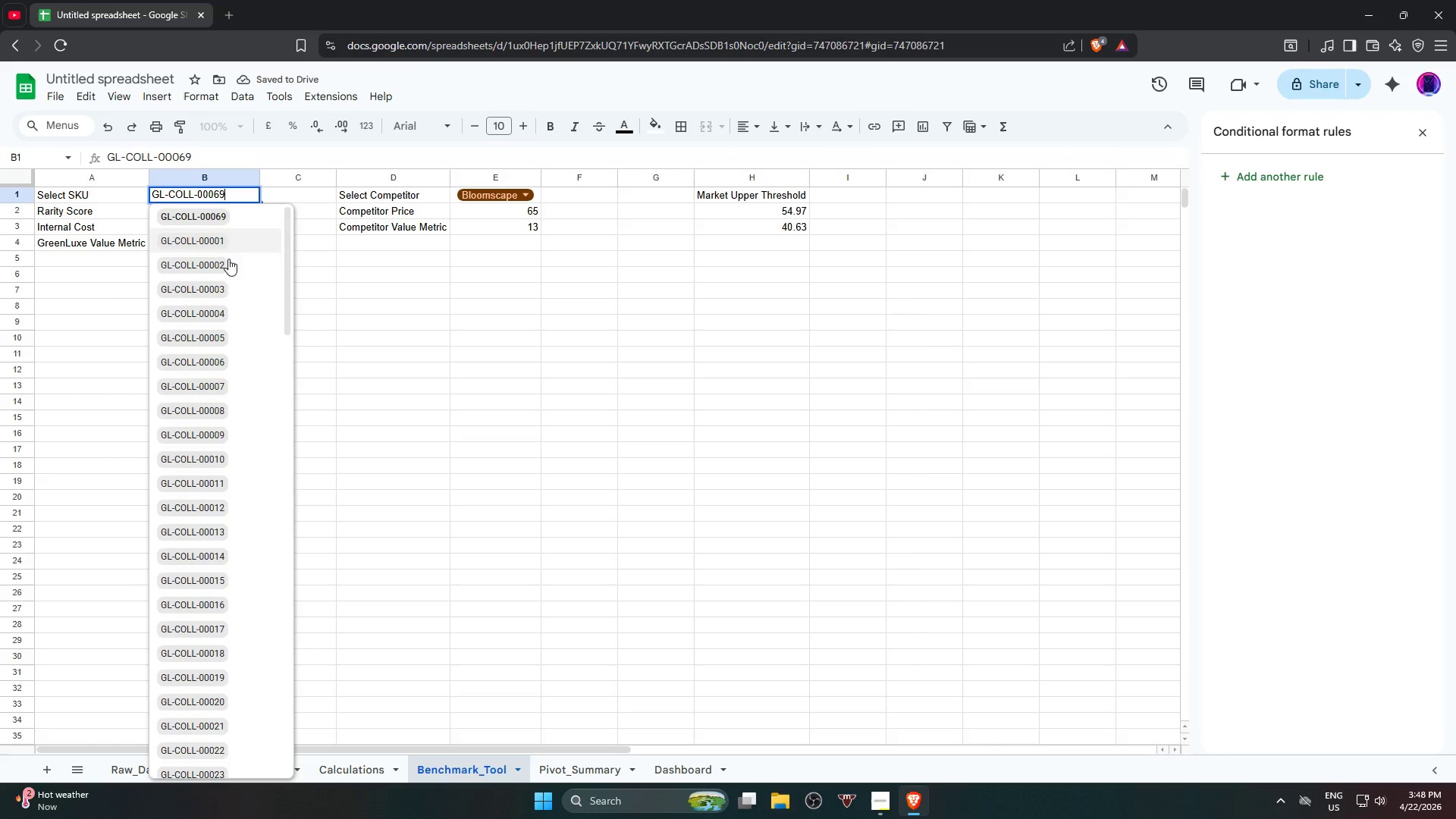 
scroll: coordinate [225, 359], scroll_direction: down, amount: 25.0
 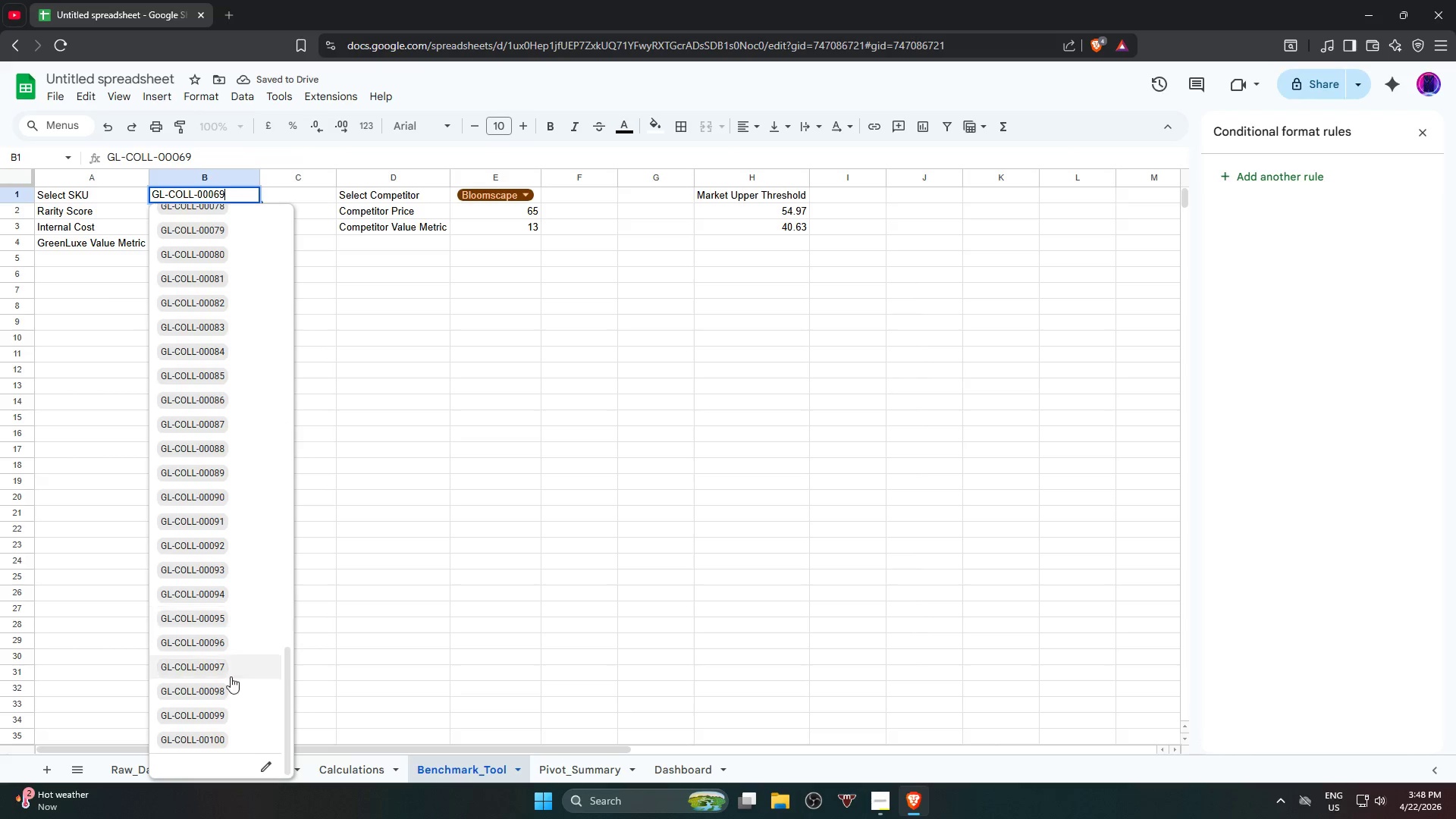 
left_click([226, 699])
 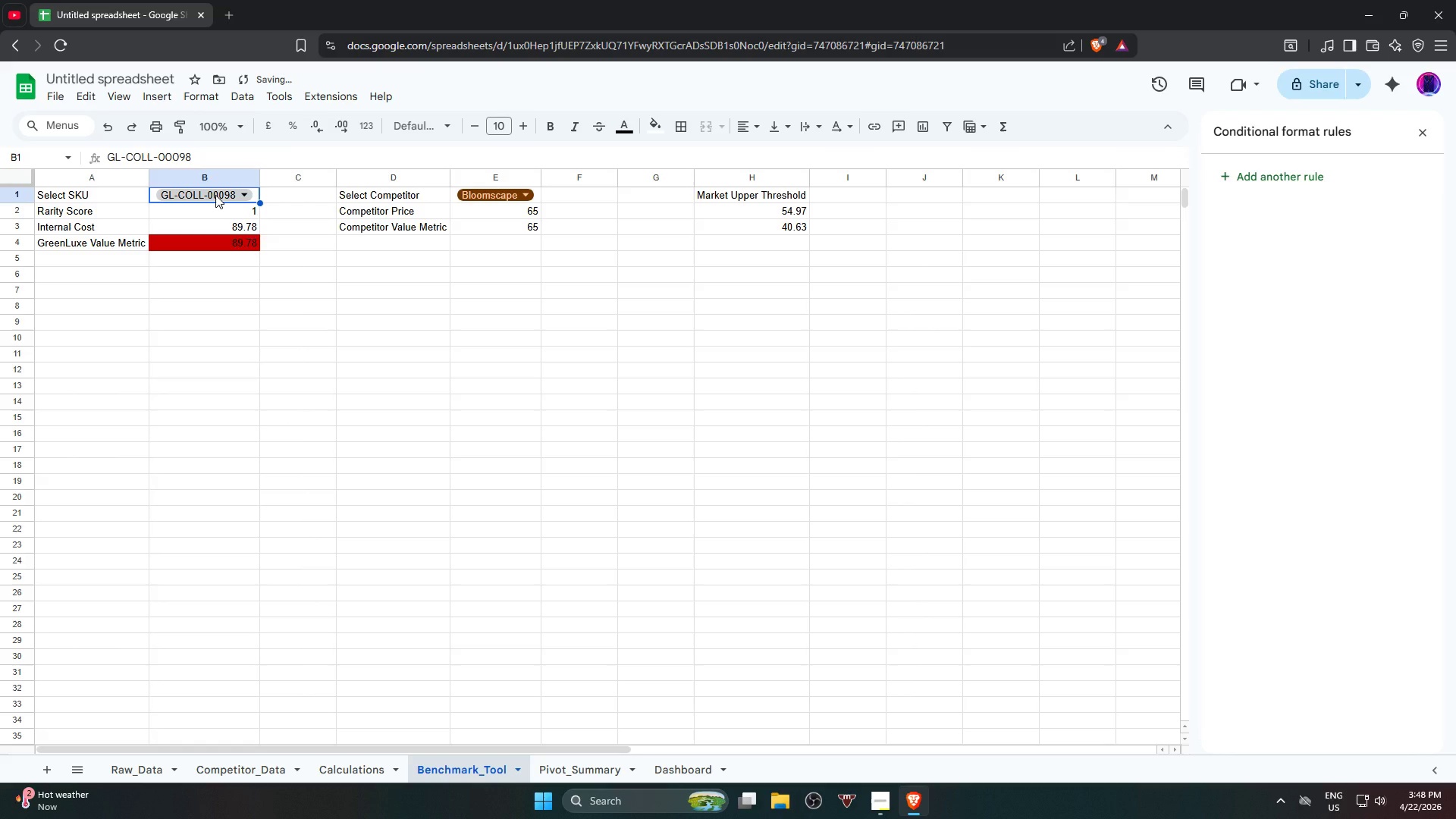 
left_click([215, 195])
 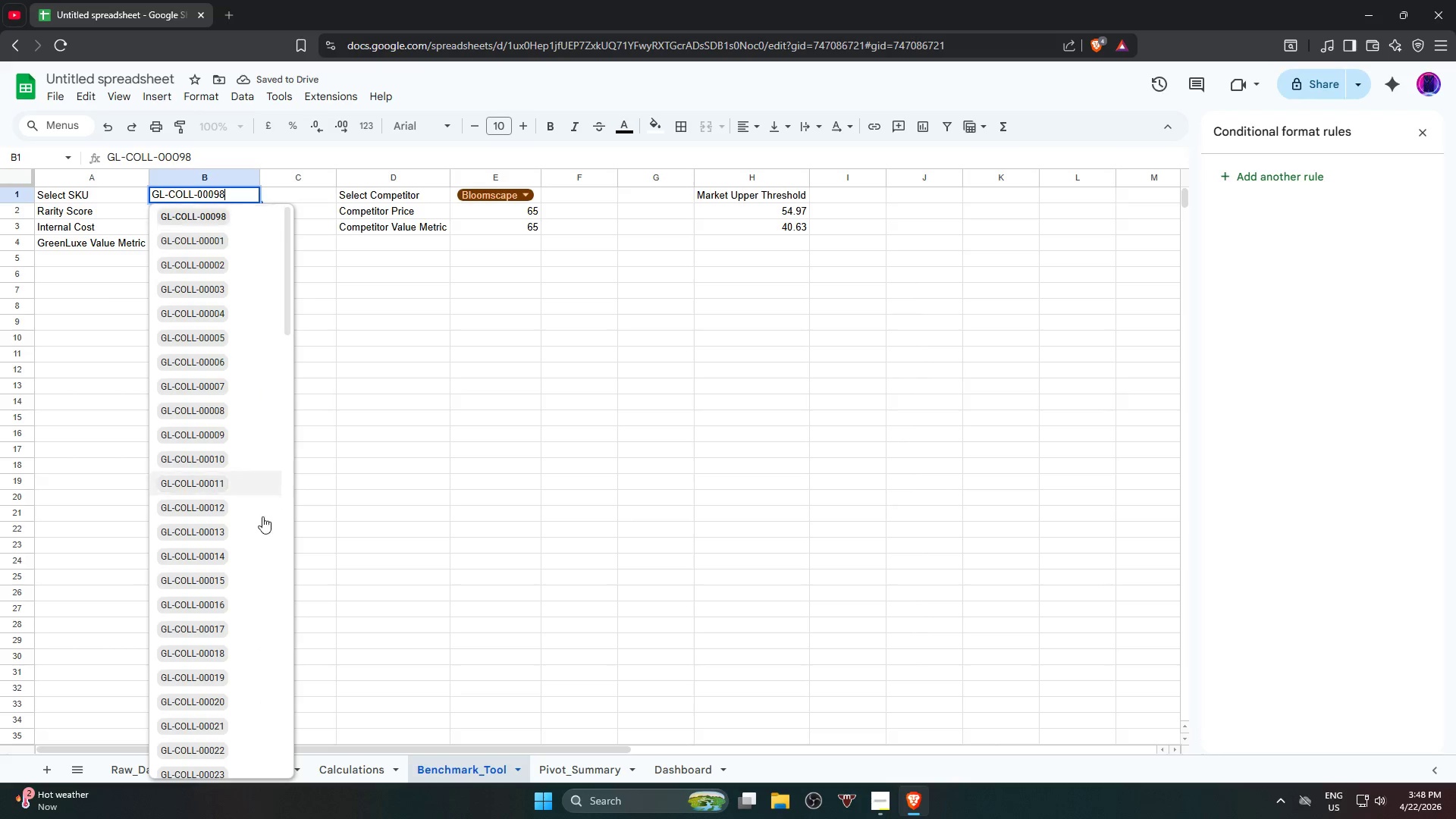 
scroll: coordinate [260, 684], scroll_direction: down, amount: 30.0
 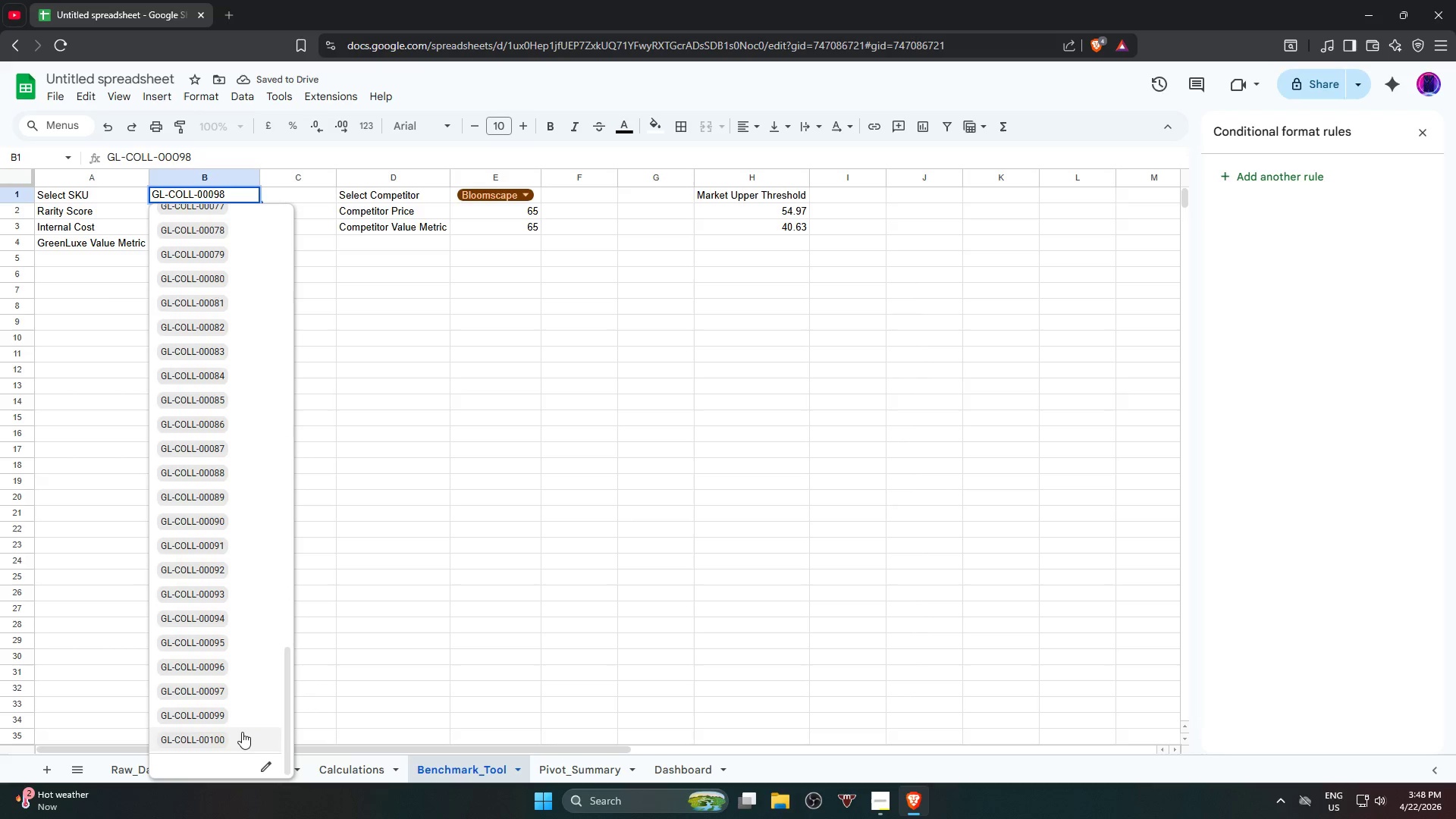 
left_click([242, 732])
 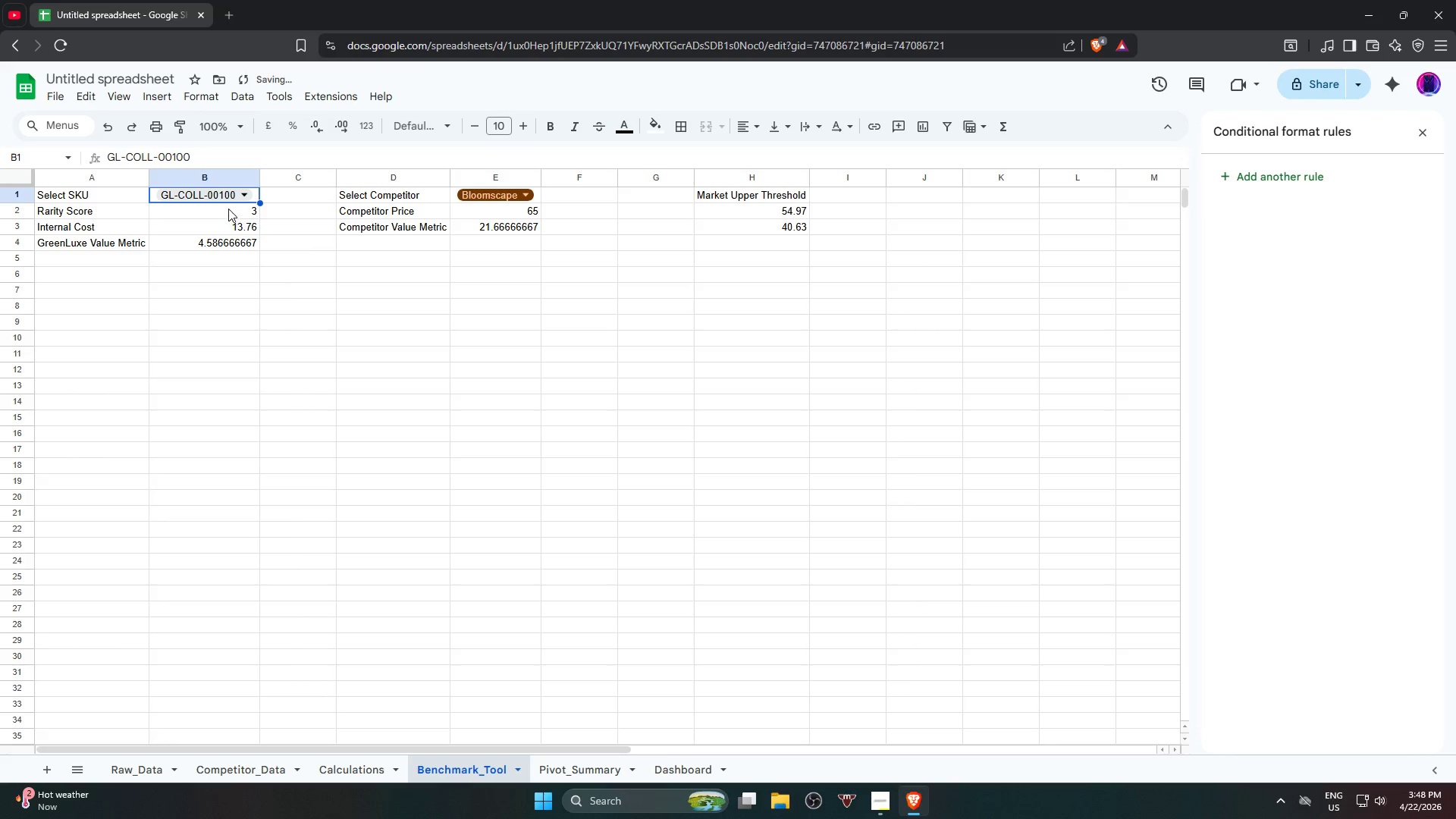 
left_click([228, 197])
 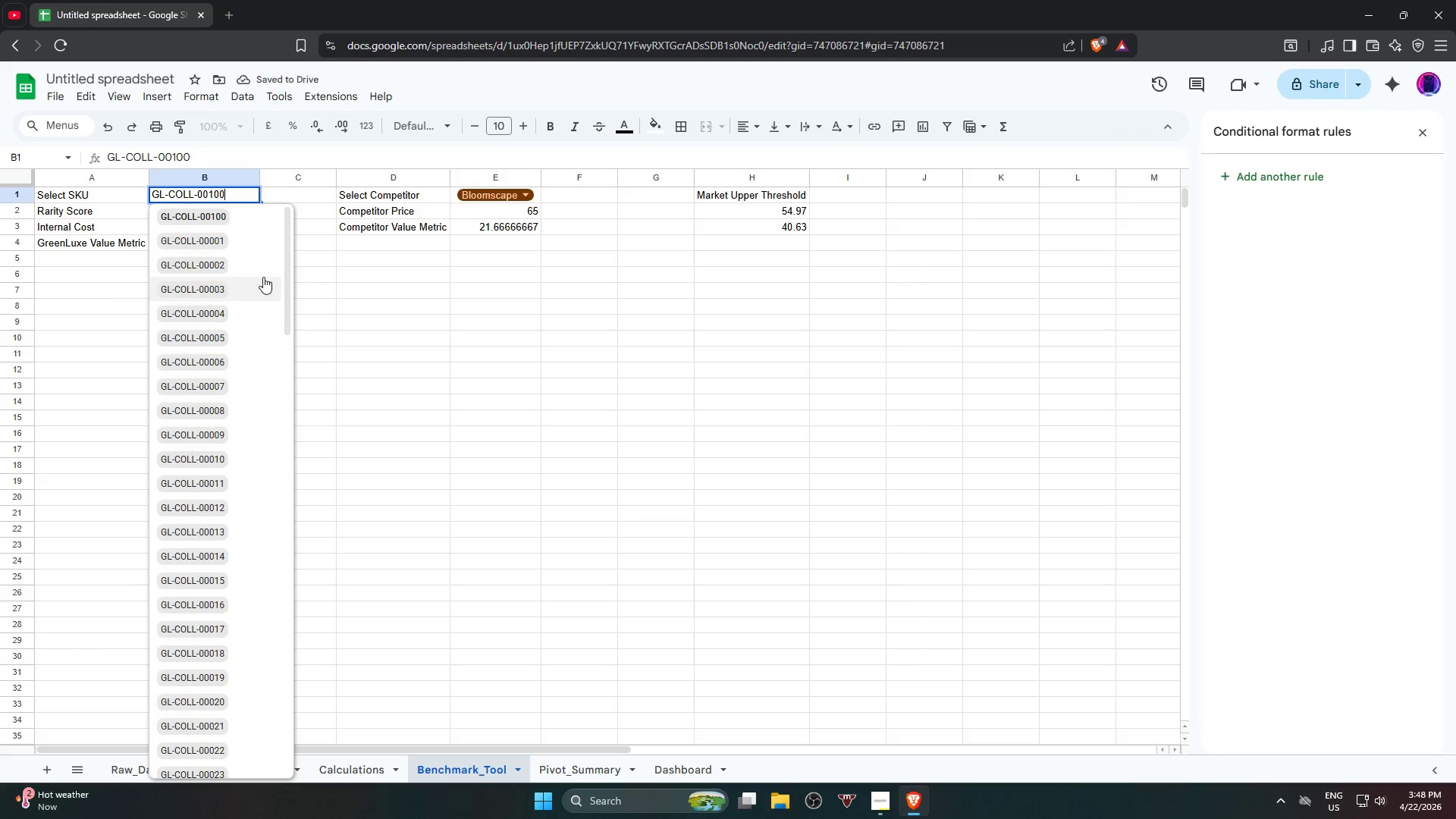 
left_click([244, 242])
 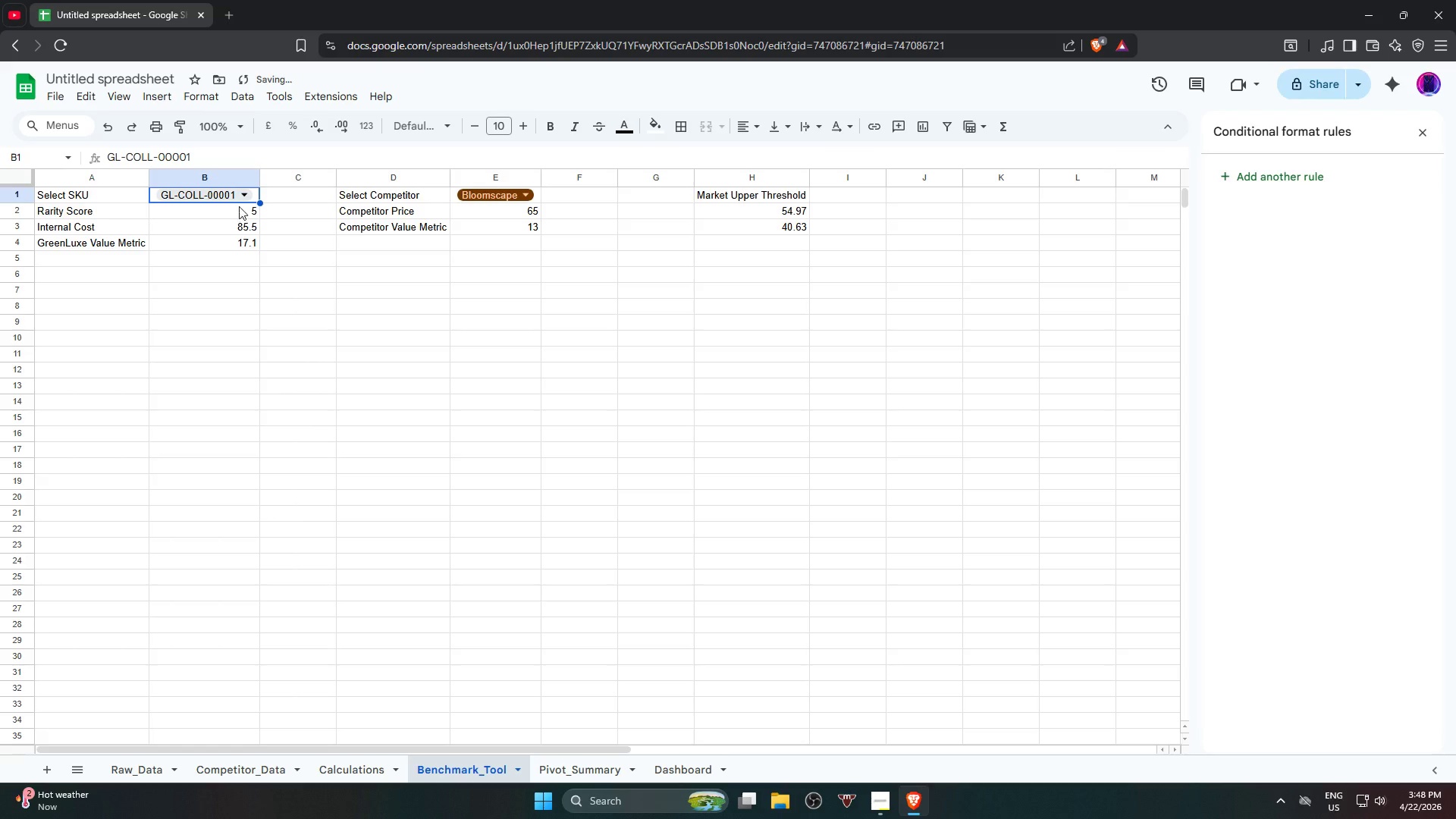 
left_click([239, 203])
 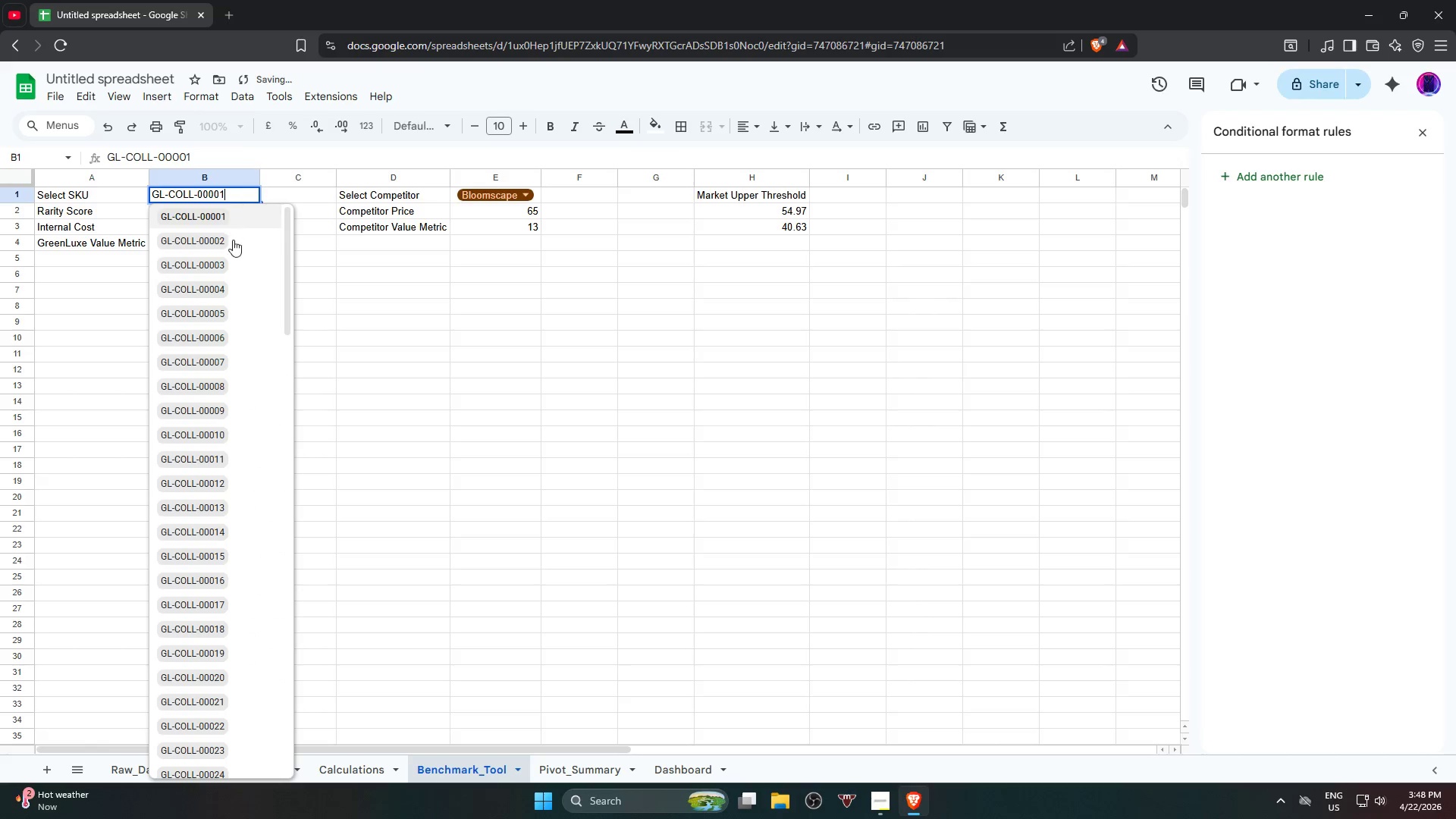 
double_click([234, 254])
 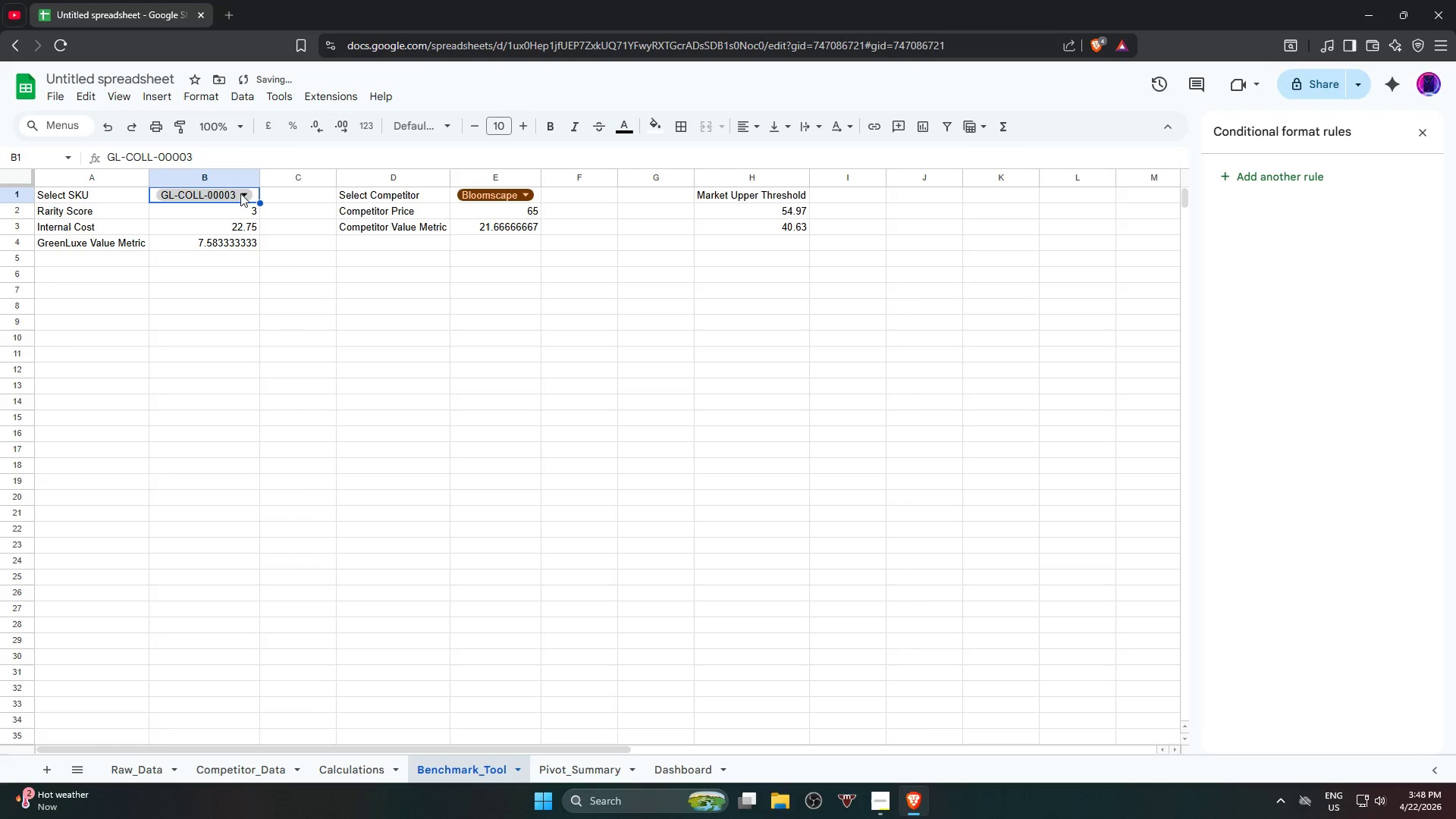 
left_click([240, 192])
 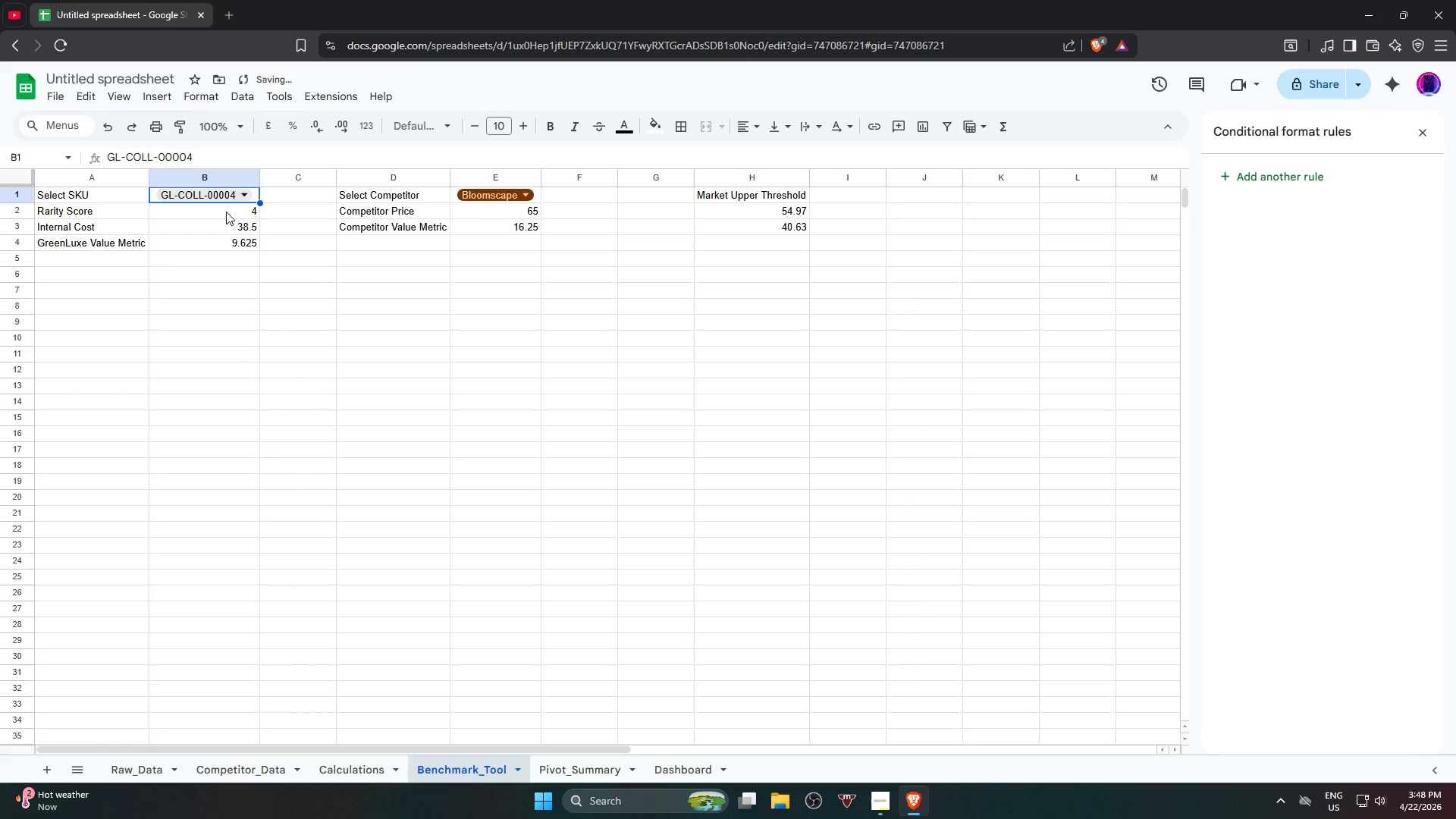 
double_click([223, 197])
 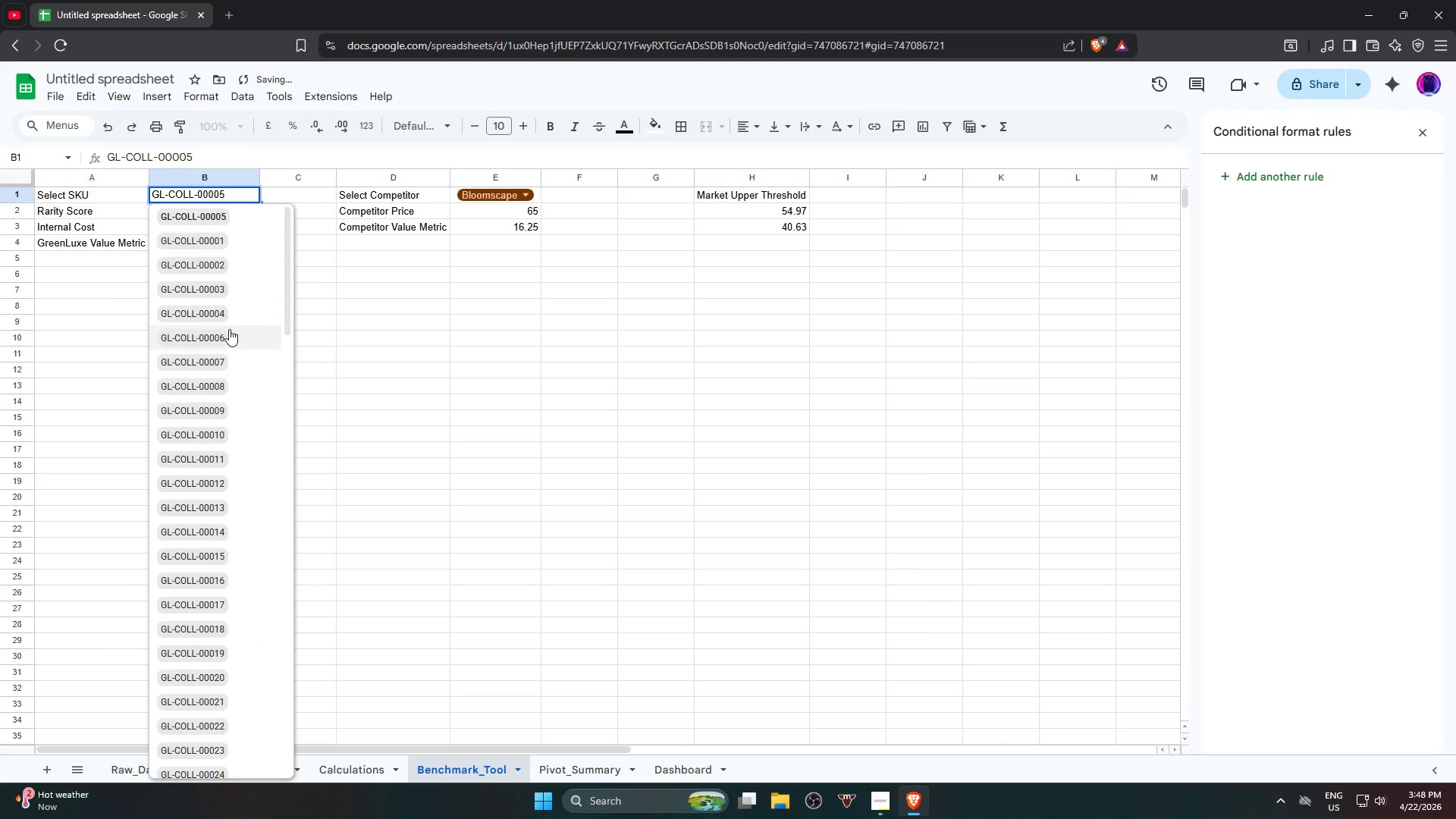 
left_click([209, 199])
 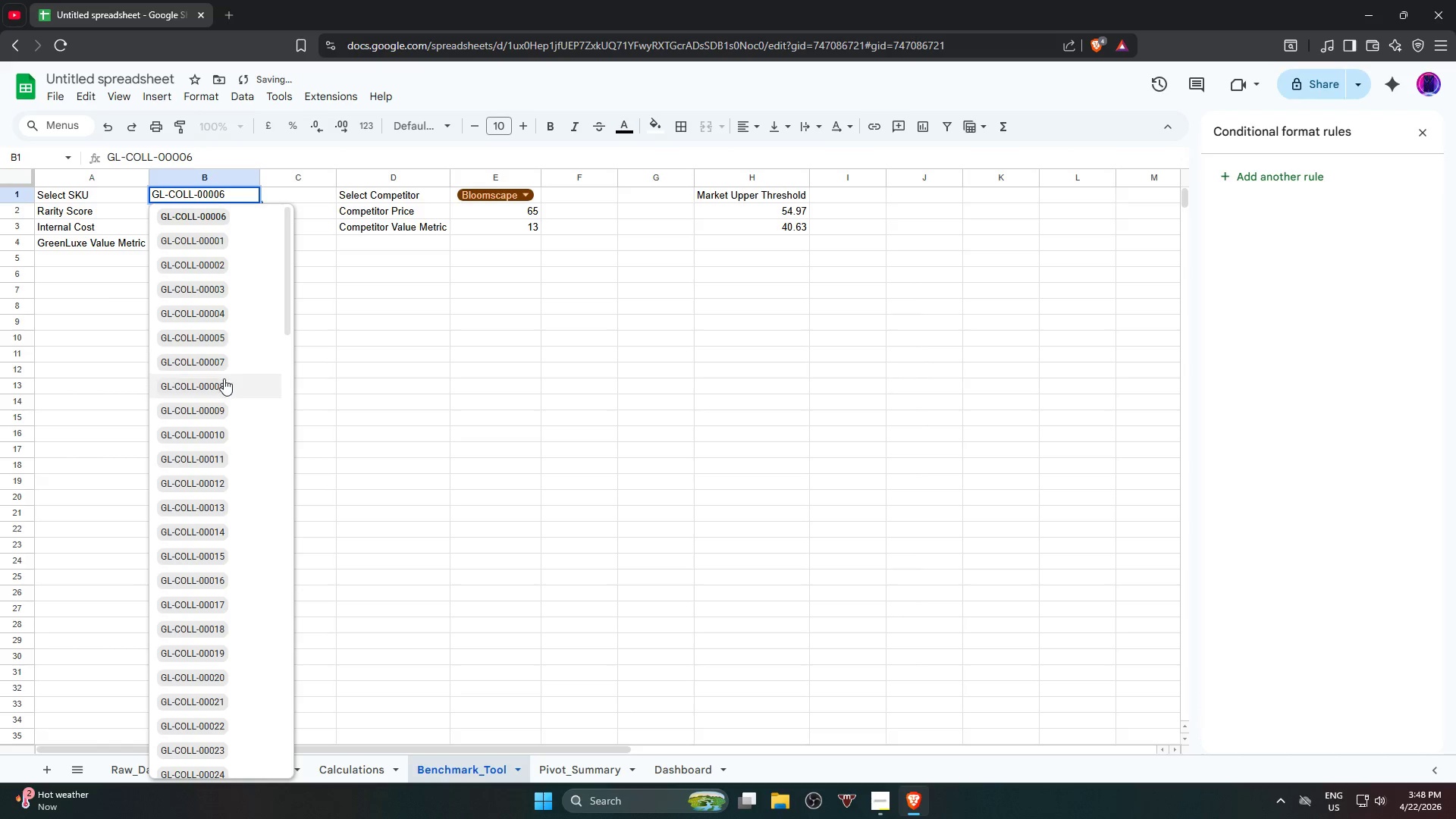 
left_click([224, 384])
 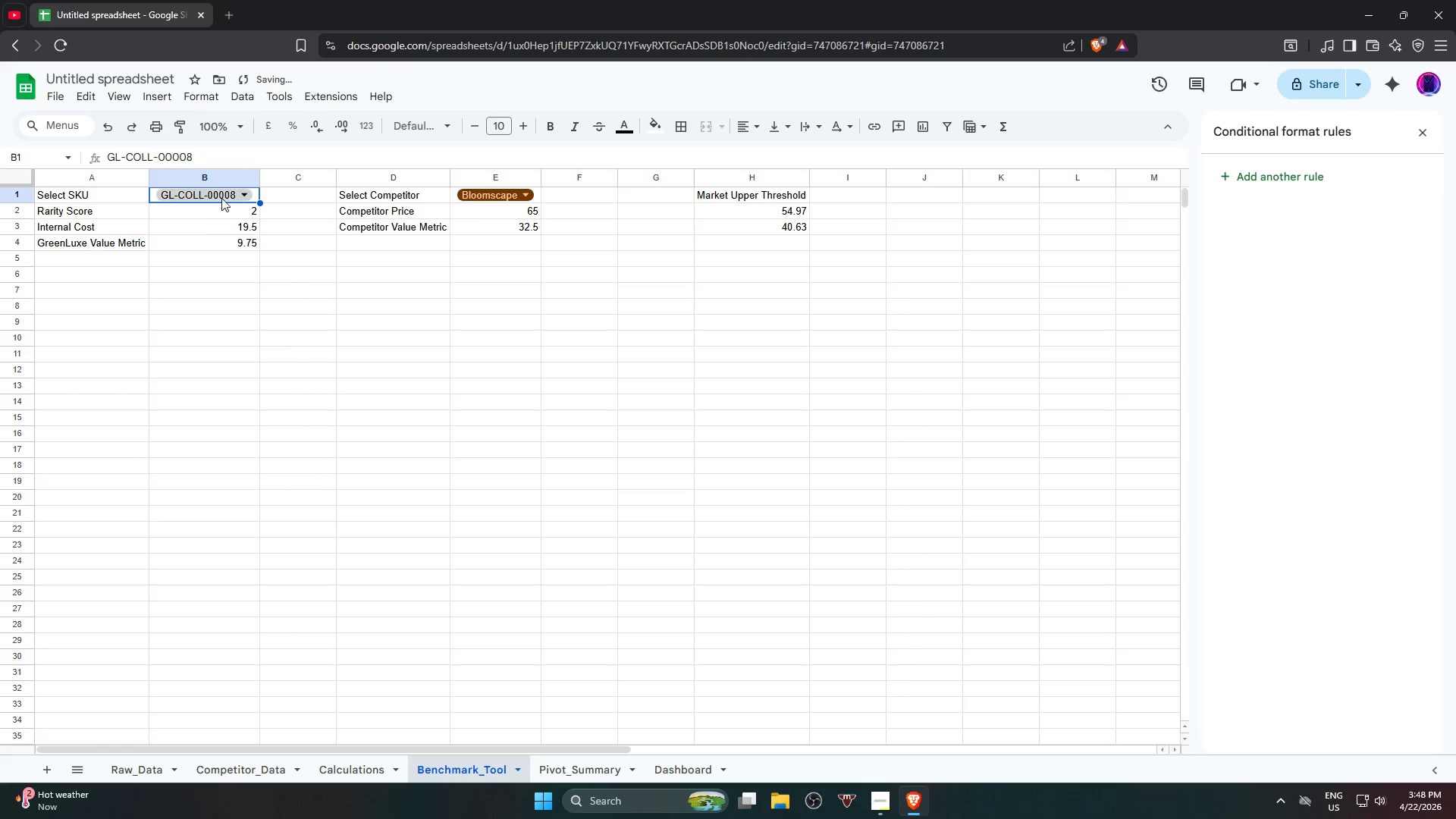 
left_click([221, 192])
 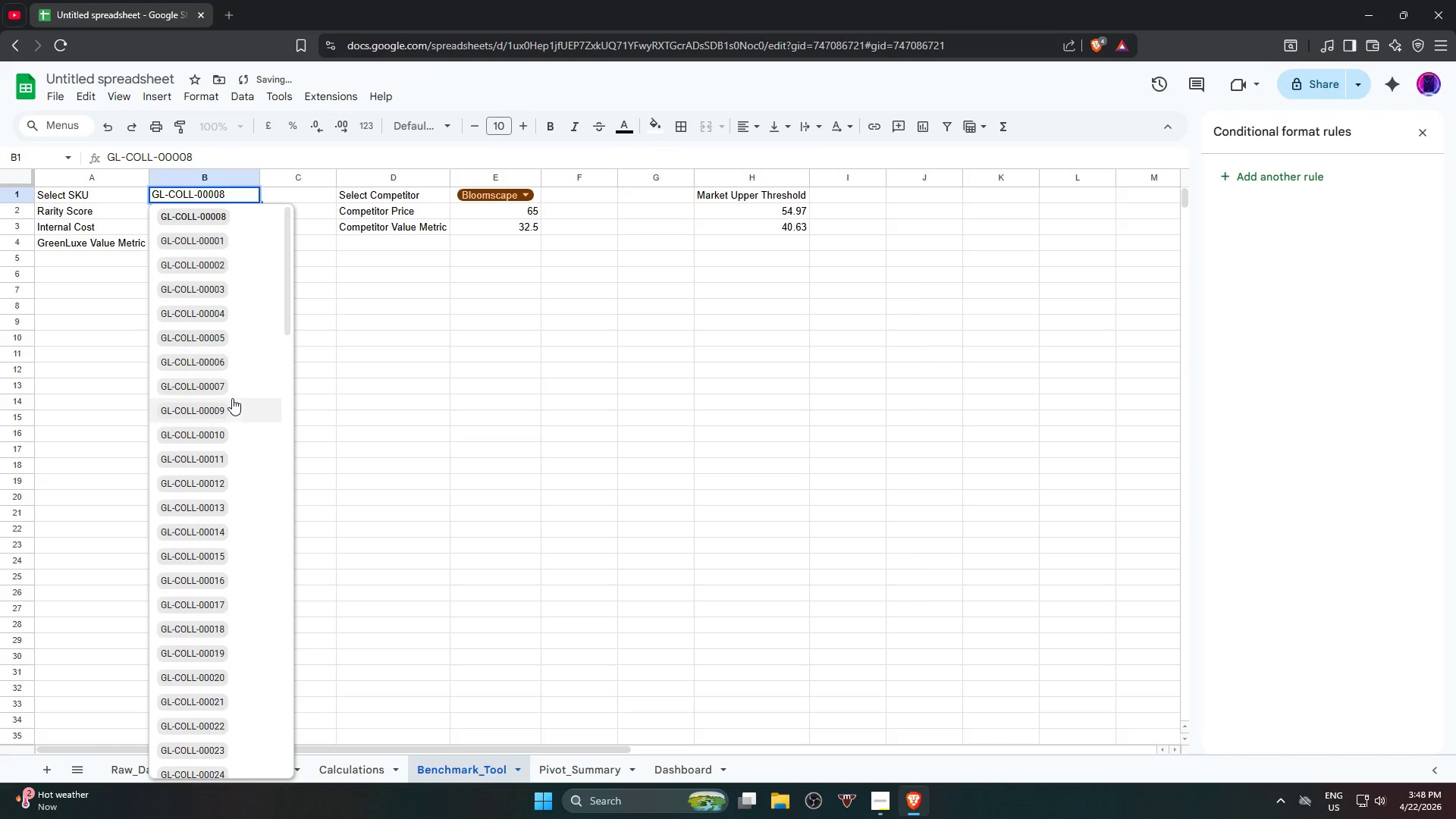 
left_click([231, 409])
 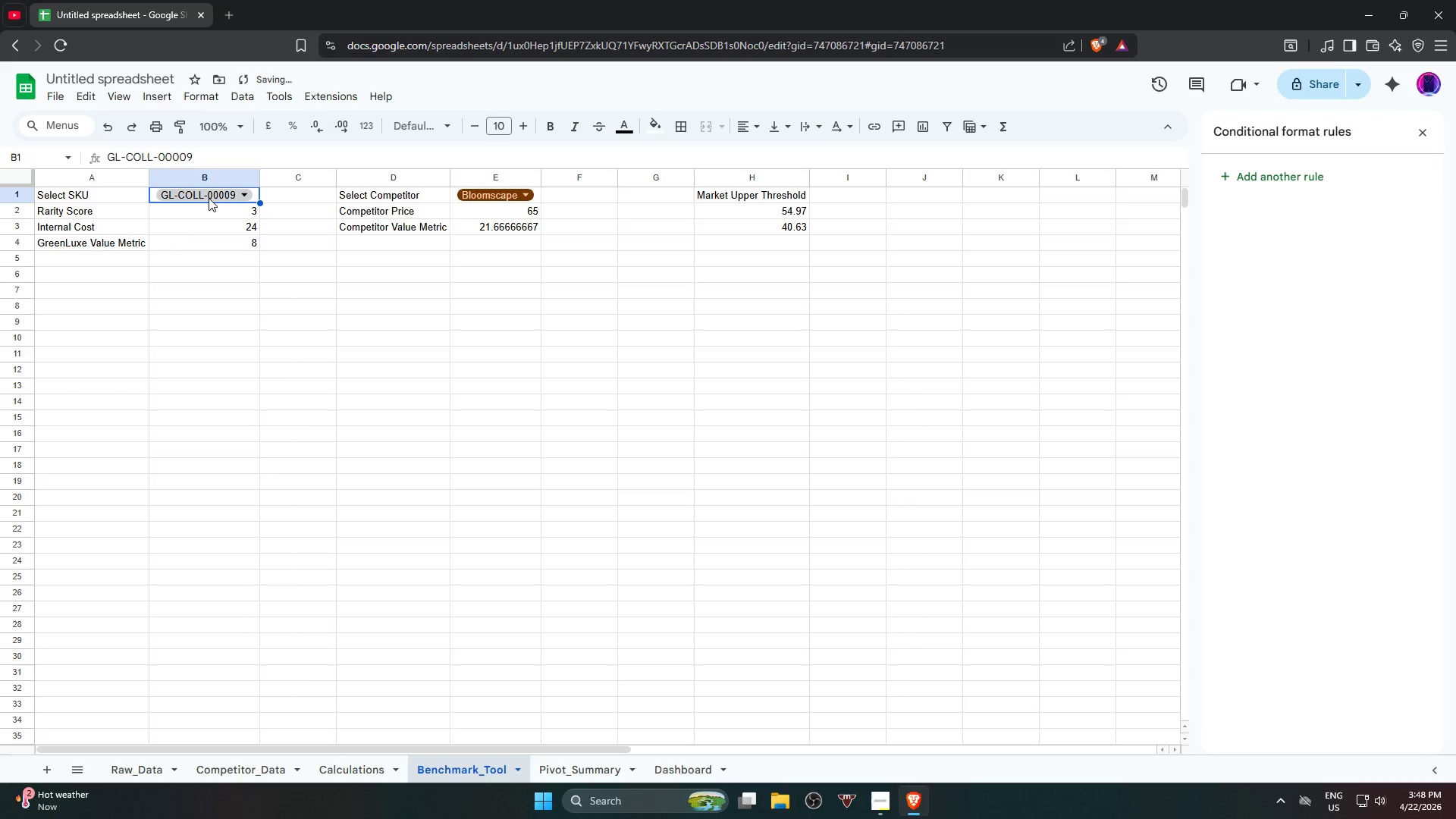 
left_click([211, 190])
 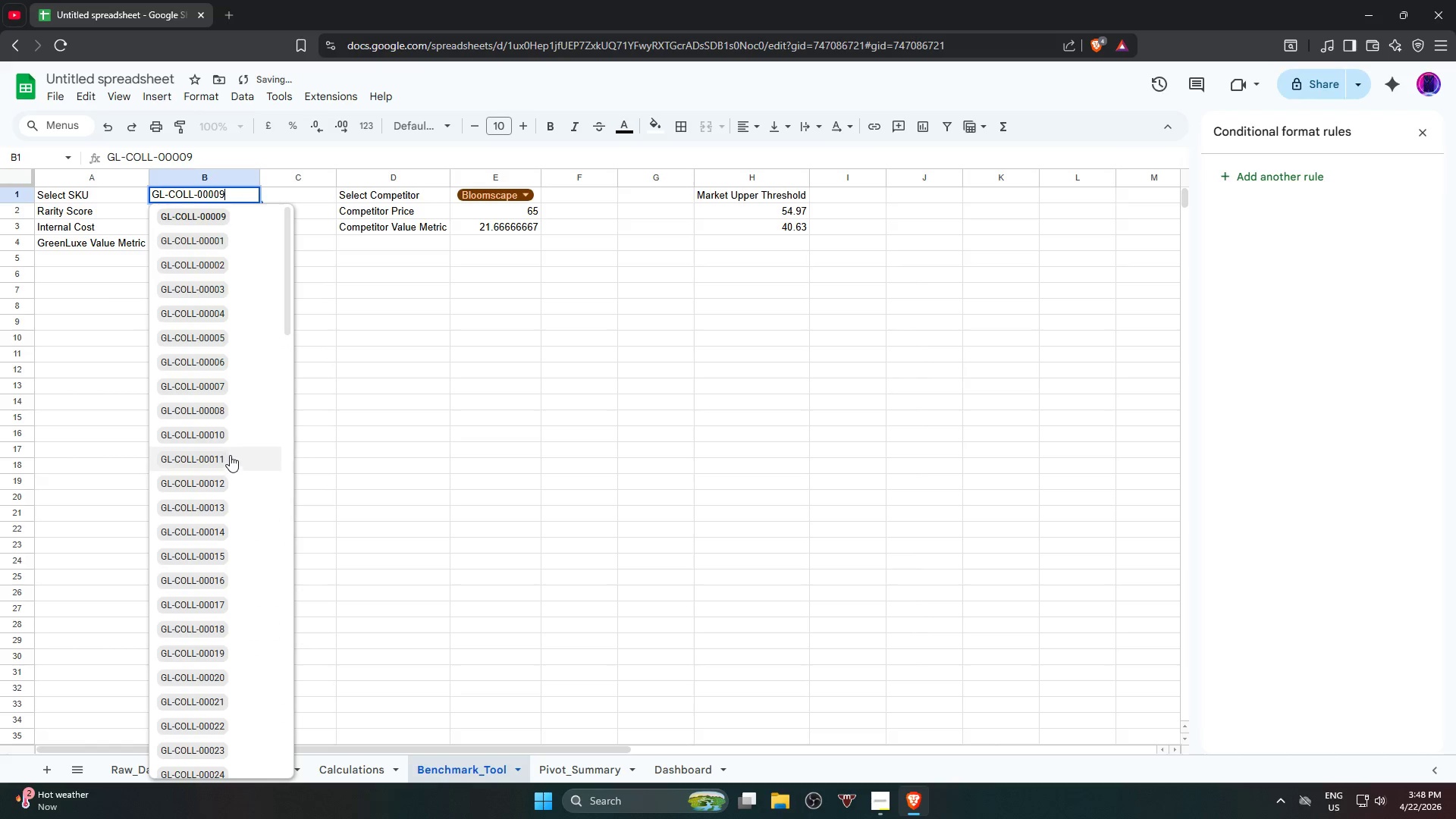 
left_click([233, 441])
 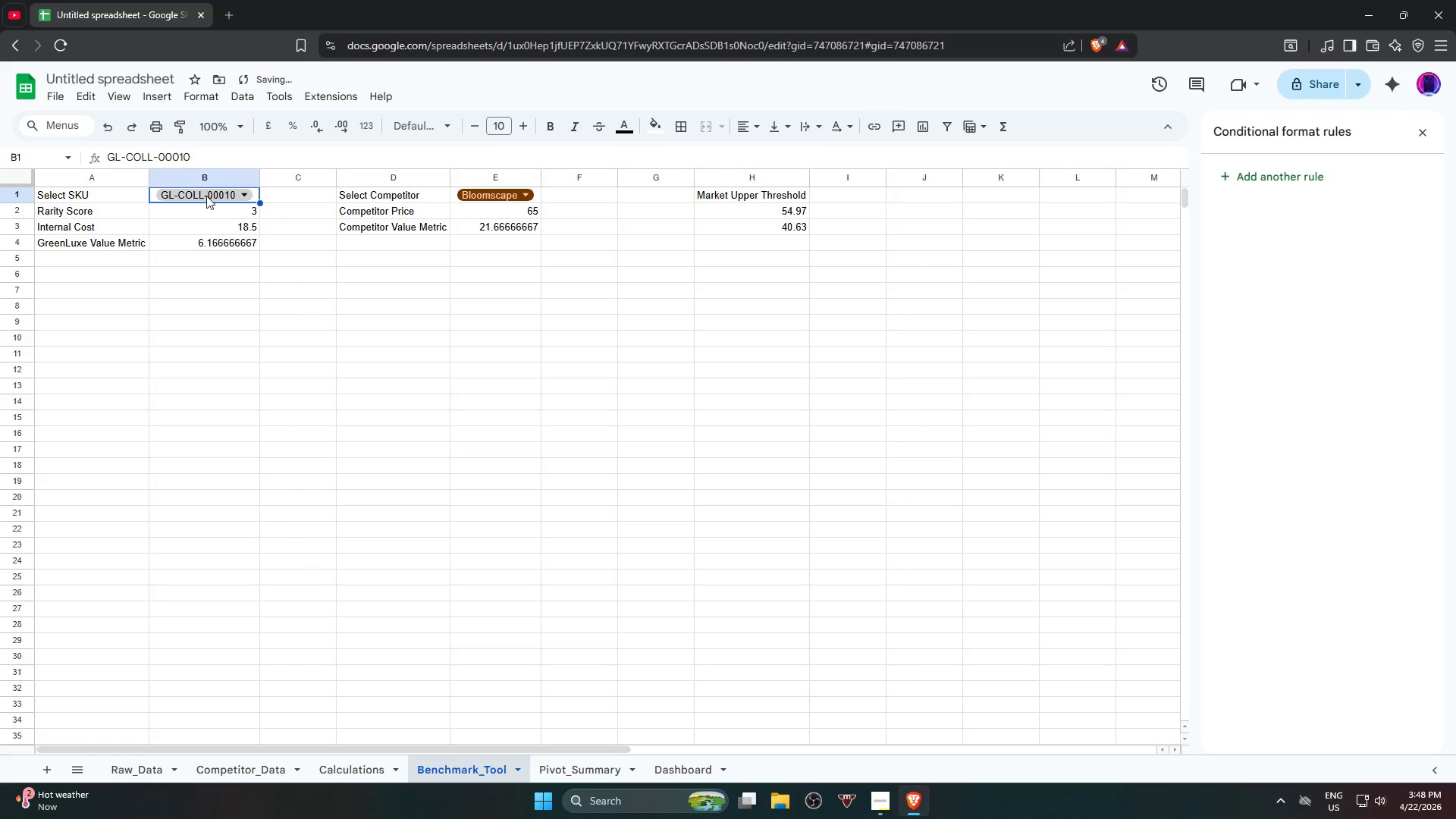 
left_click([206, 199])
 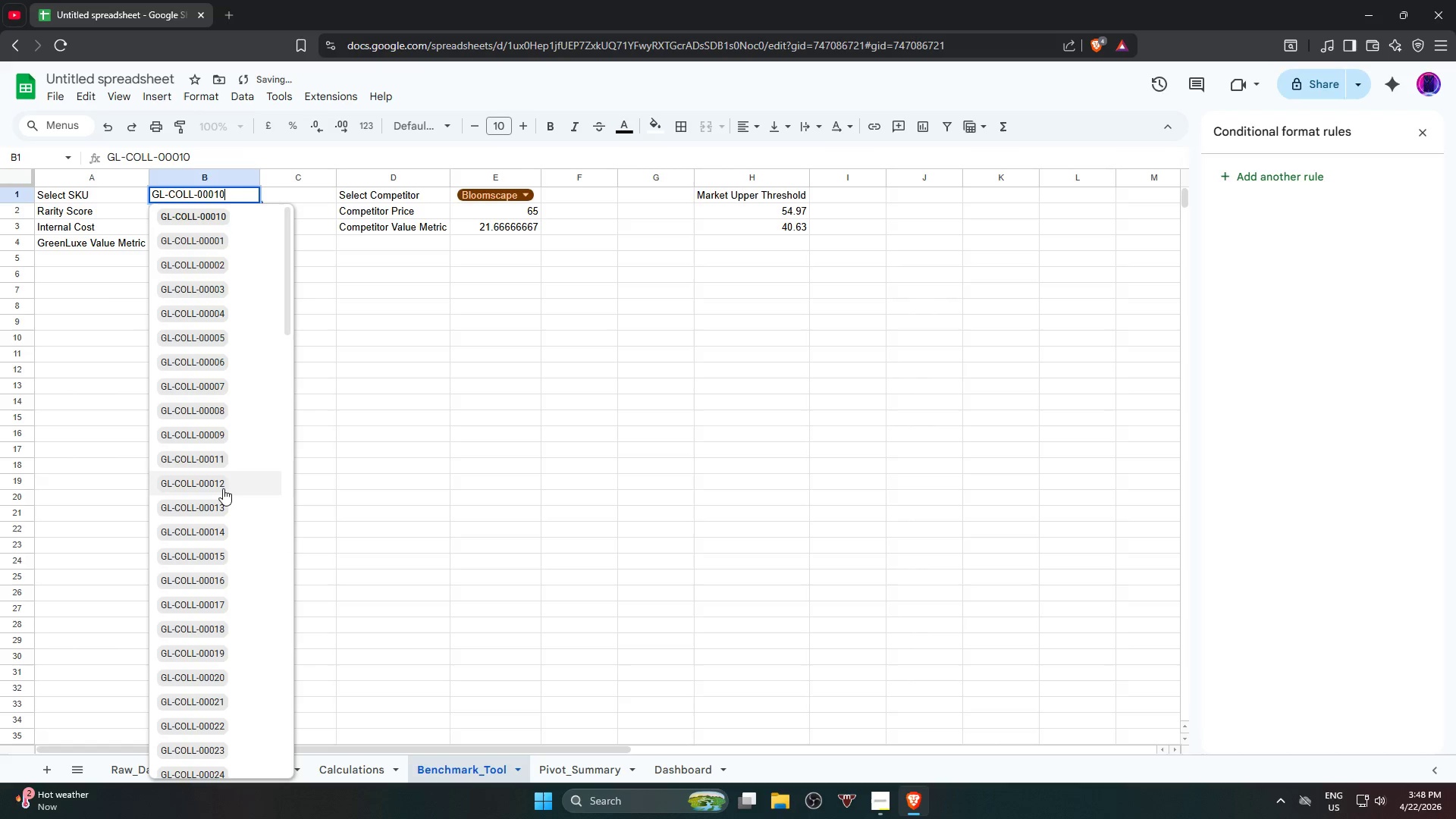 
left_click([223, 488])
 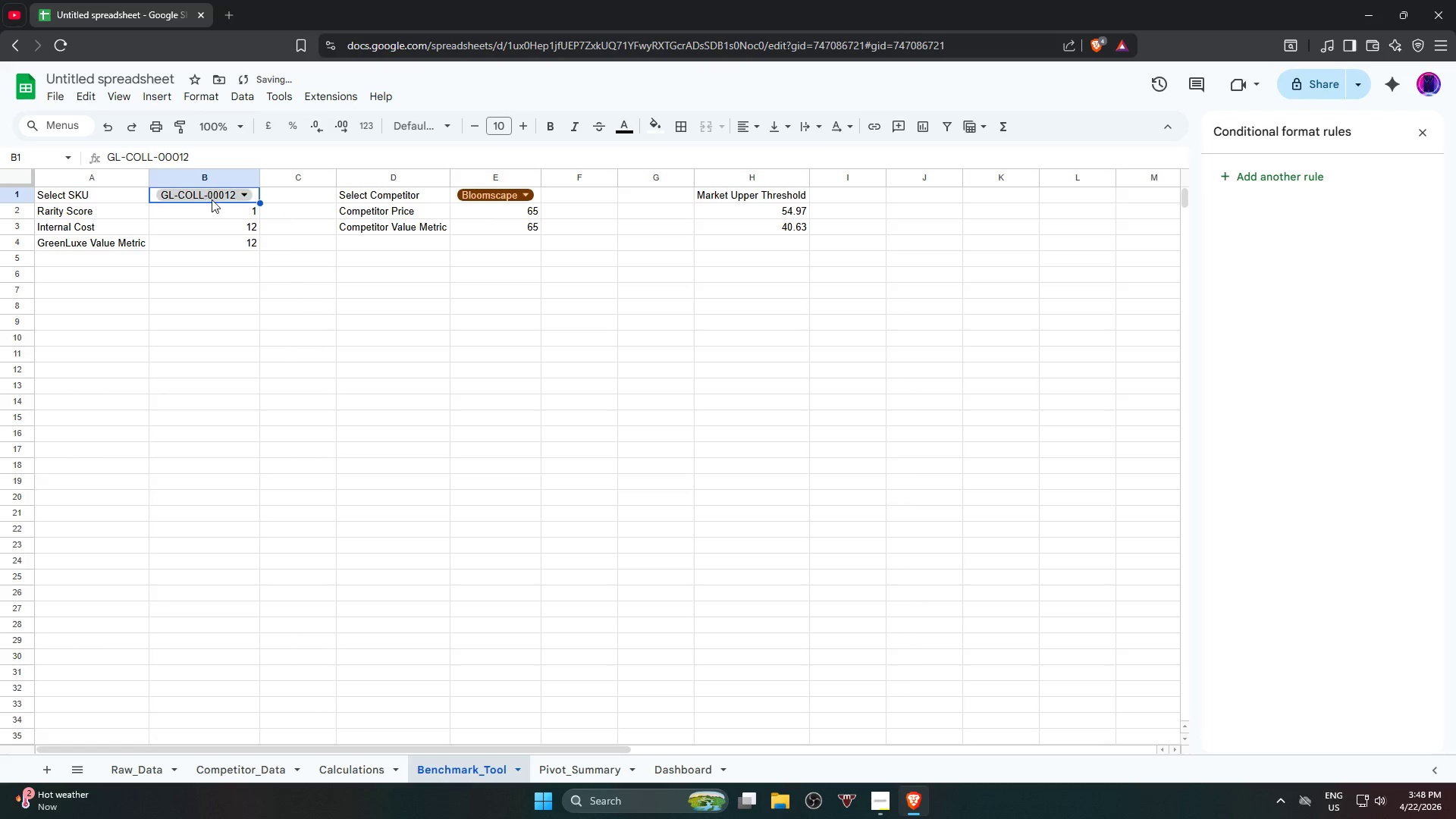 
left_click([212, 197])
 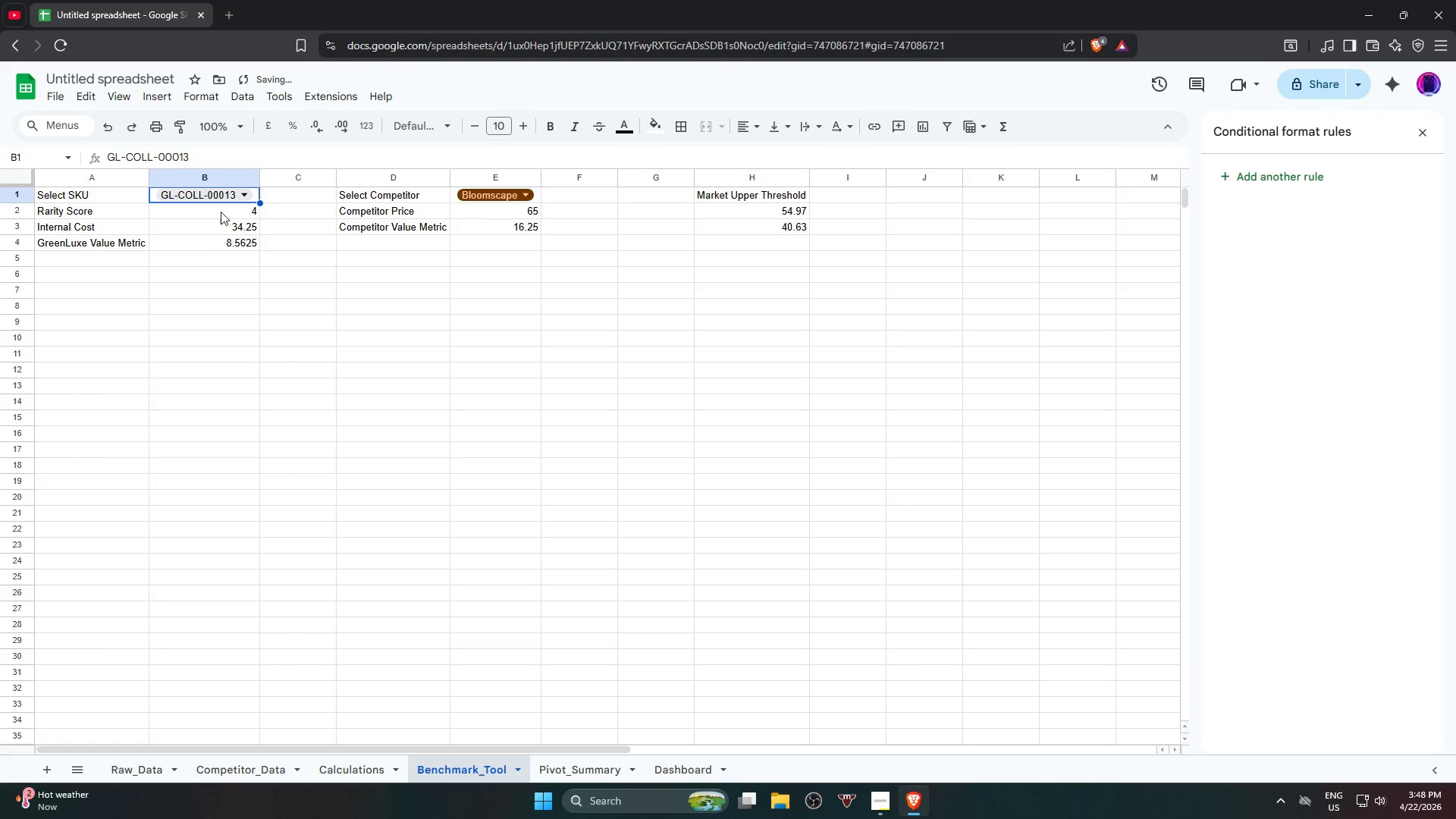 
left_click([217, 196])
 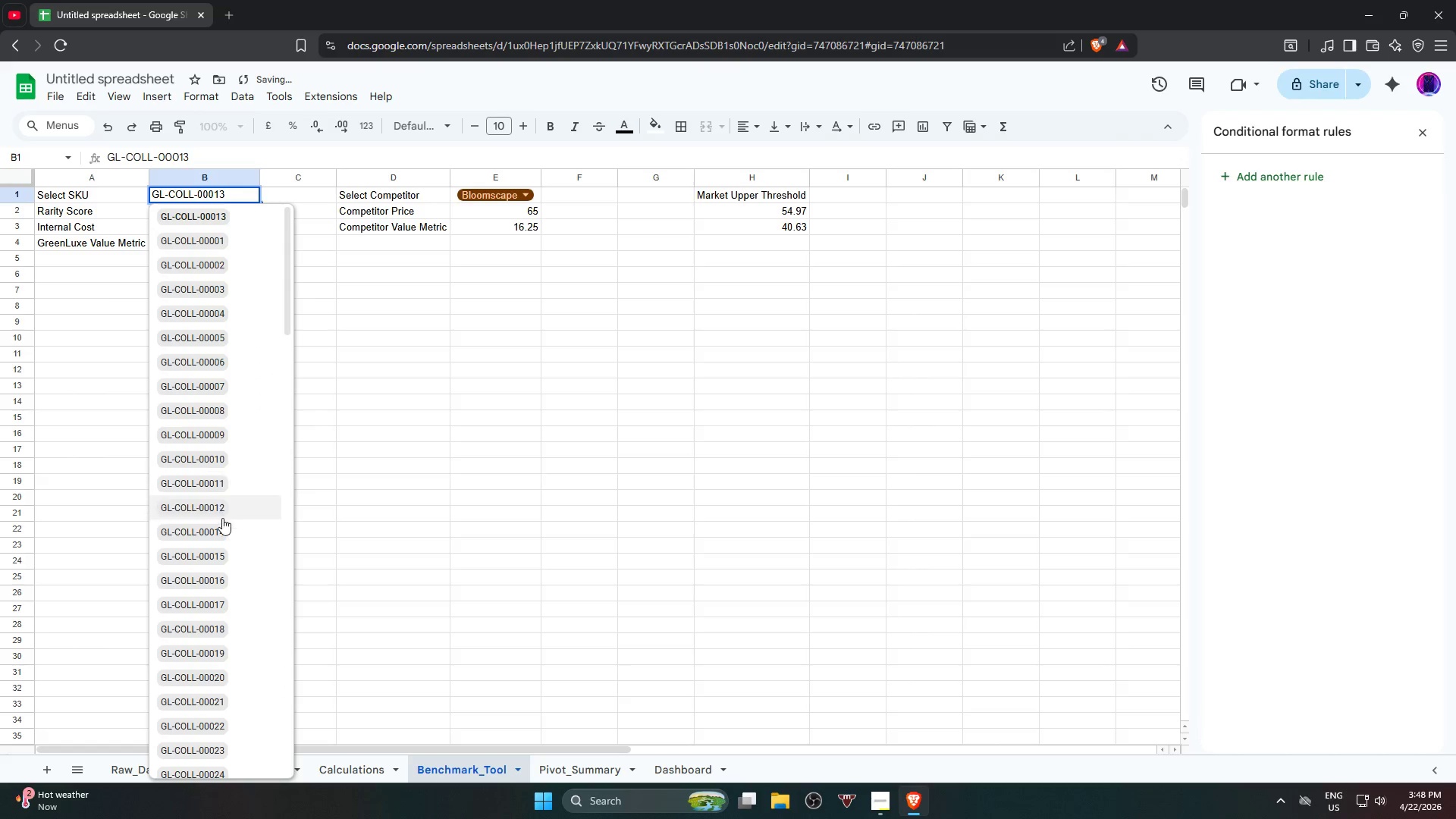 
left_click([224, 528])
 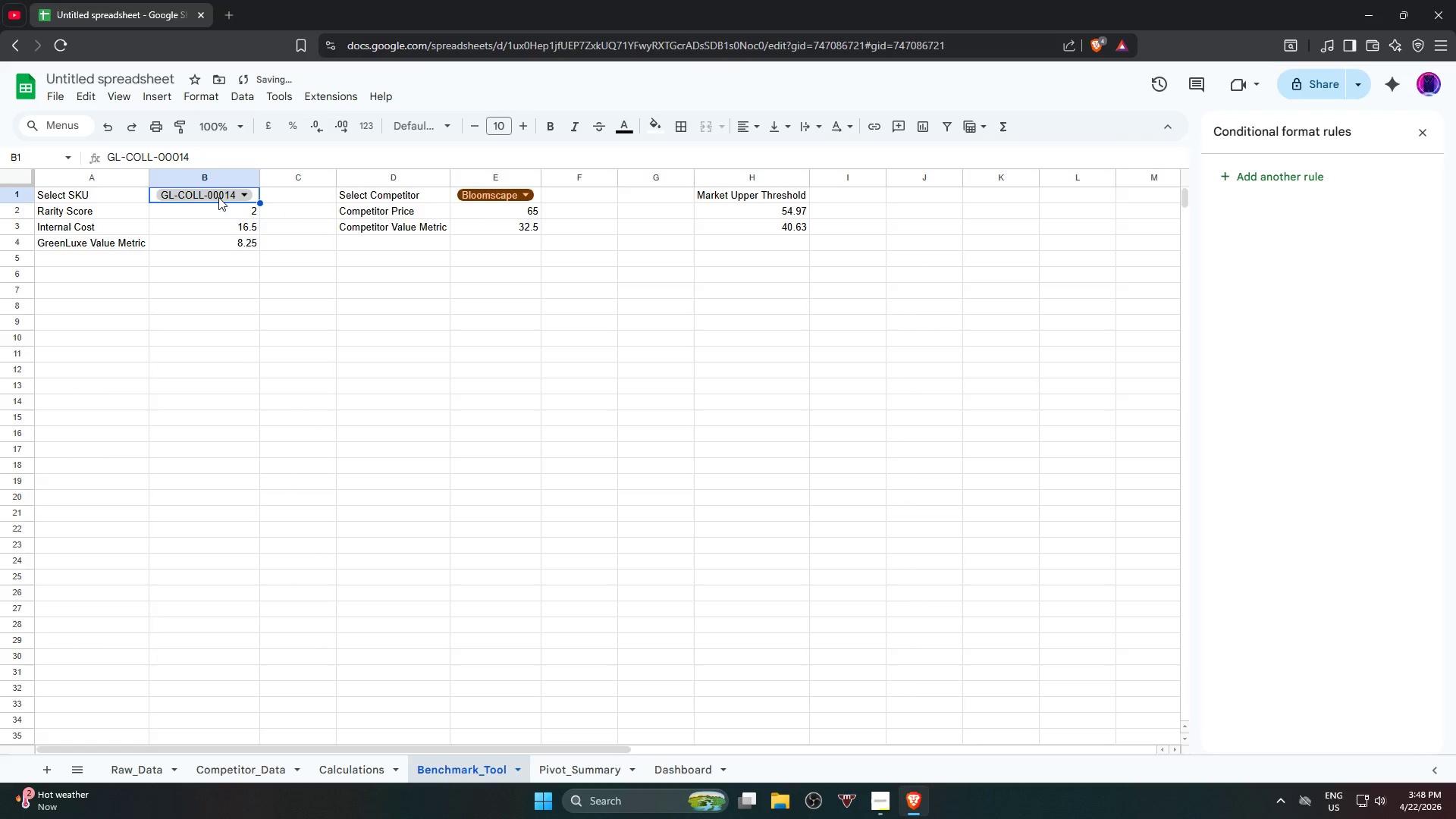 
left_click([218, 195])
 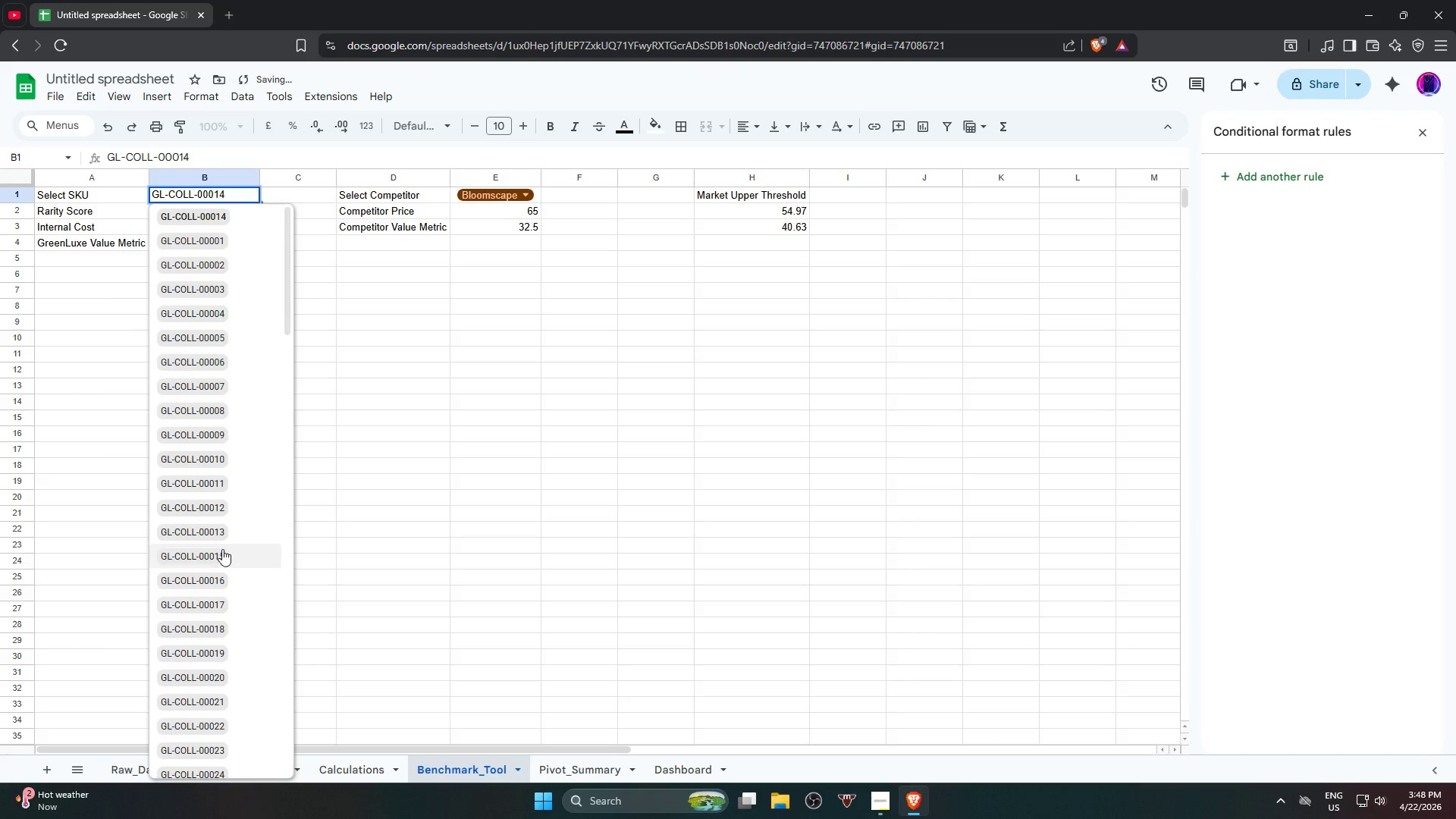 
left_click([224, 560])
 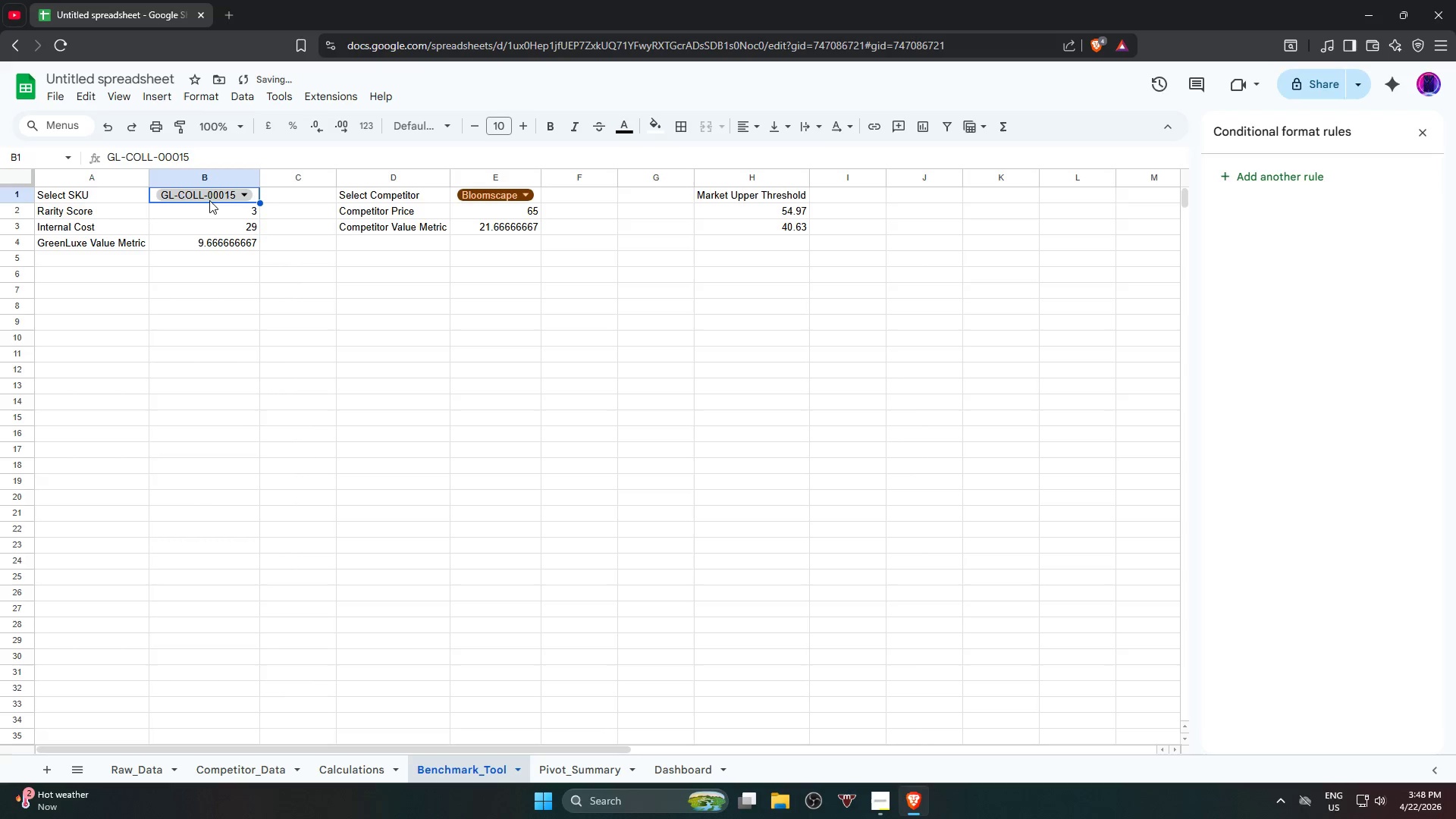 
left_click([209, 196])
 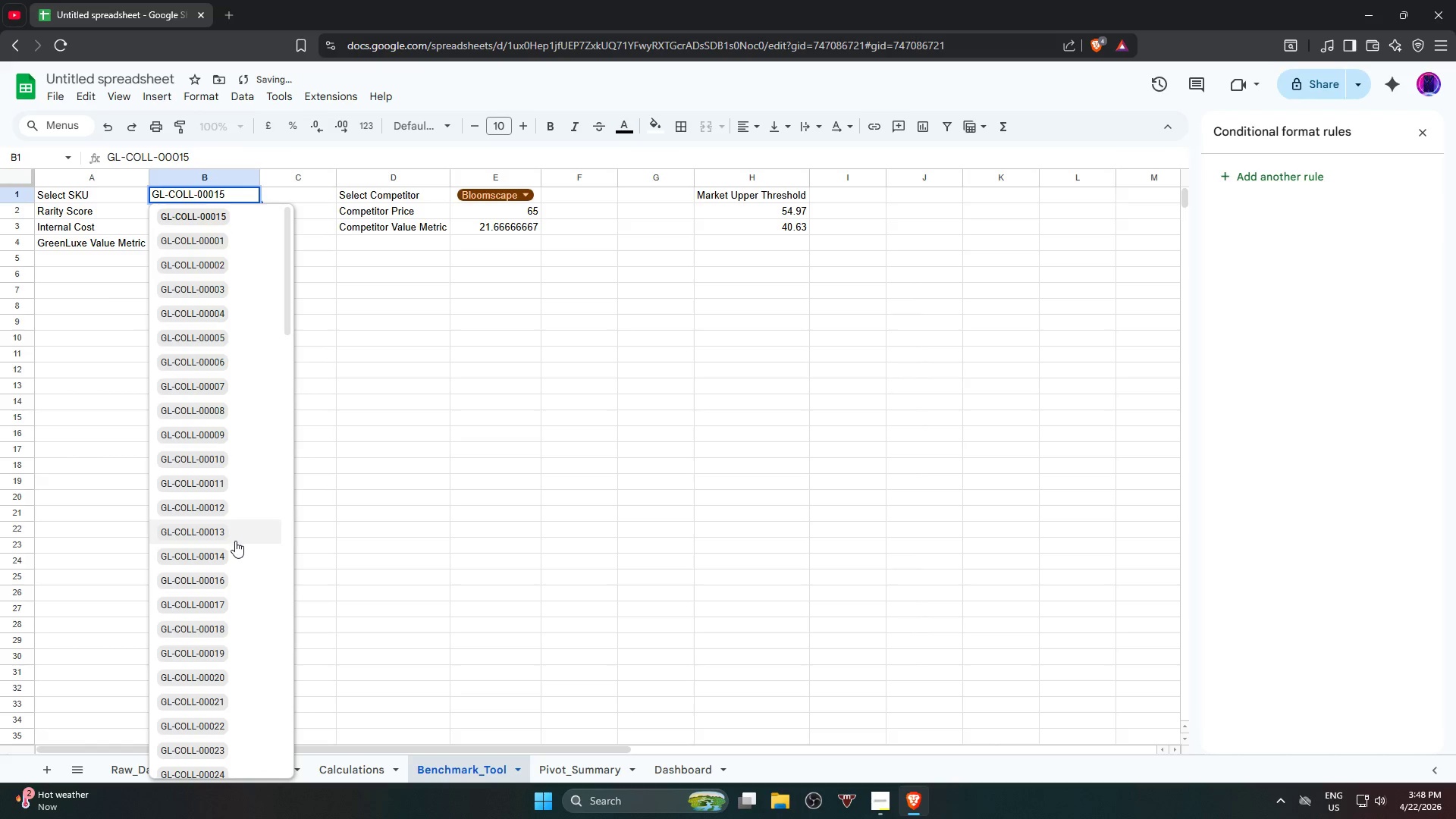 
left_click([237, 555])
 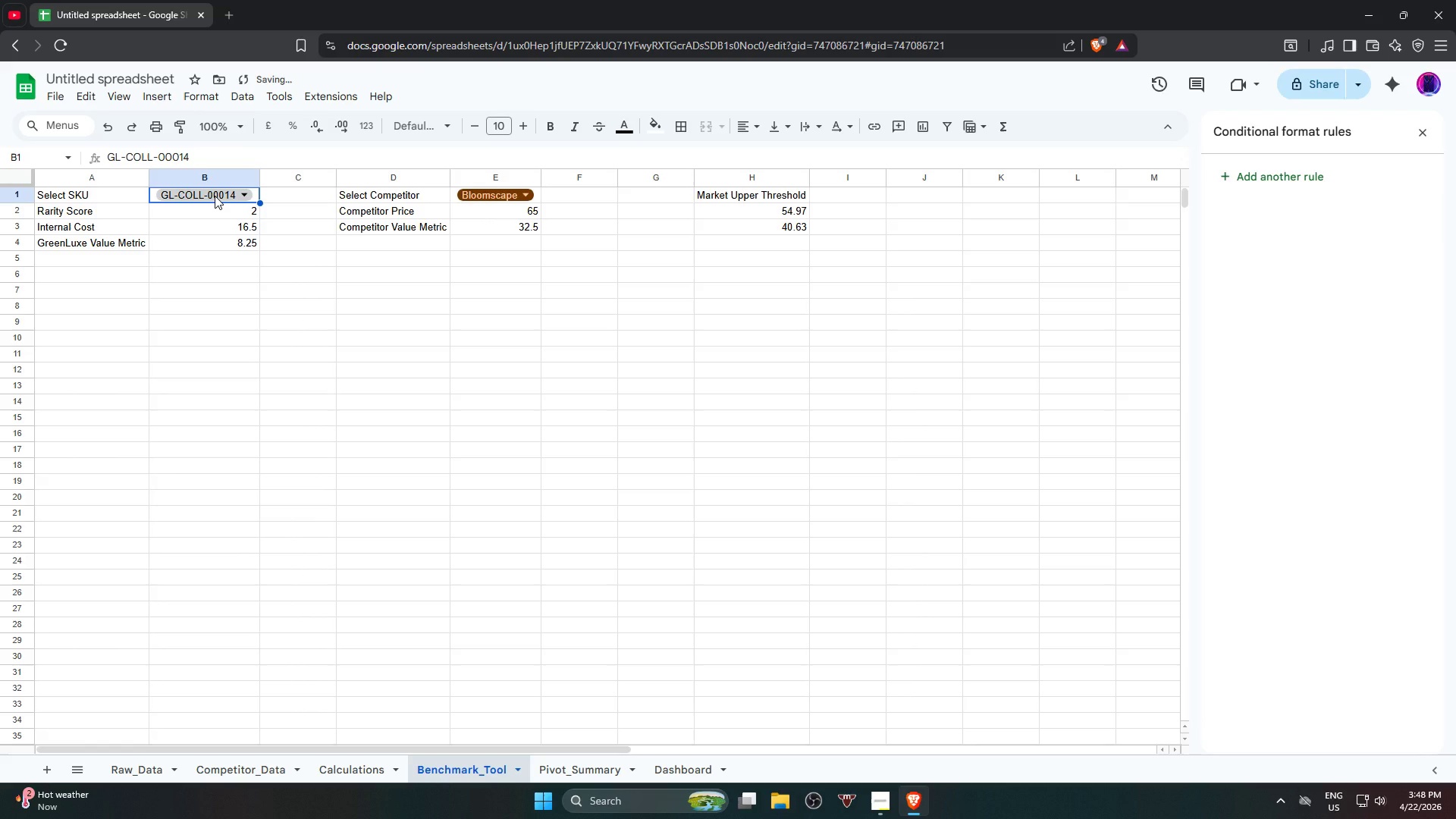 
left_click([215, 196])
 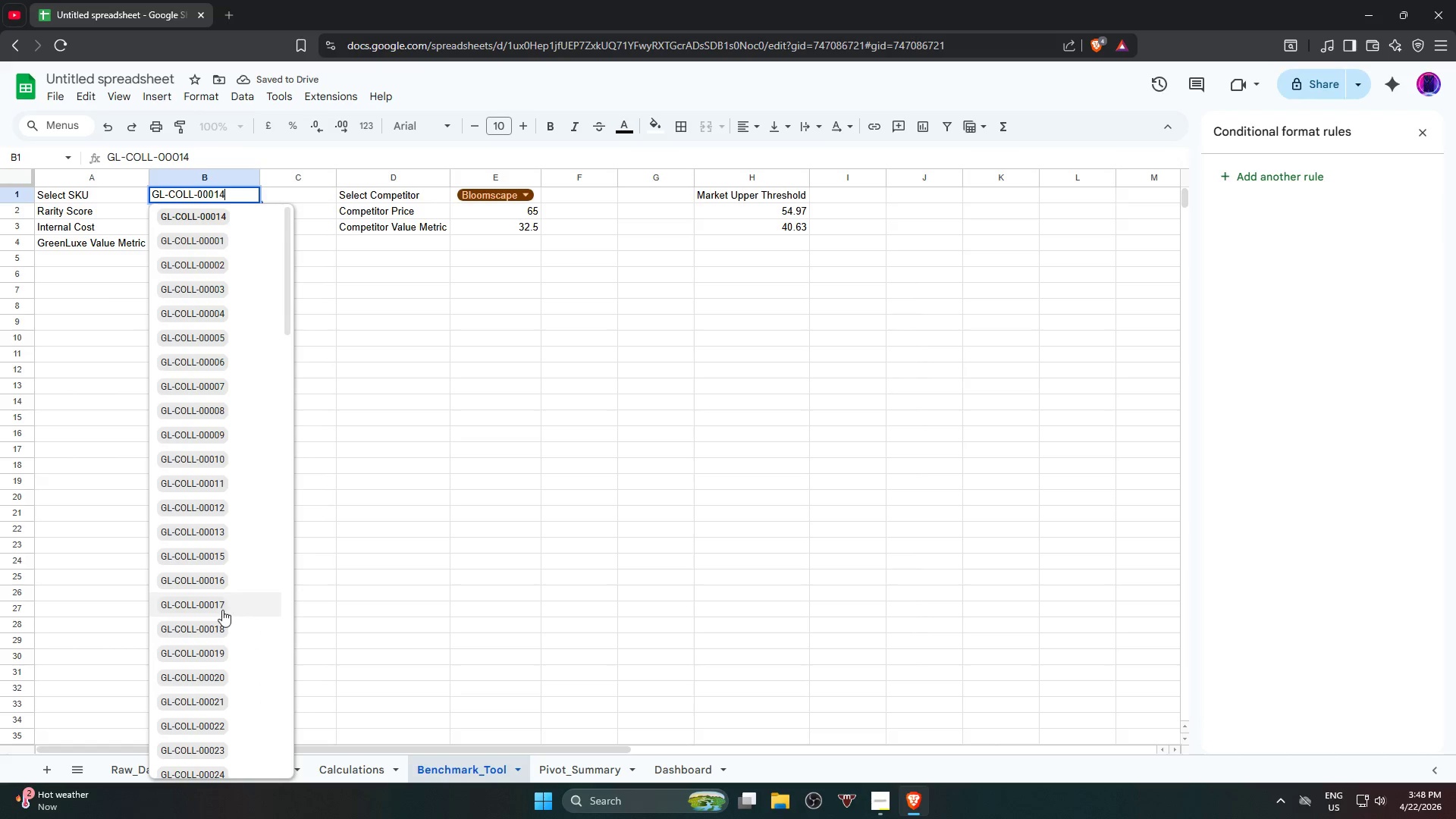 
left_click([221, 627])
 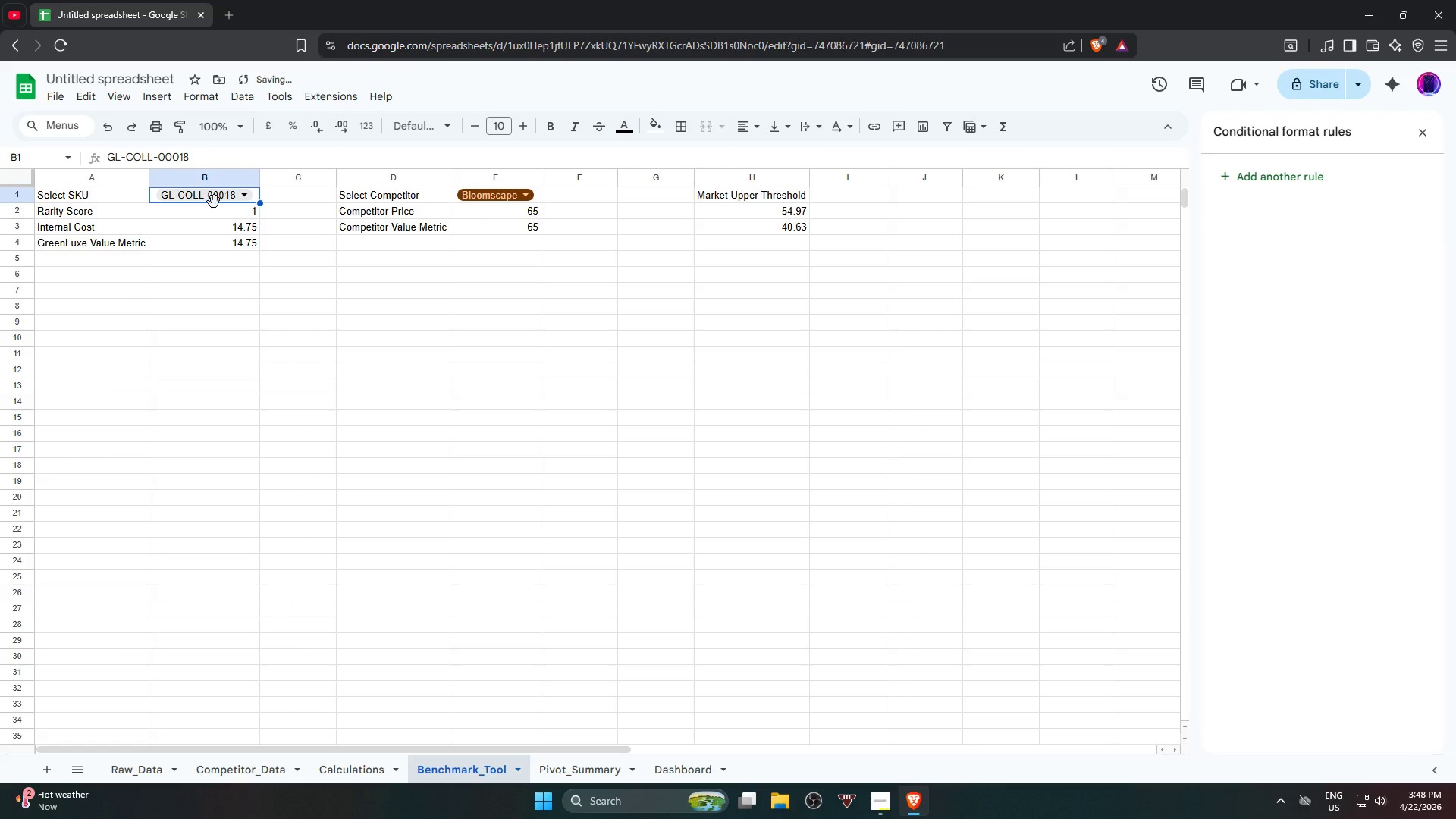 
left_click([212, 198])
 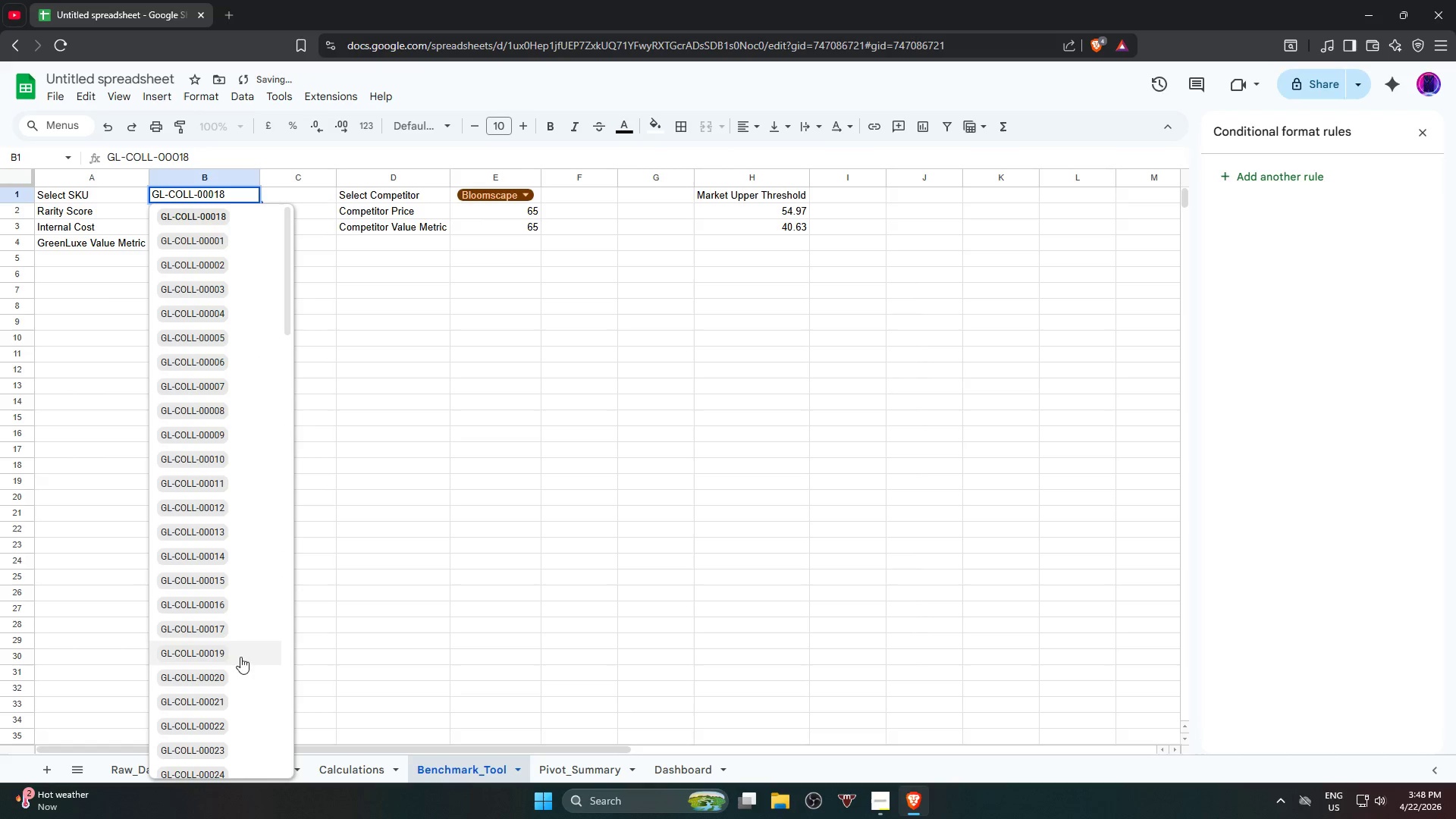 
left_click([238, 663])
 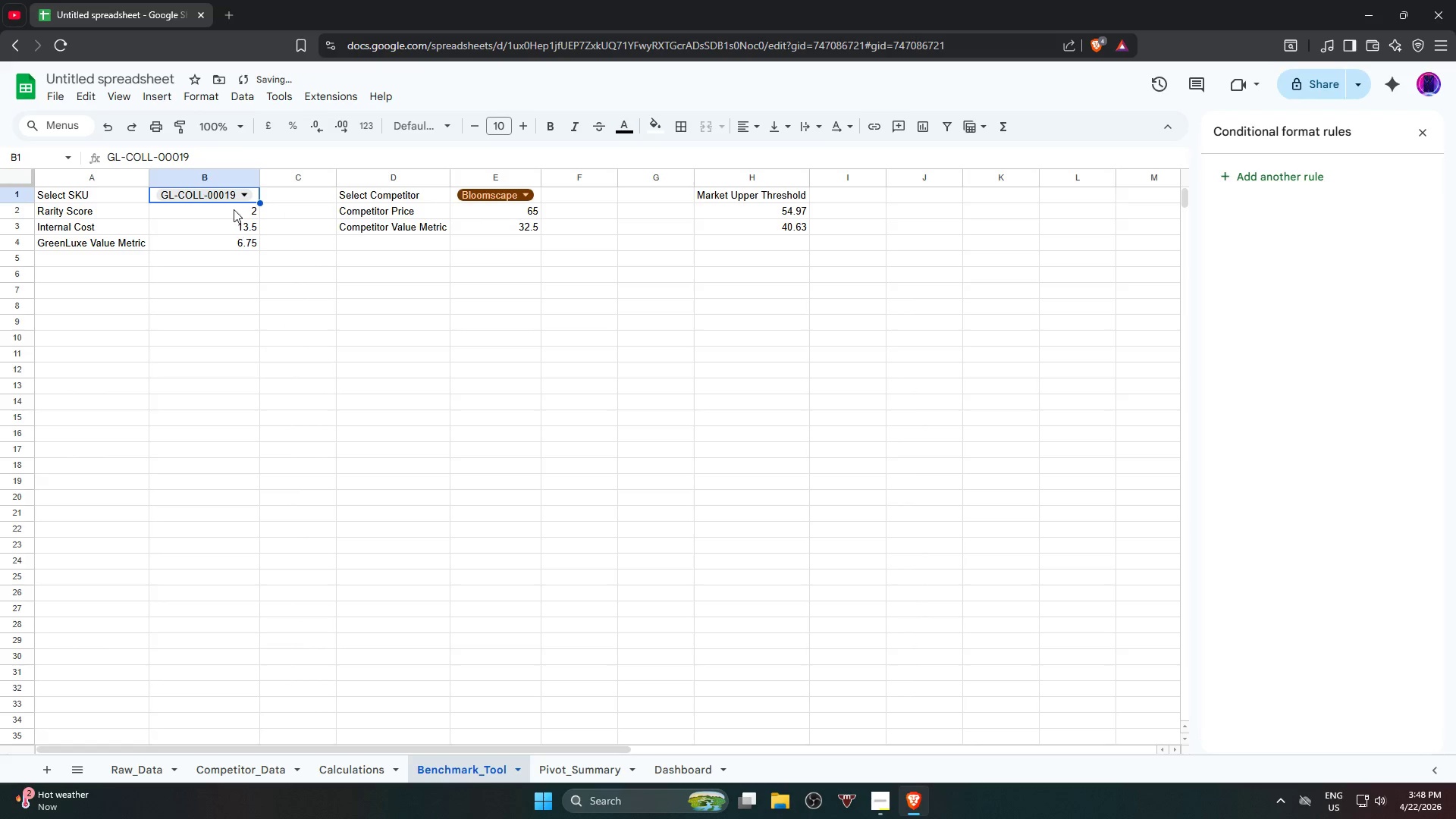 
left_click([229, 195])
 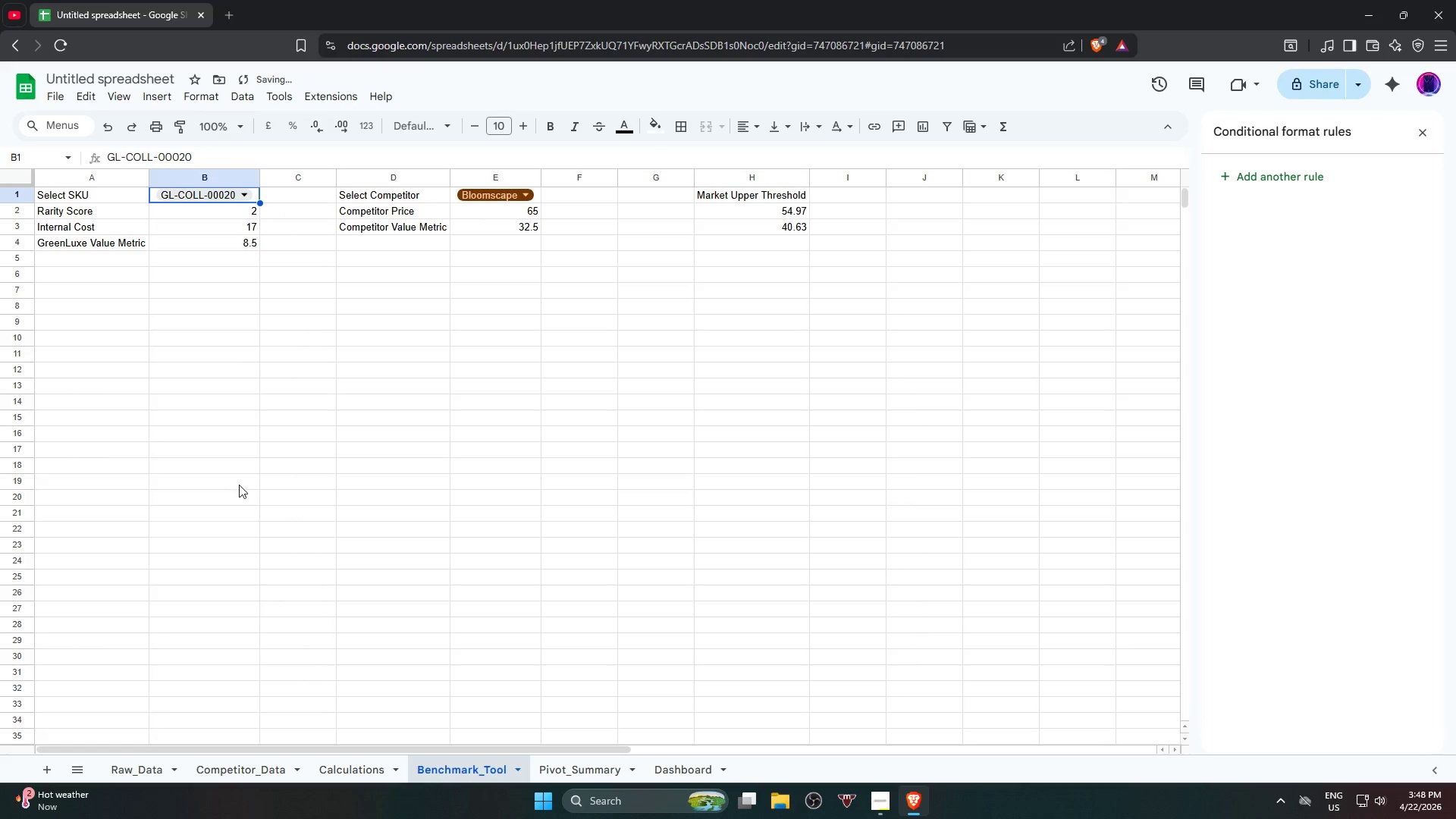 
left_click([206, 195])
 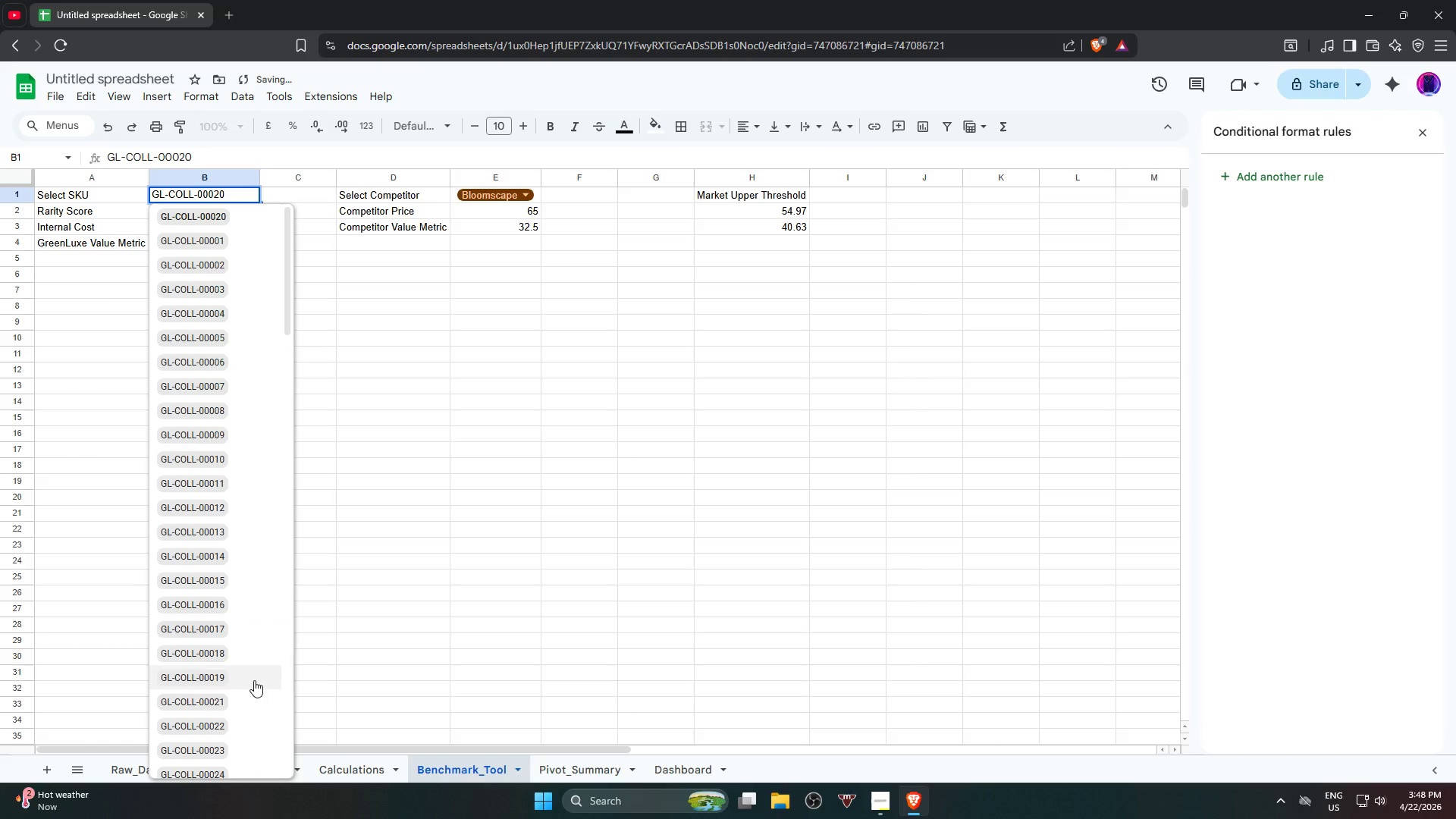 
left_click([241, 706])
 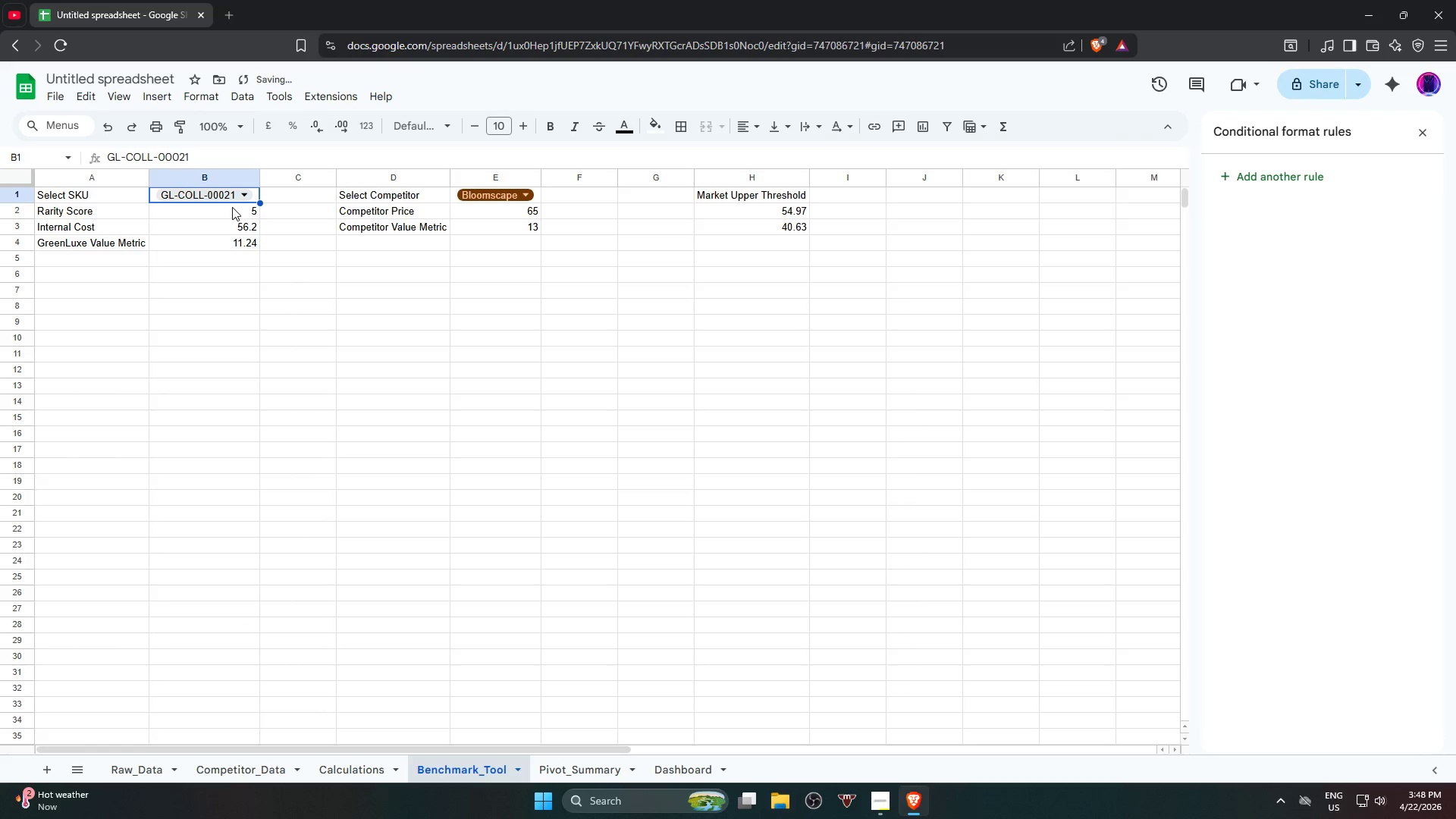 
left_click([227, 198])
 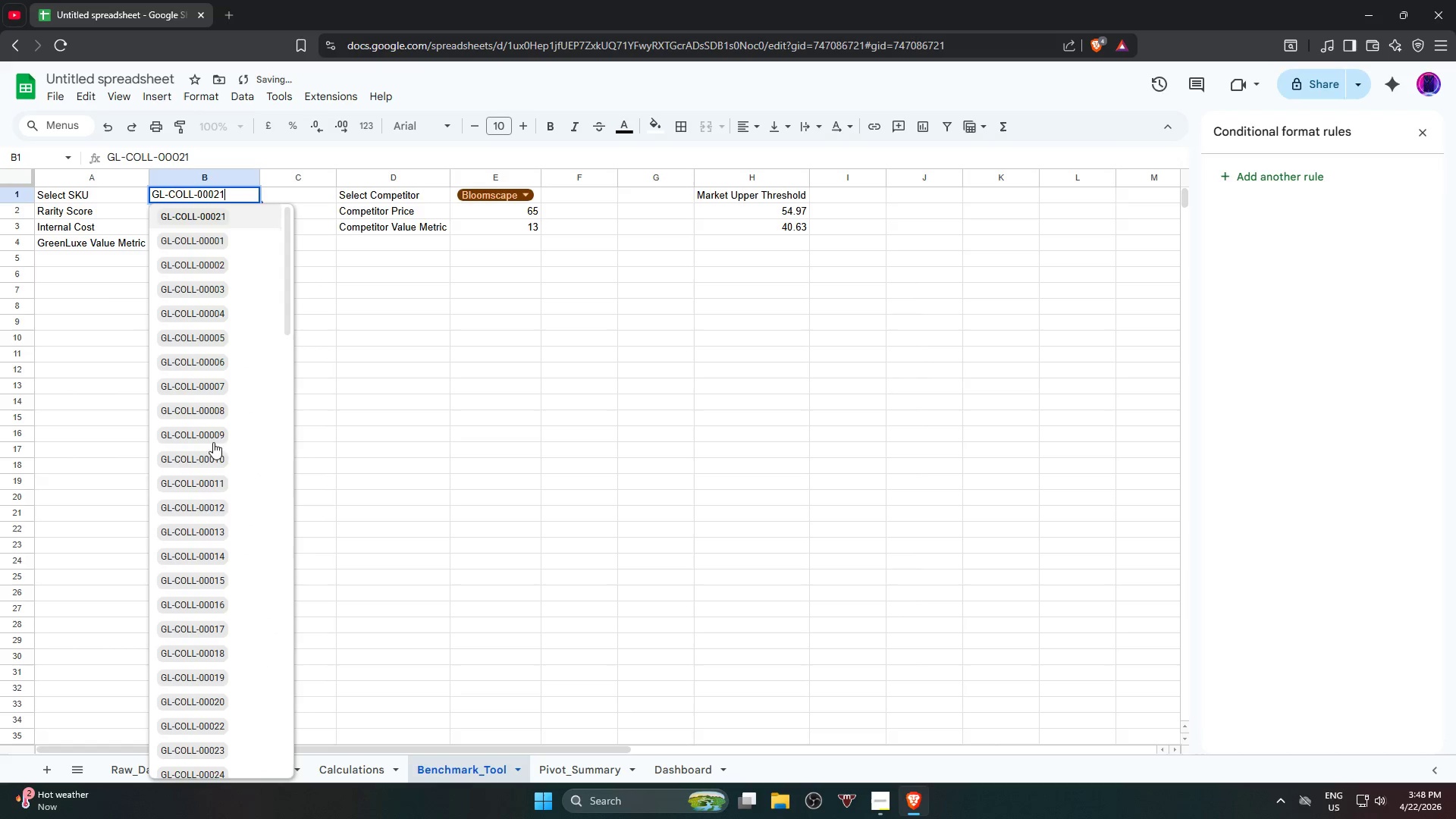 
left_click([223, 607])
 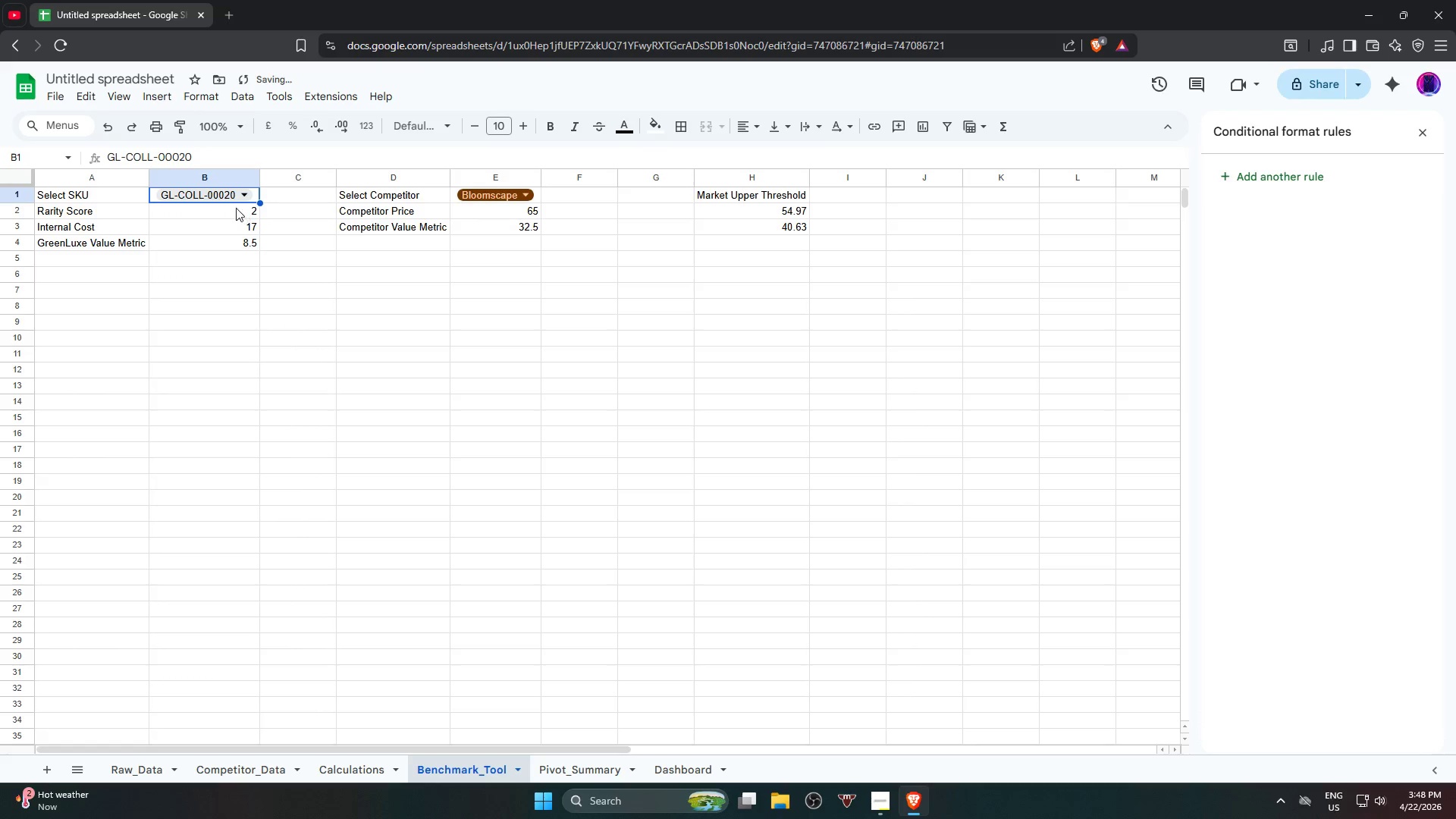 
scroll: coordinate [221, 553], scroll_direction: down, amount: 3.0
 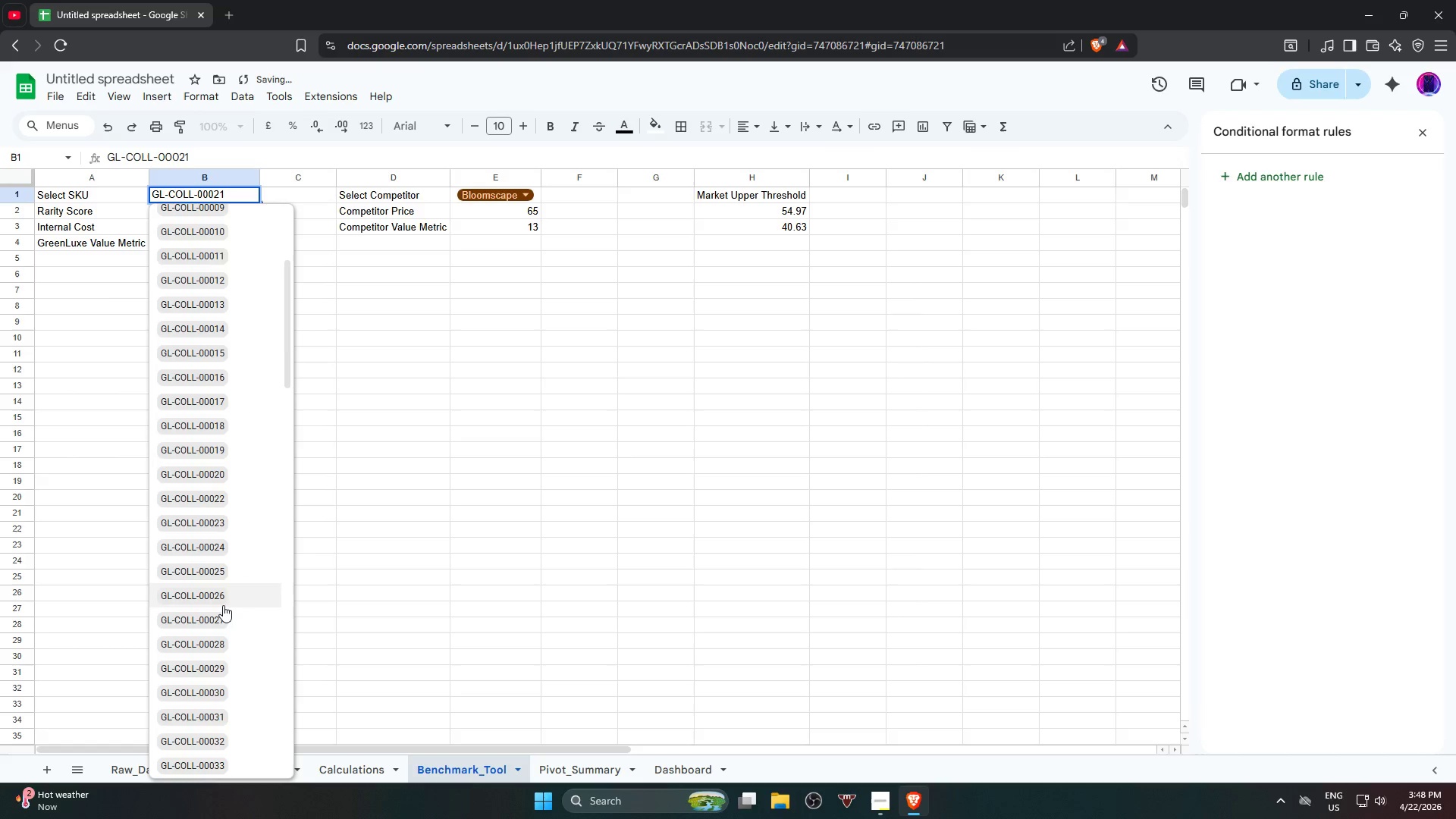 
left_click([224, 558])
 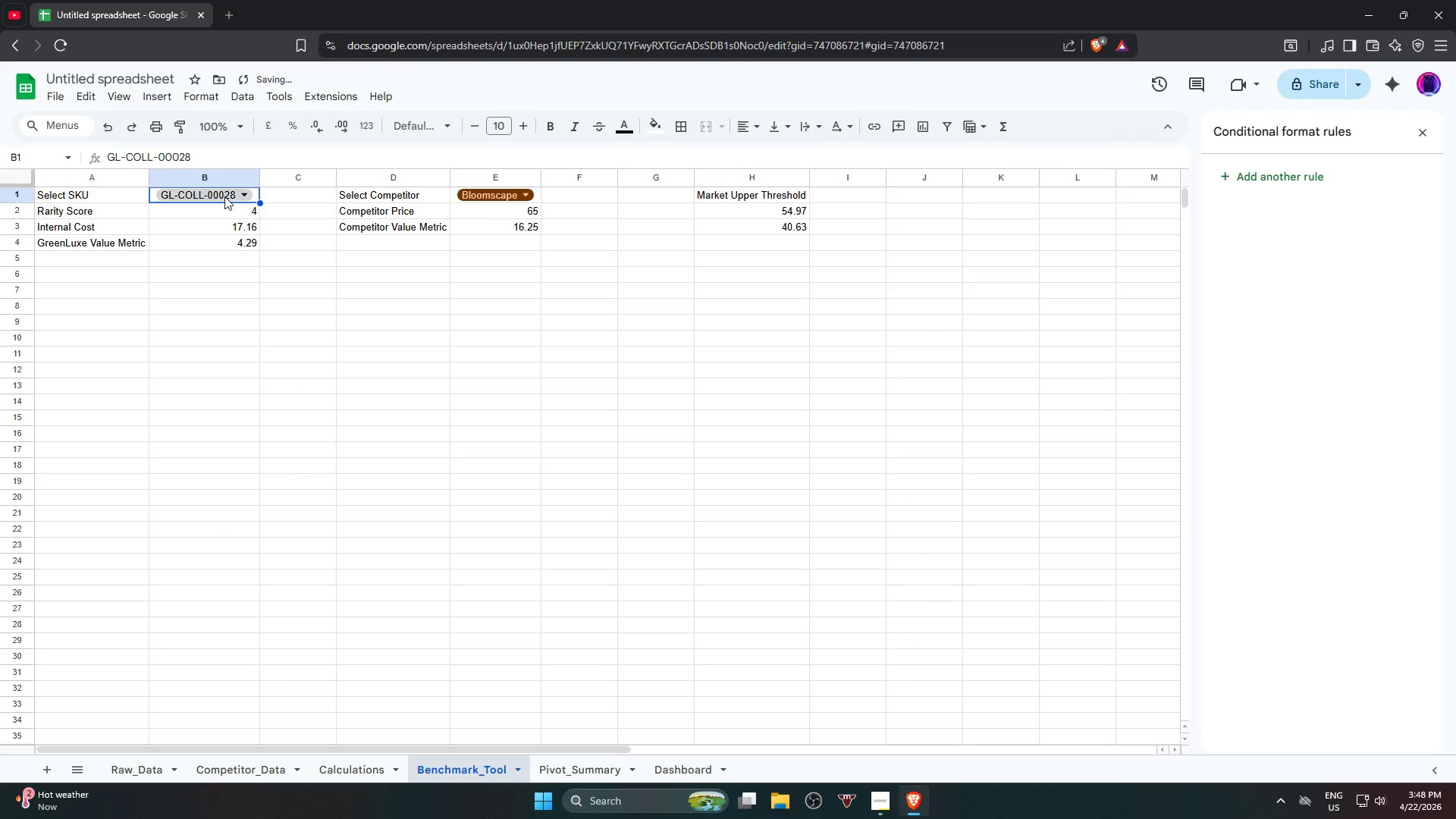 
scroll: coordinate [209, 457], scroll_direction: down, amount: 4.0
 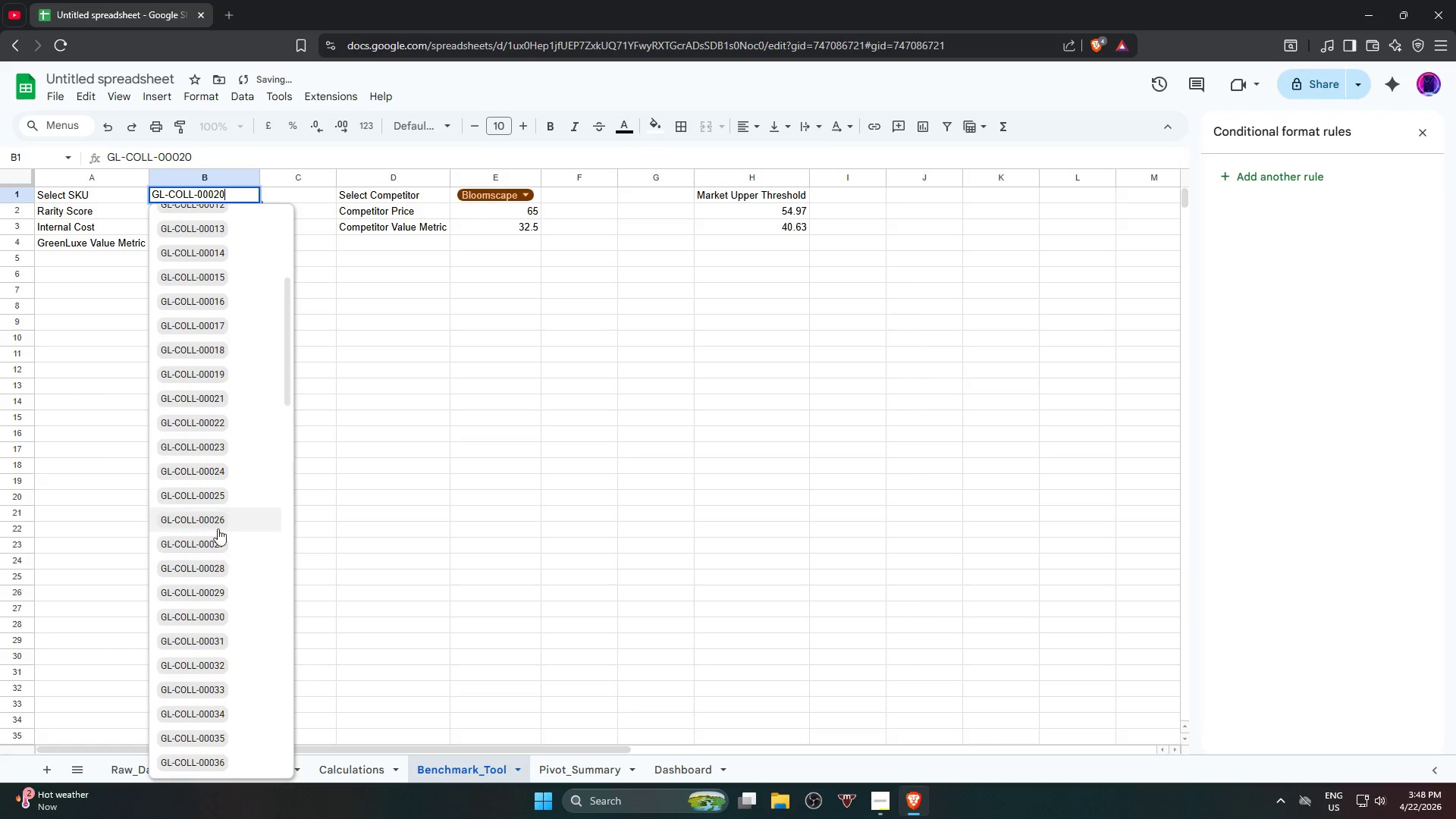 
left_click([224, 194])
 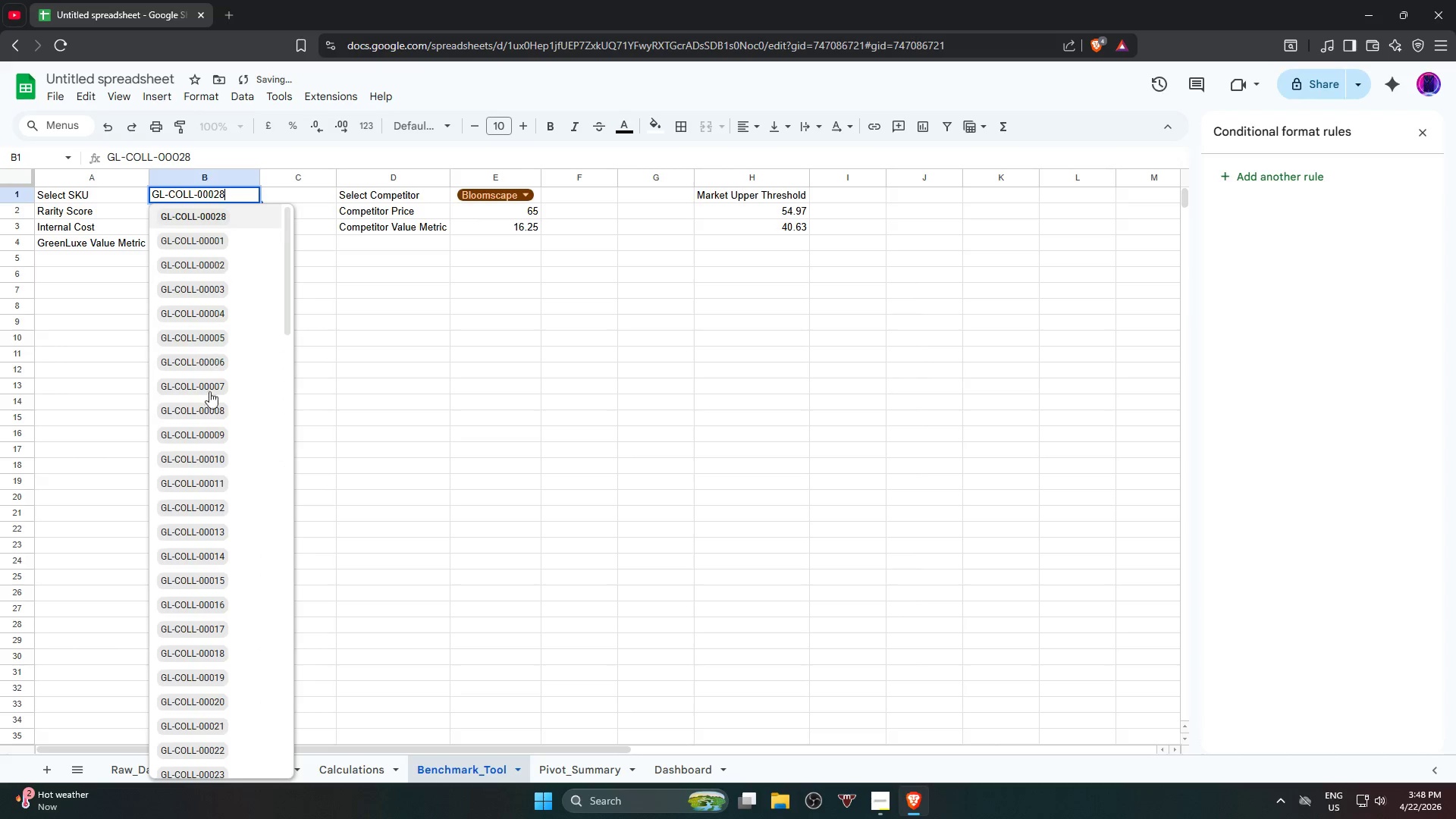 
left_click([229, 535])
 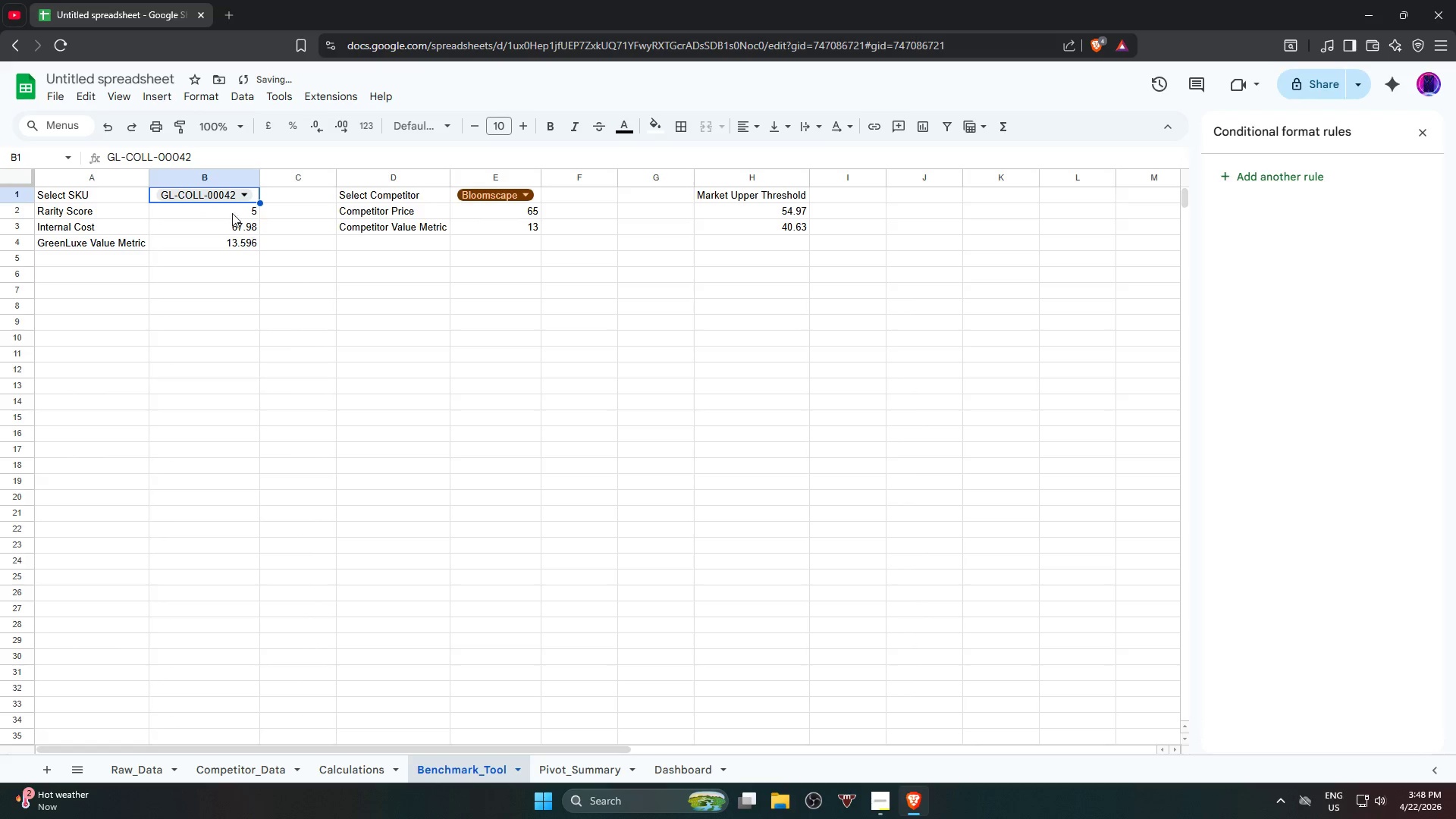 
scroll: coordinate [229, 494], scroll_direction: down, amount: 9.0
 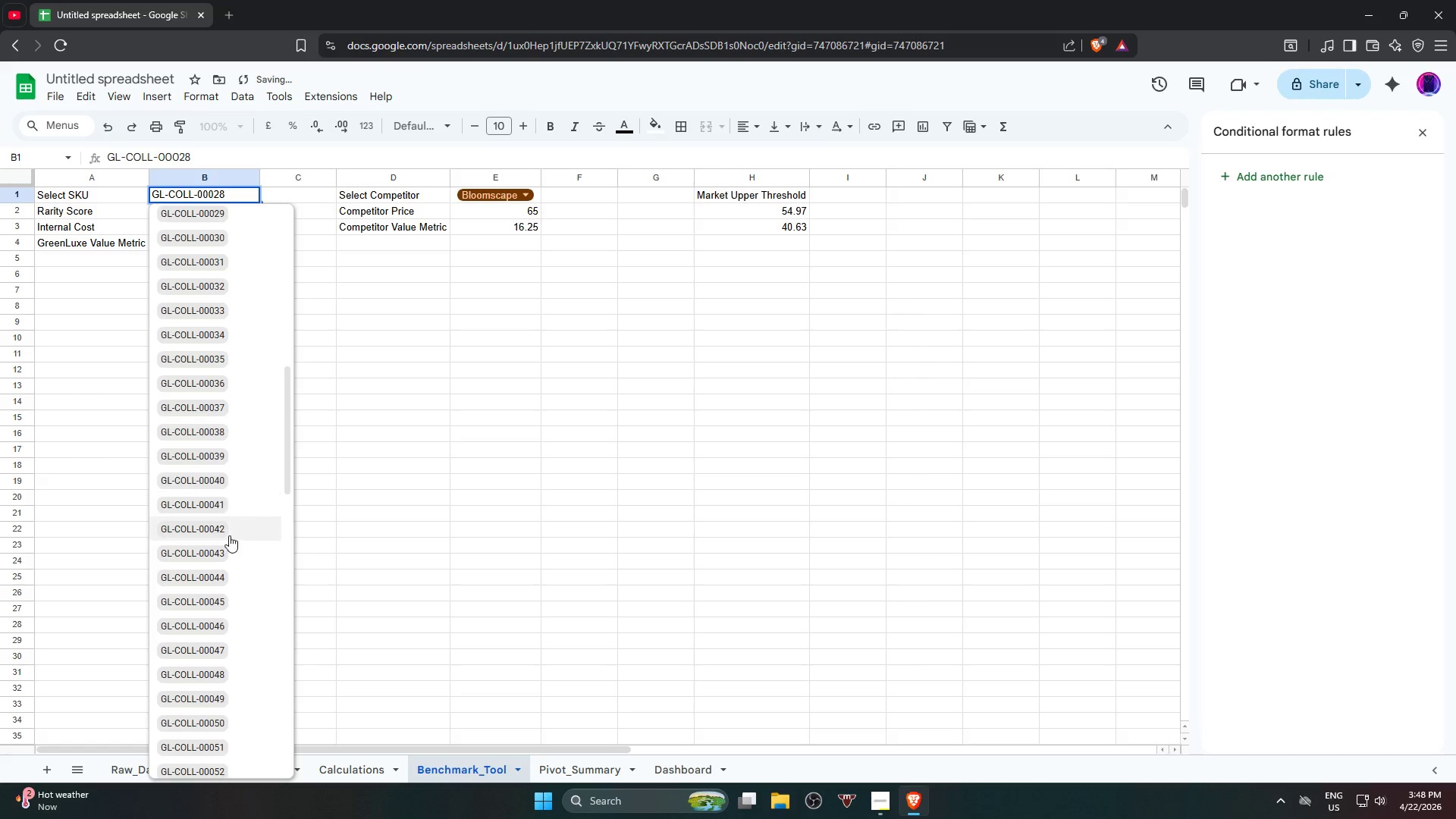 
left_click([225, 197])
 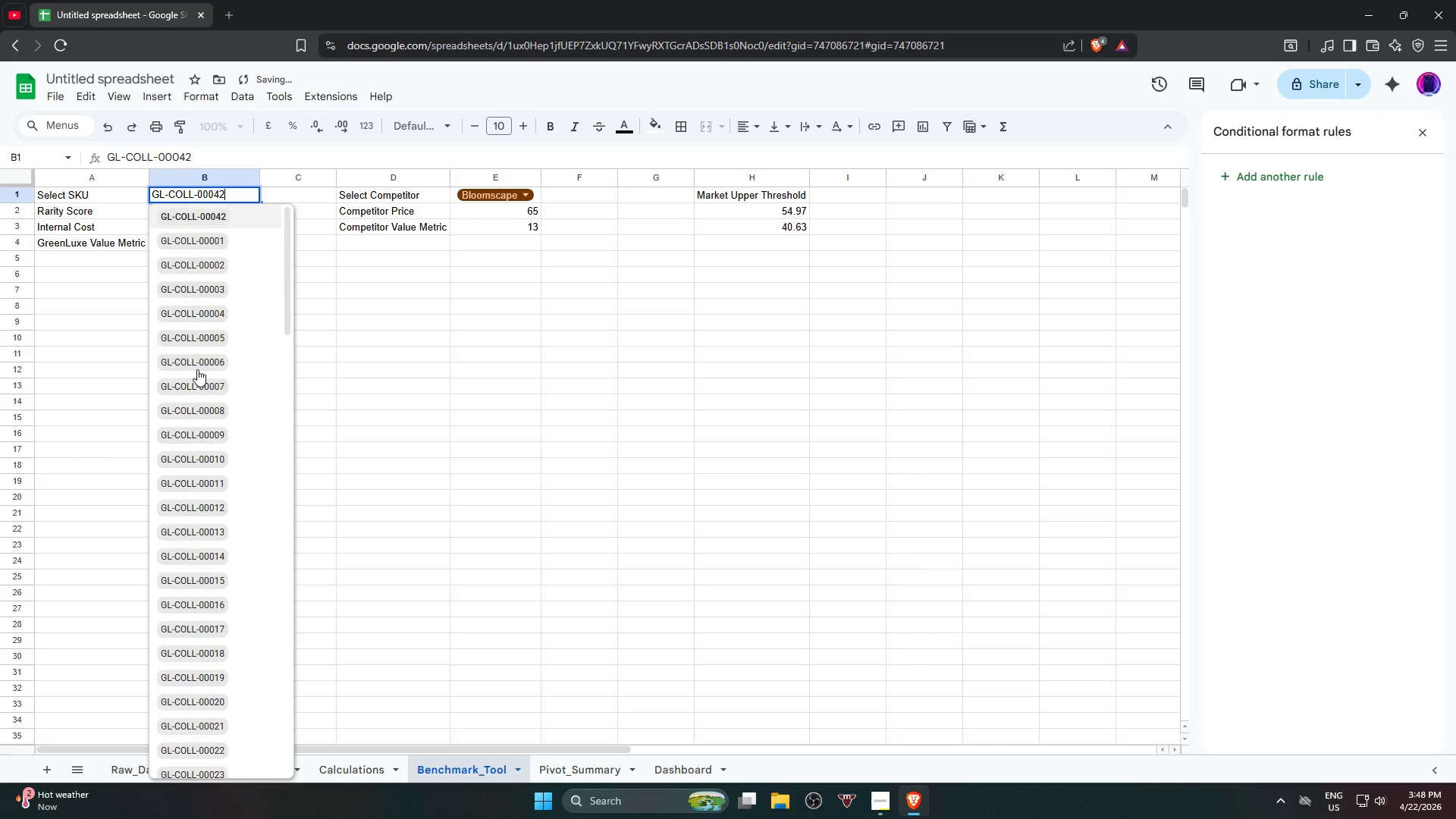 
left_click([230, 482])
 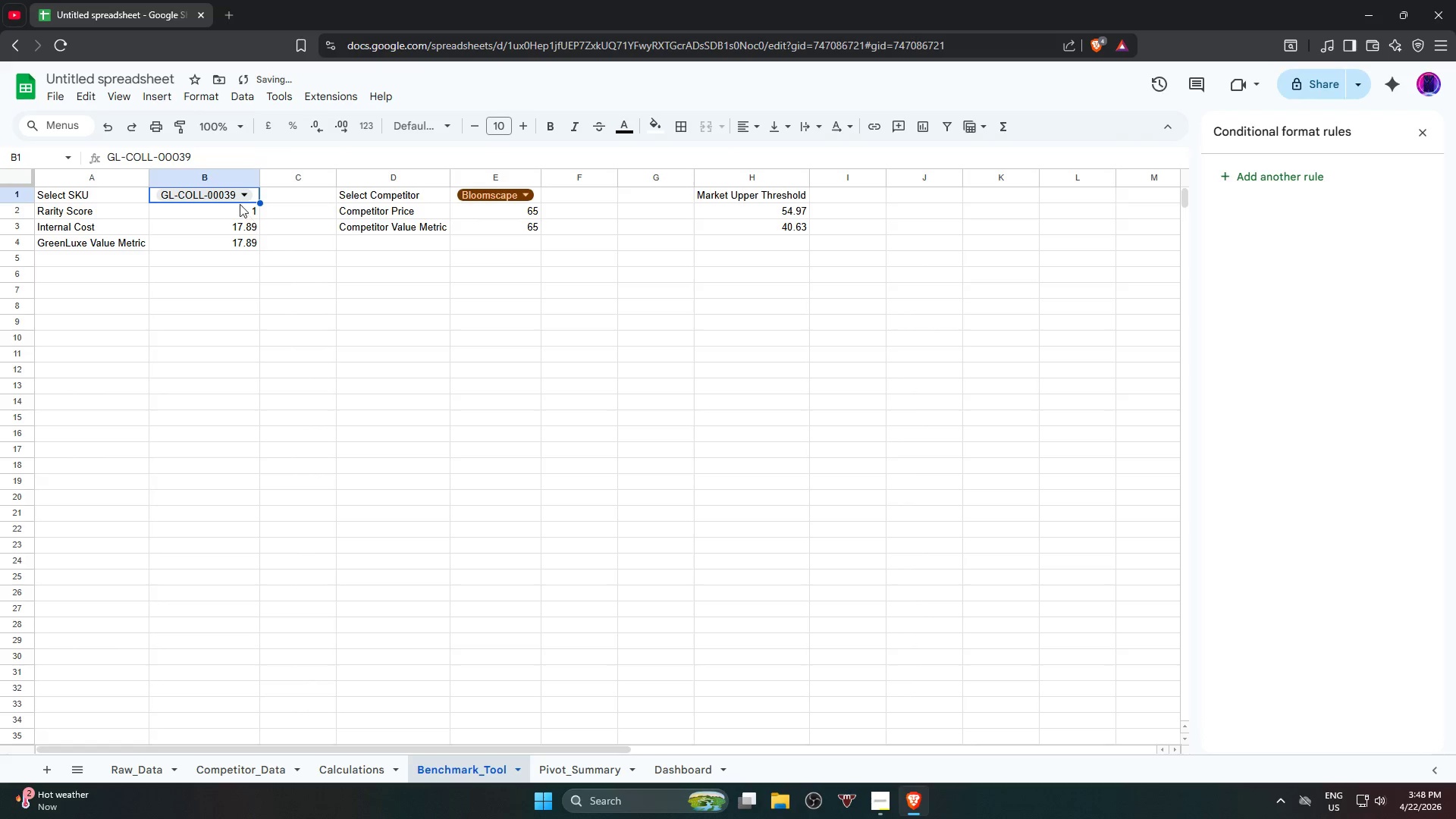 
scroll: coordinate [229, 477], scroll_direction: down, amount: 9.0
 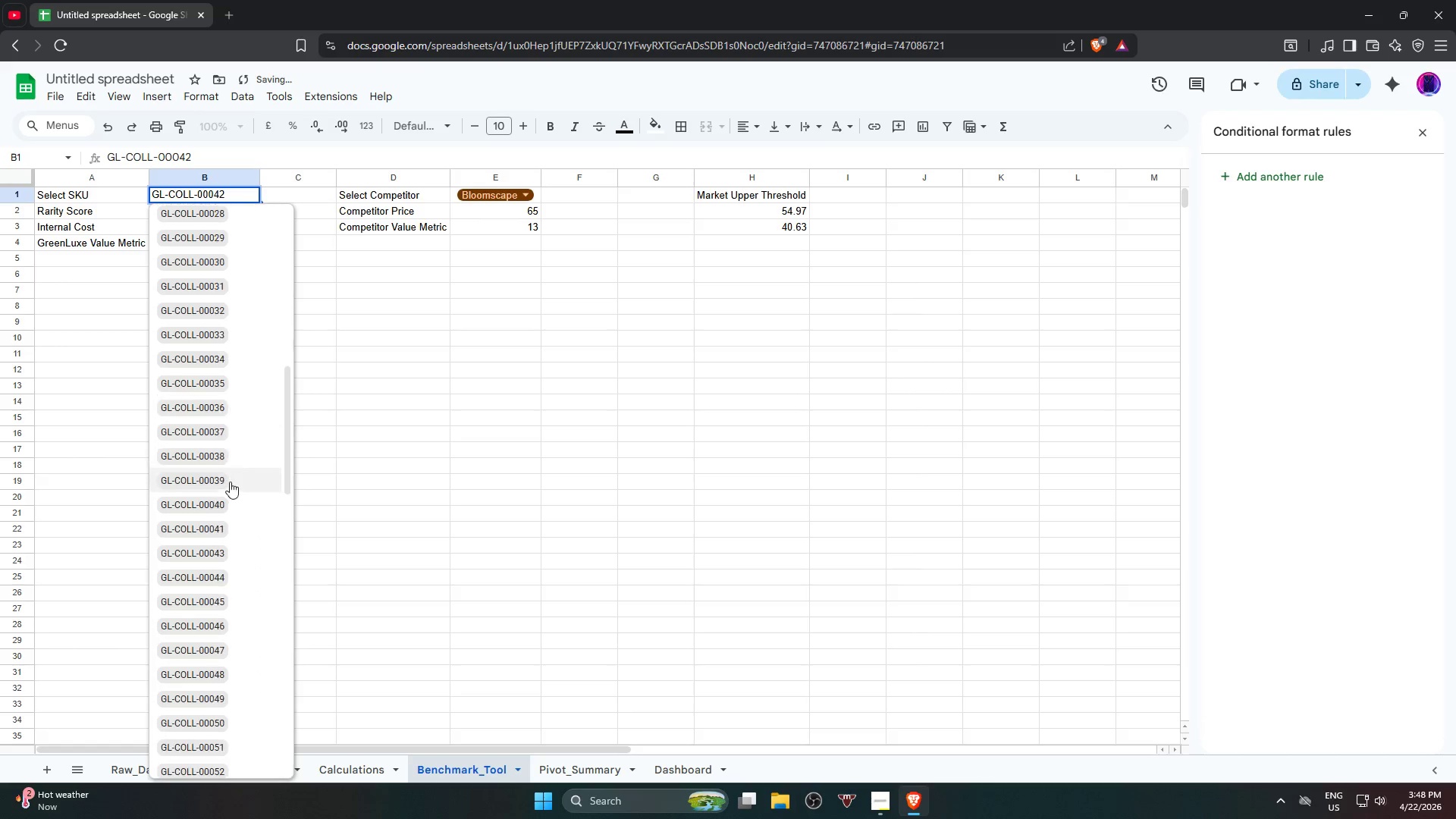 
left_click([234, 195])
 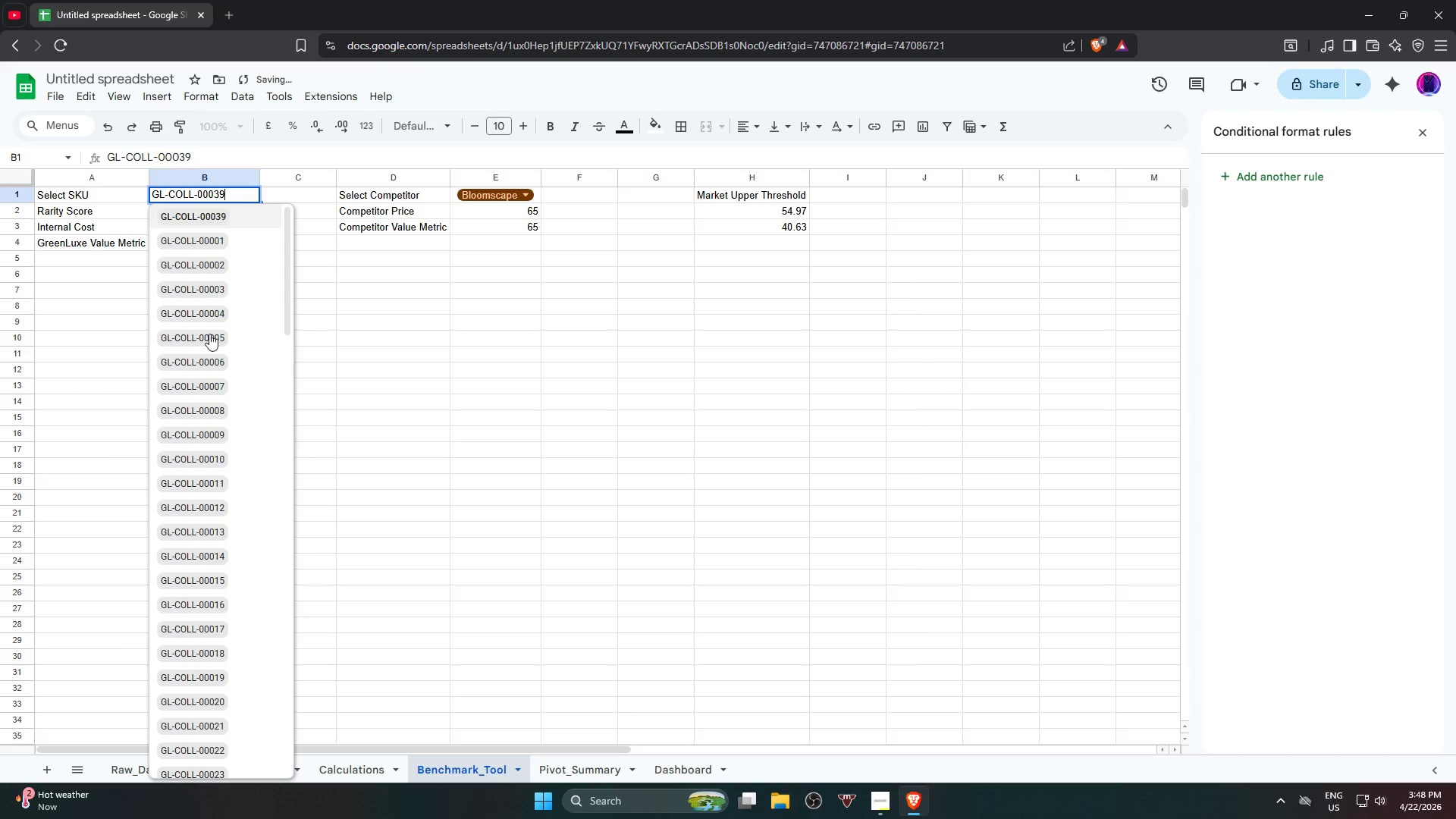 
left_click([235, 507])
 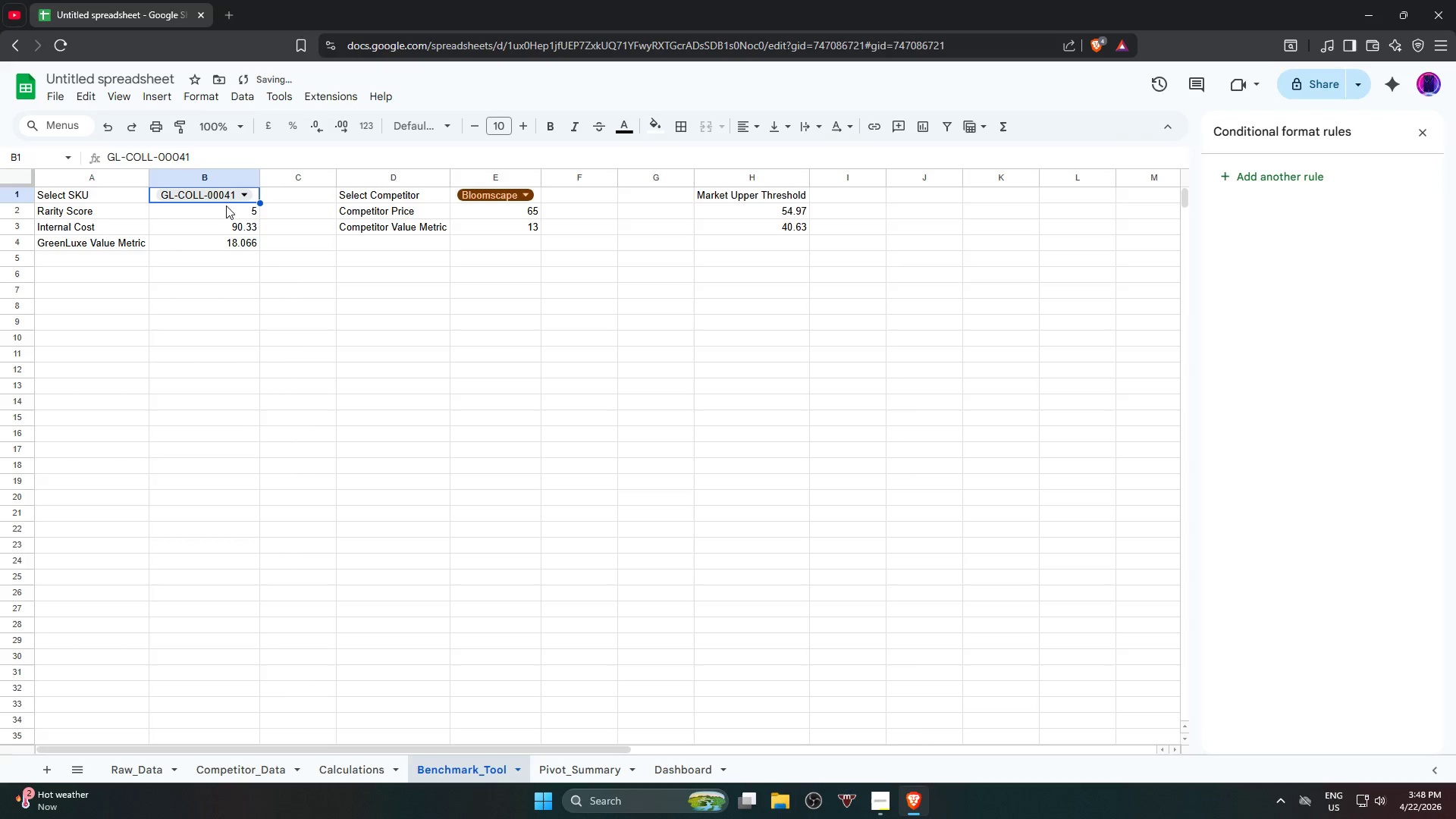 
scroll: coordinate [240, 459], scroll_direction: down, amount: 9.0
 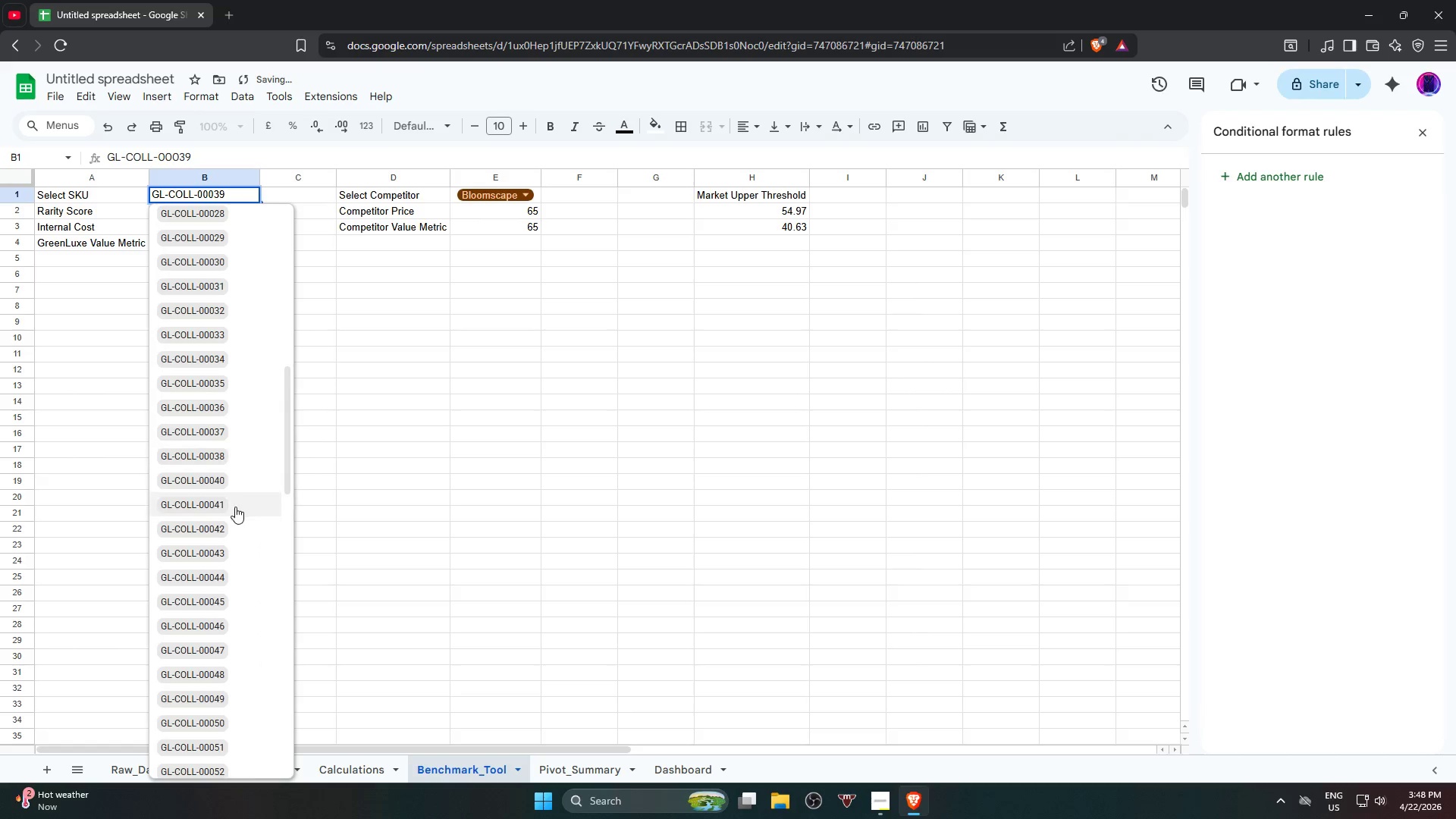 
left_click([228, 201])
 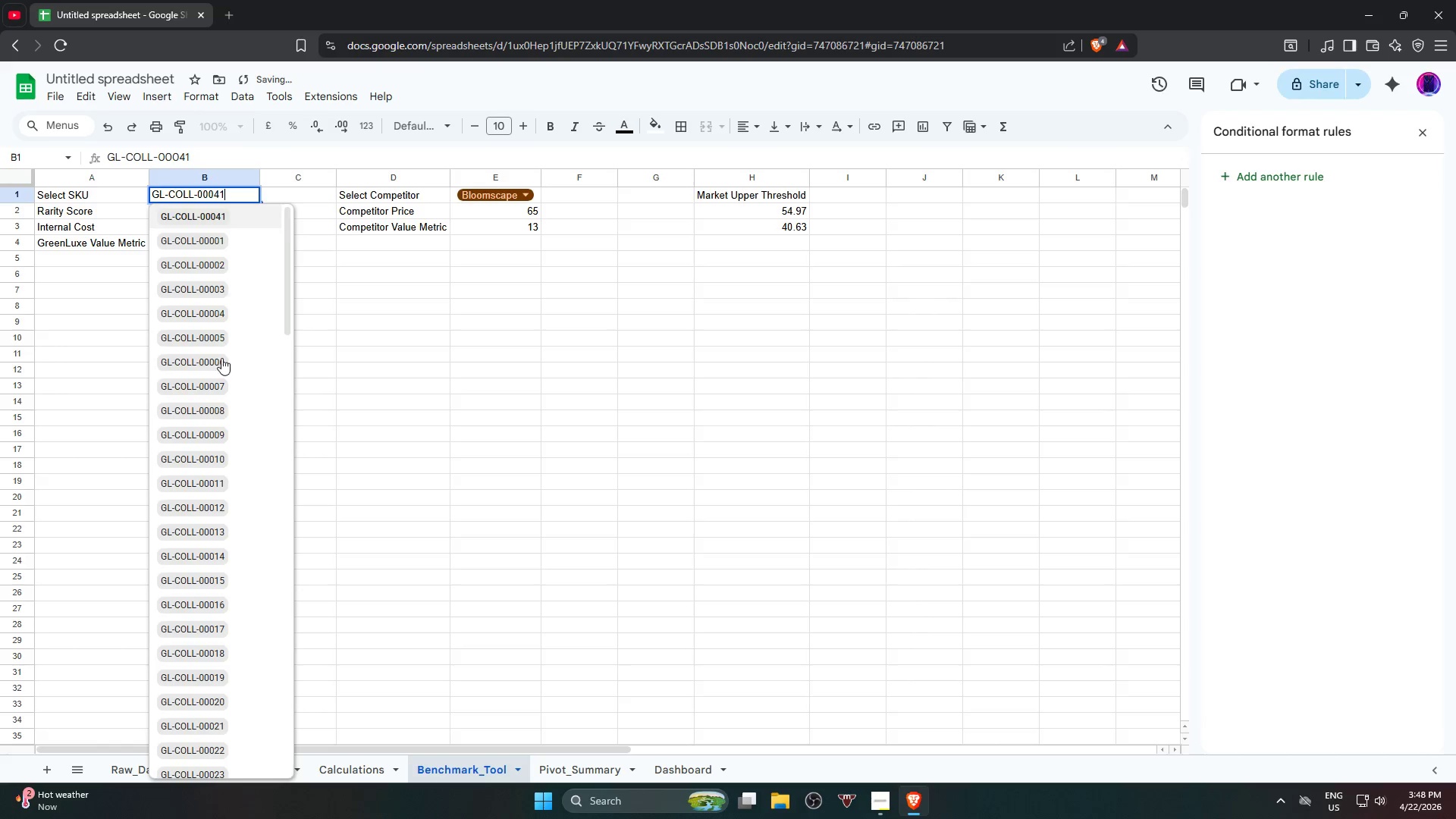 
scroll: coordinate [228, 519], scroll_direction: down, amount: 9.0
 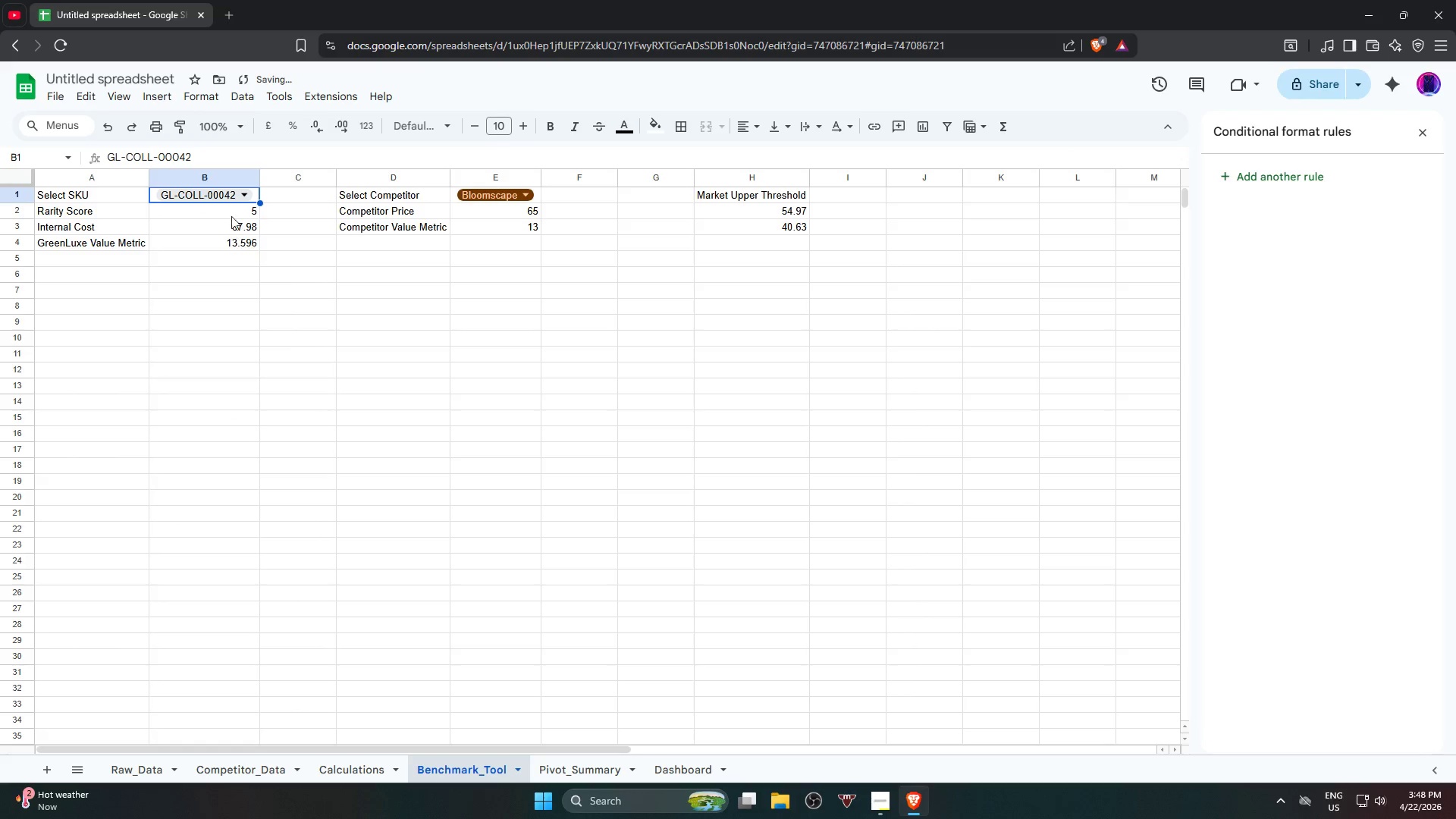 
left_click([229, 194])
 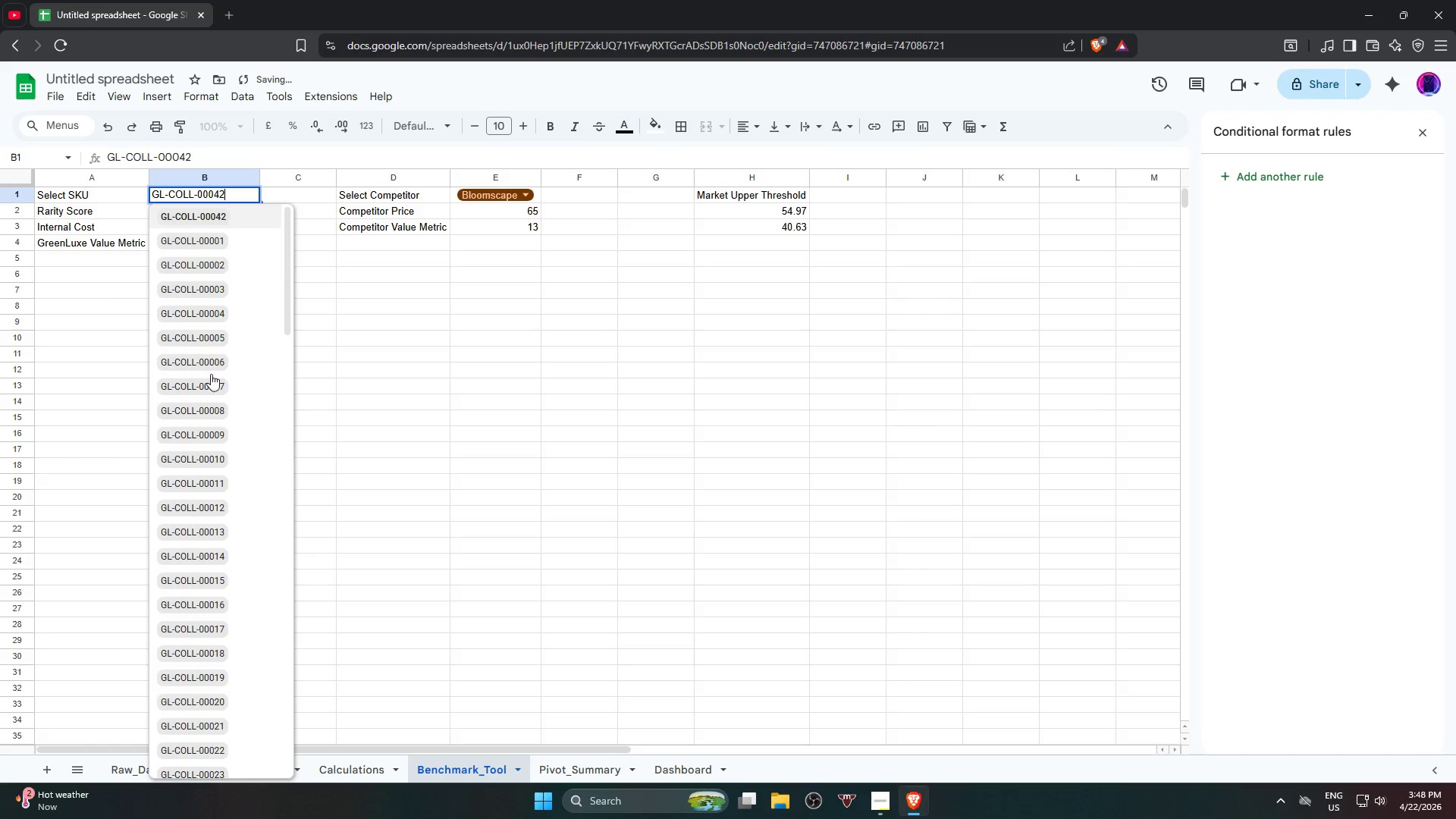 
left_click([242, 538])
 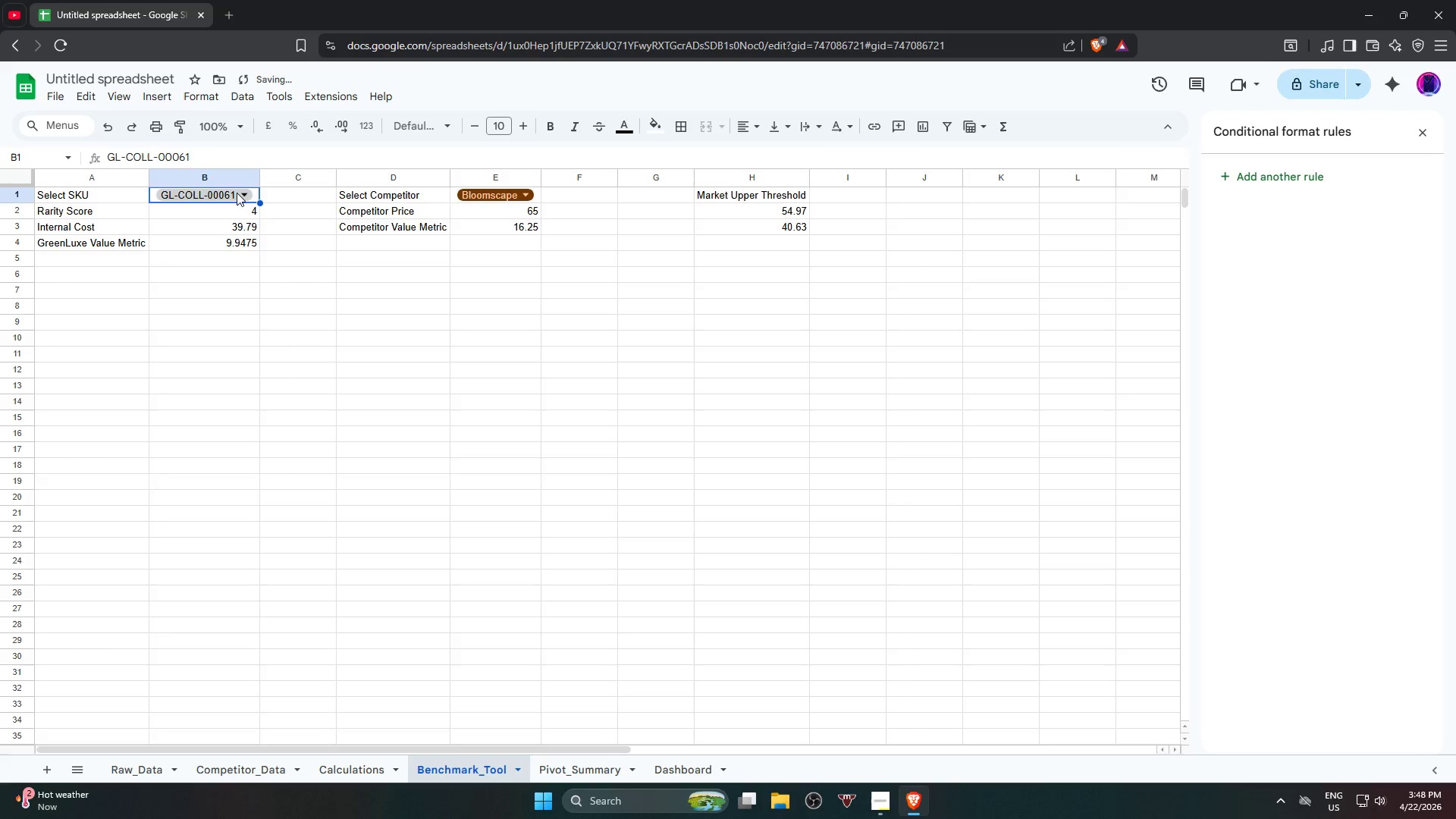 
scroll: coordinate [241, 540], scroll_direction: down, amount: 15.0
 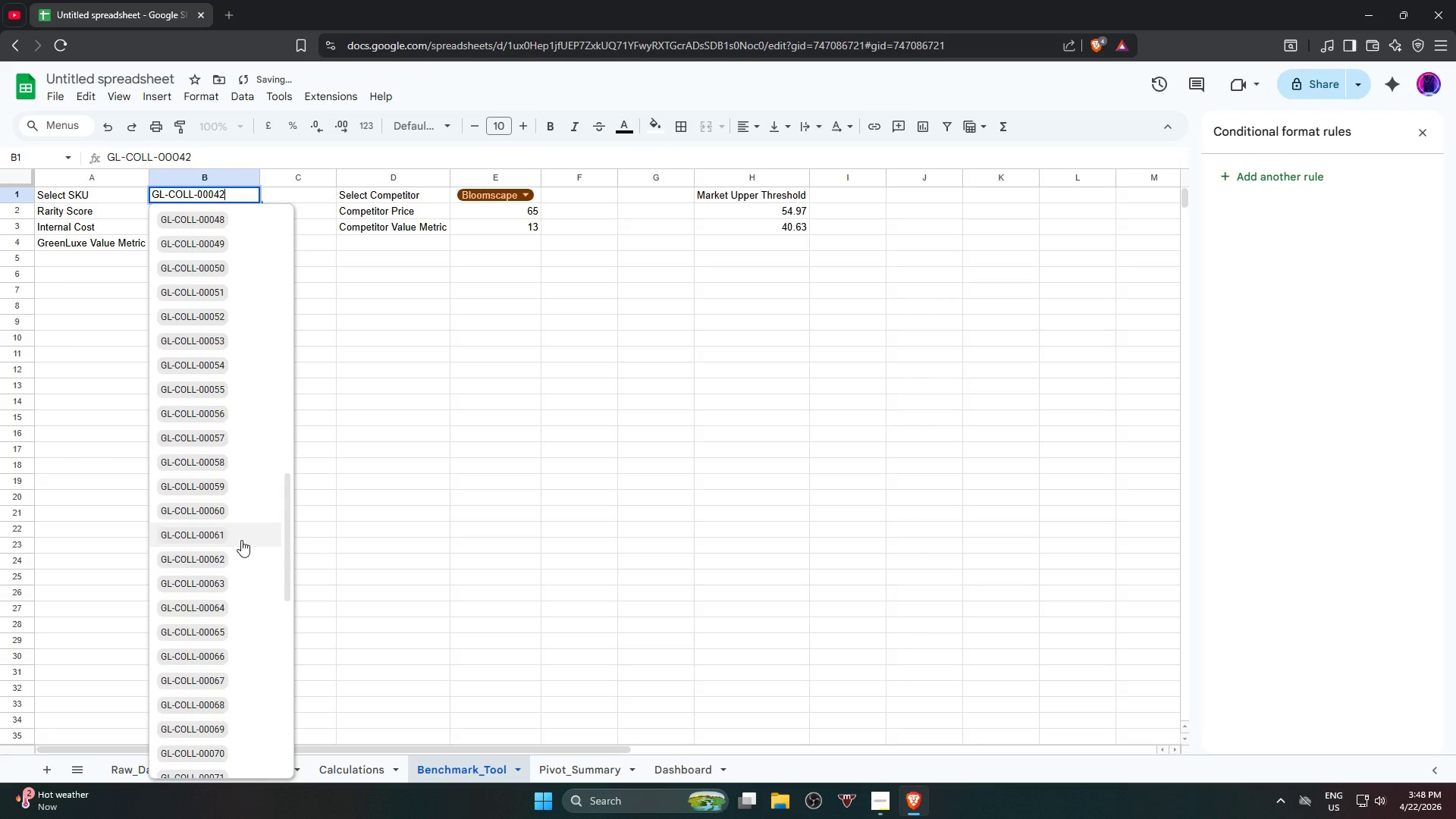 
left_click([234, 189])
 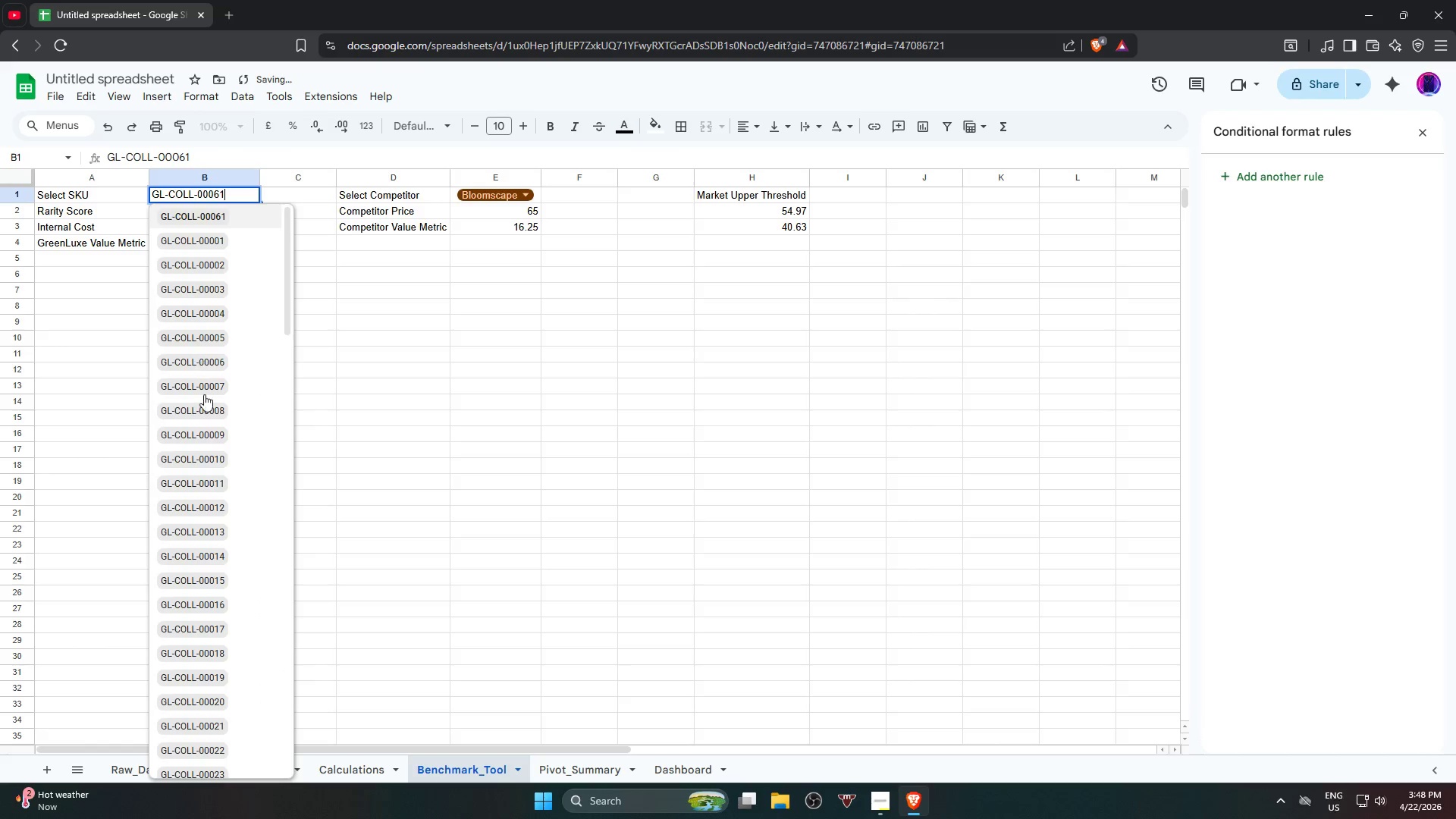 
scroll: coordinate [246, 522], scroll_direction: down, amount: 20.0
 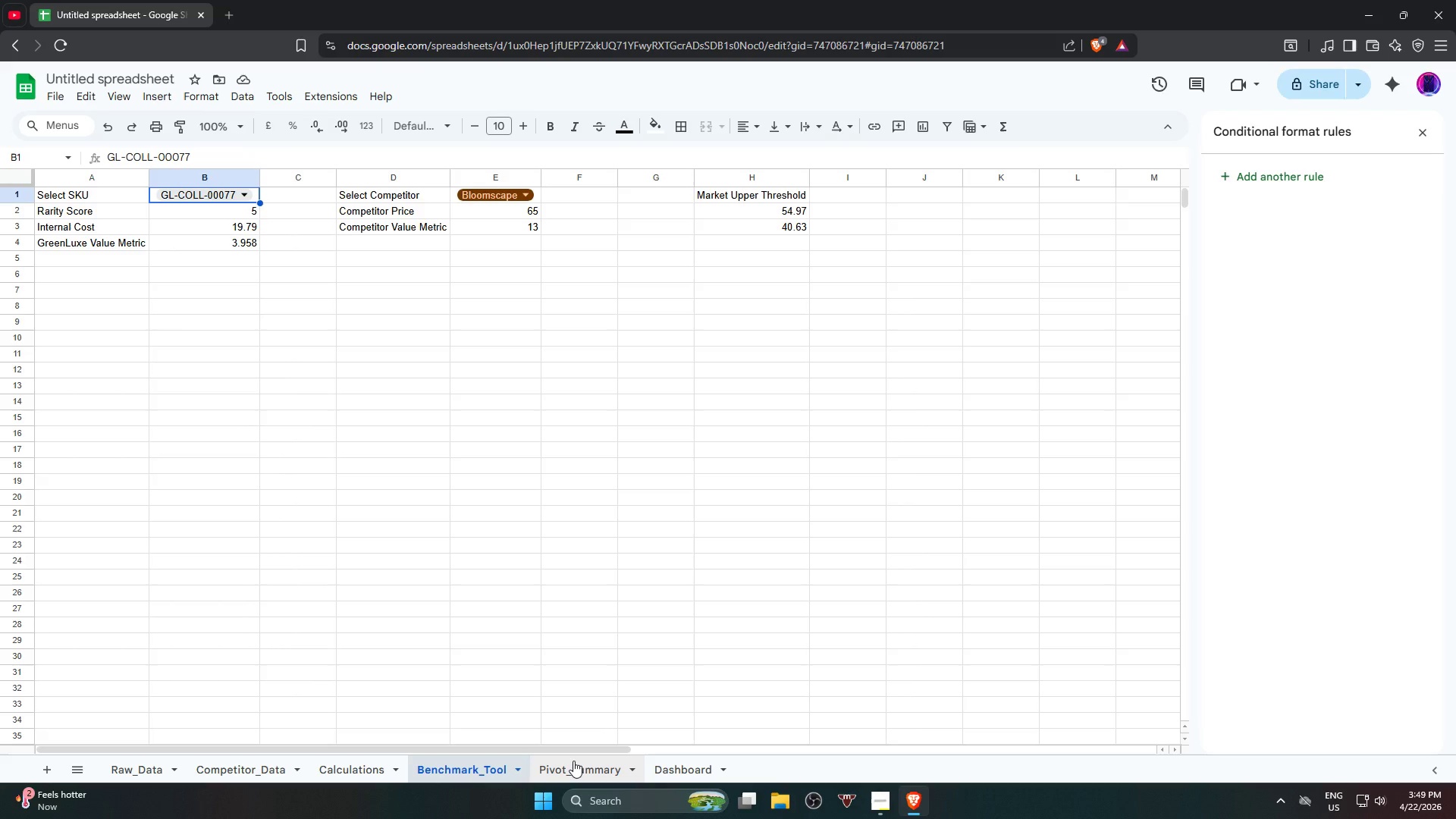 
wait(45.15)
 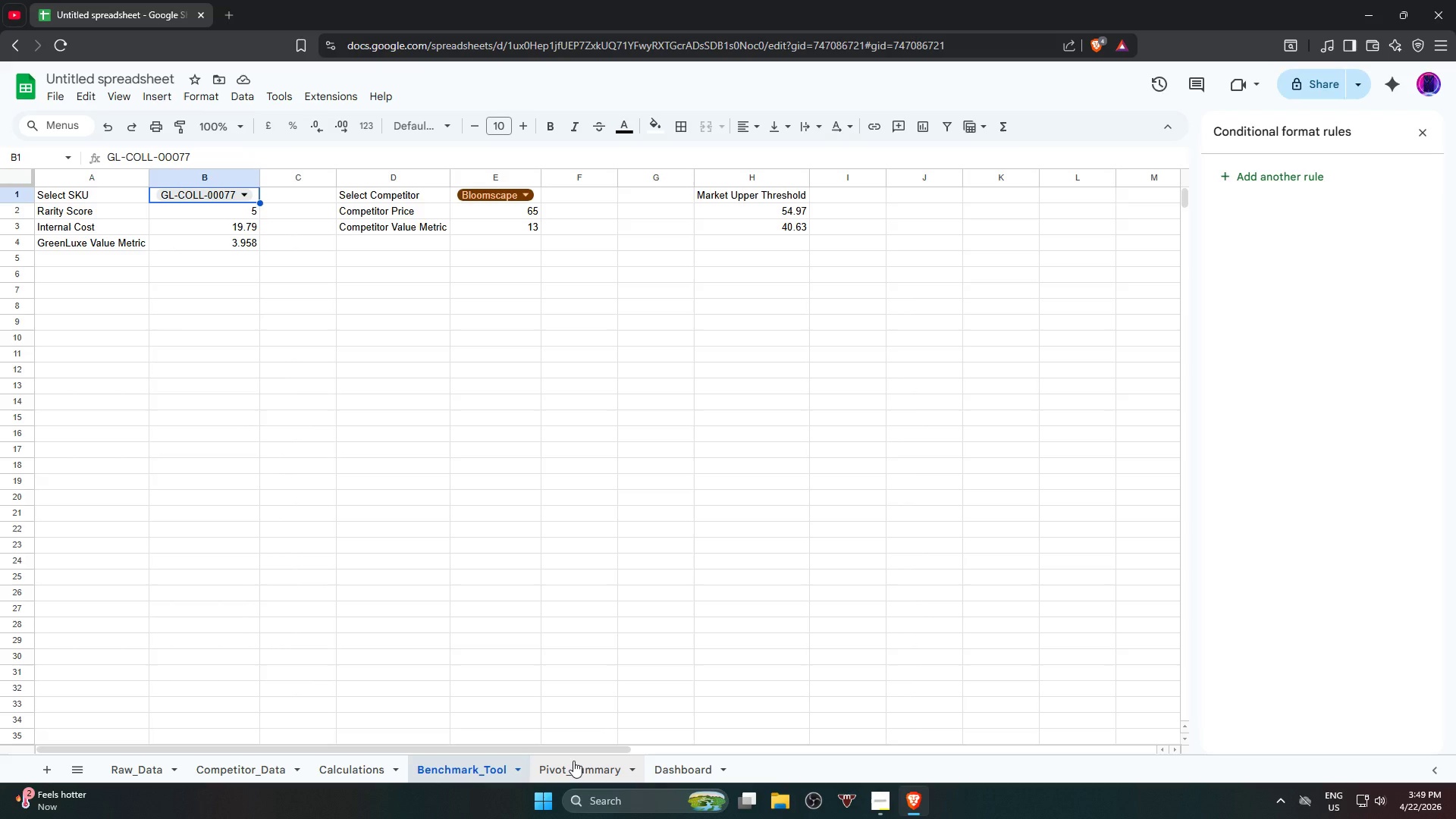 
left_click([885, 807])